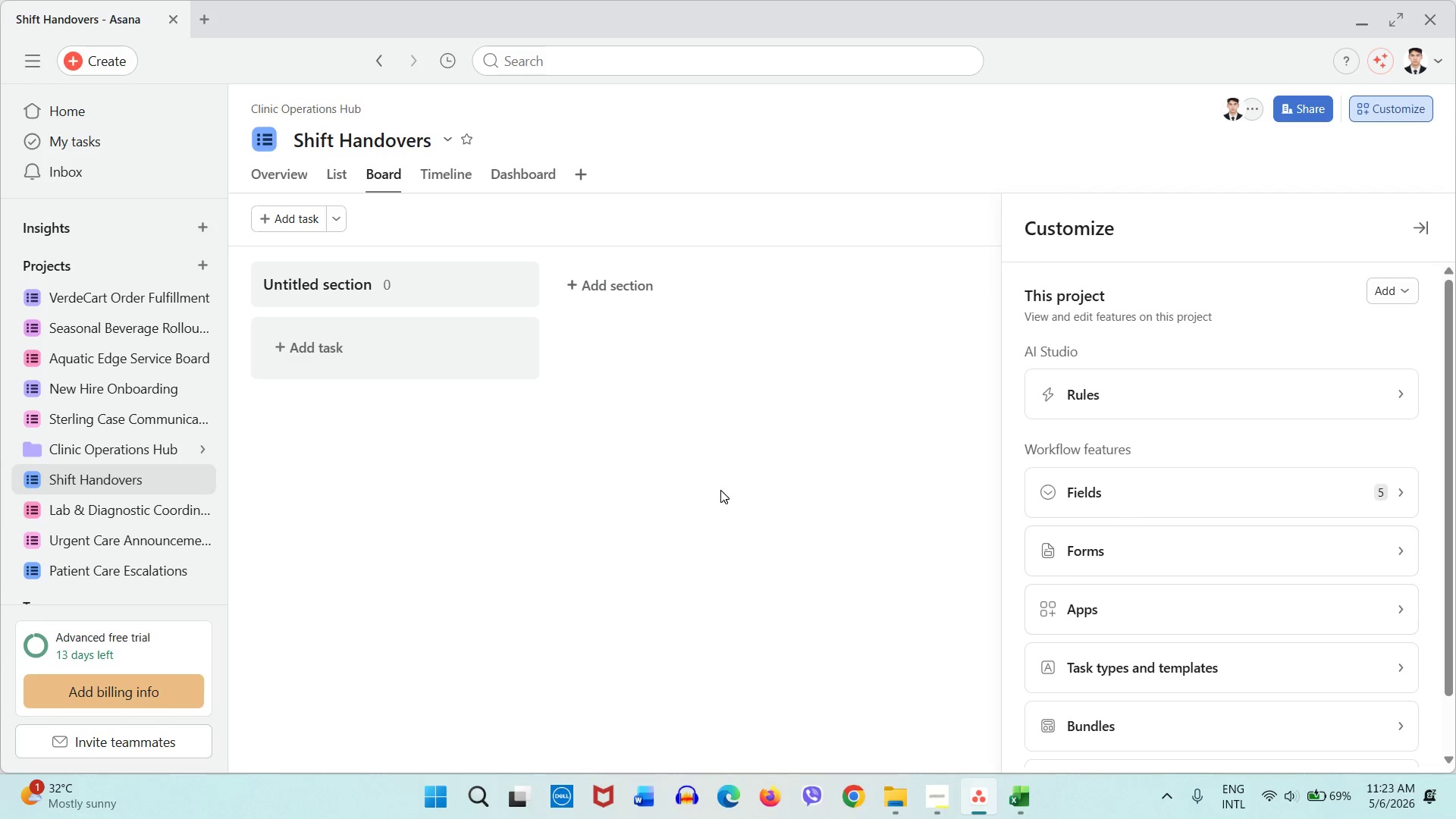 
left_click([1370, 108])
 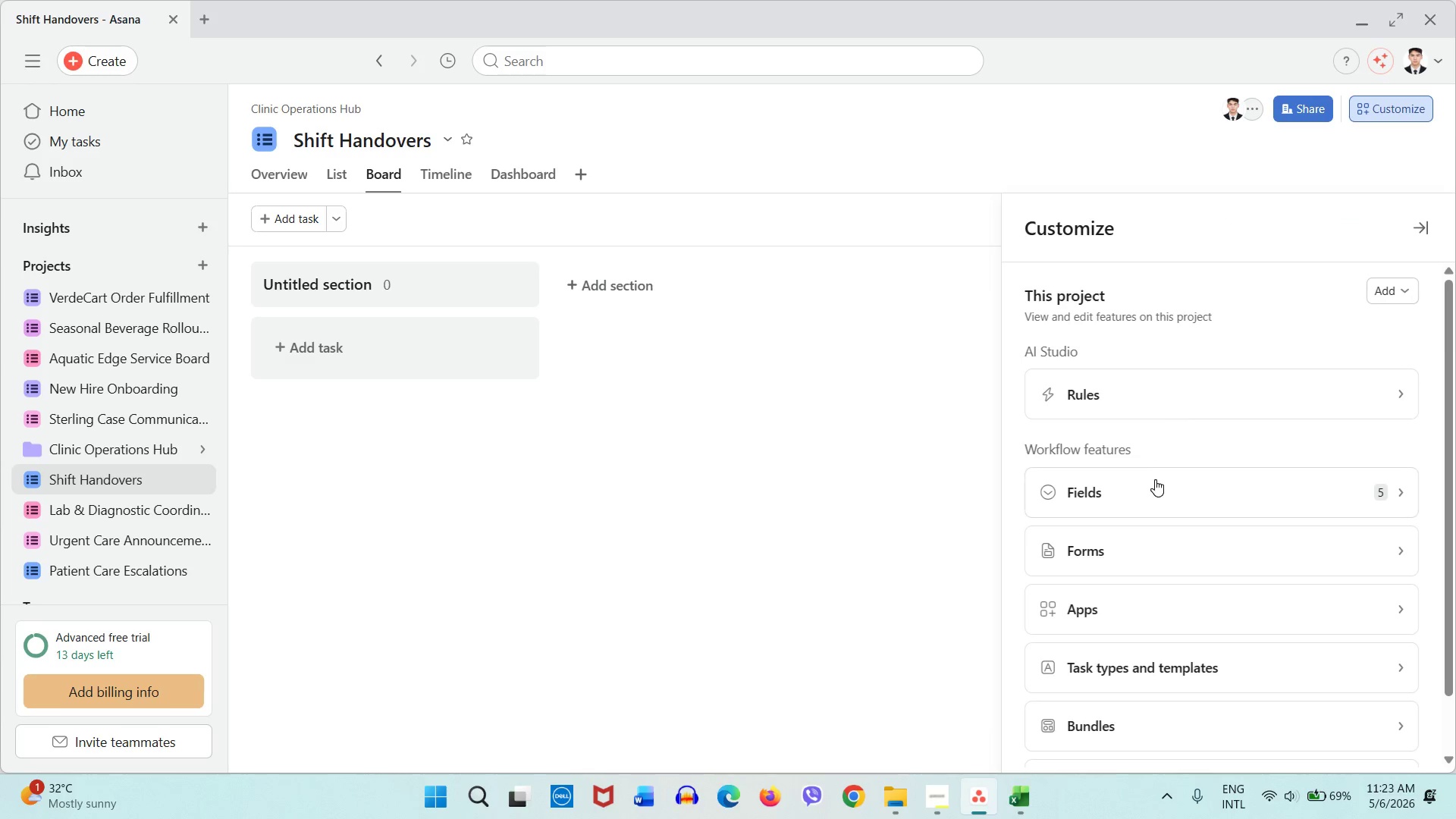 
scroll: coordinate [1155, 489], scroll_direction: down, amount: 1.0
 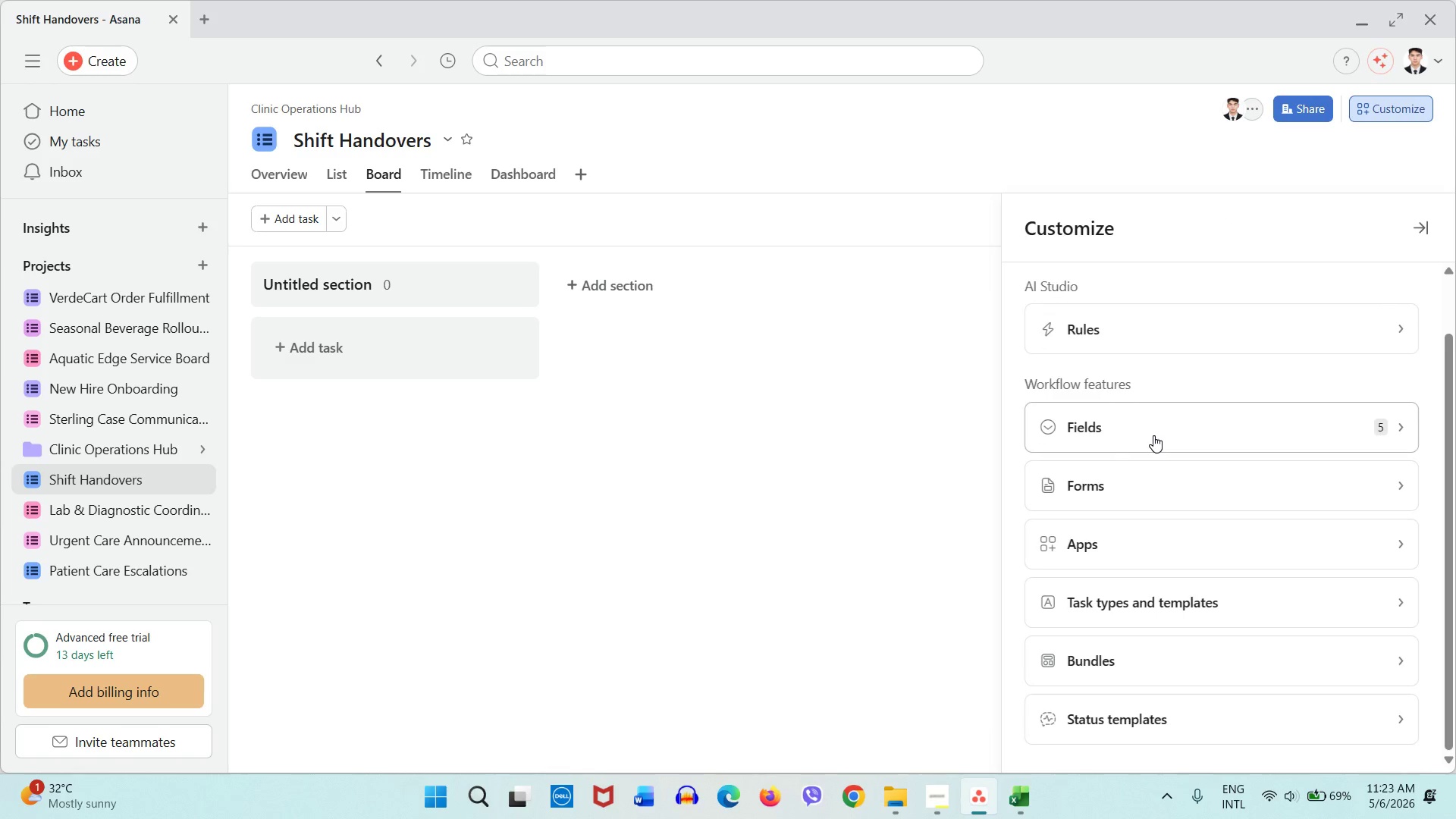 
left_click([1153, 435])
 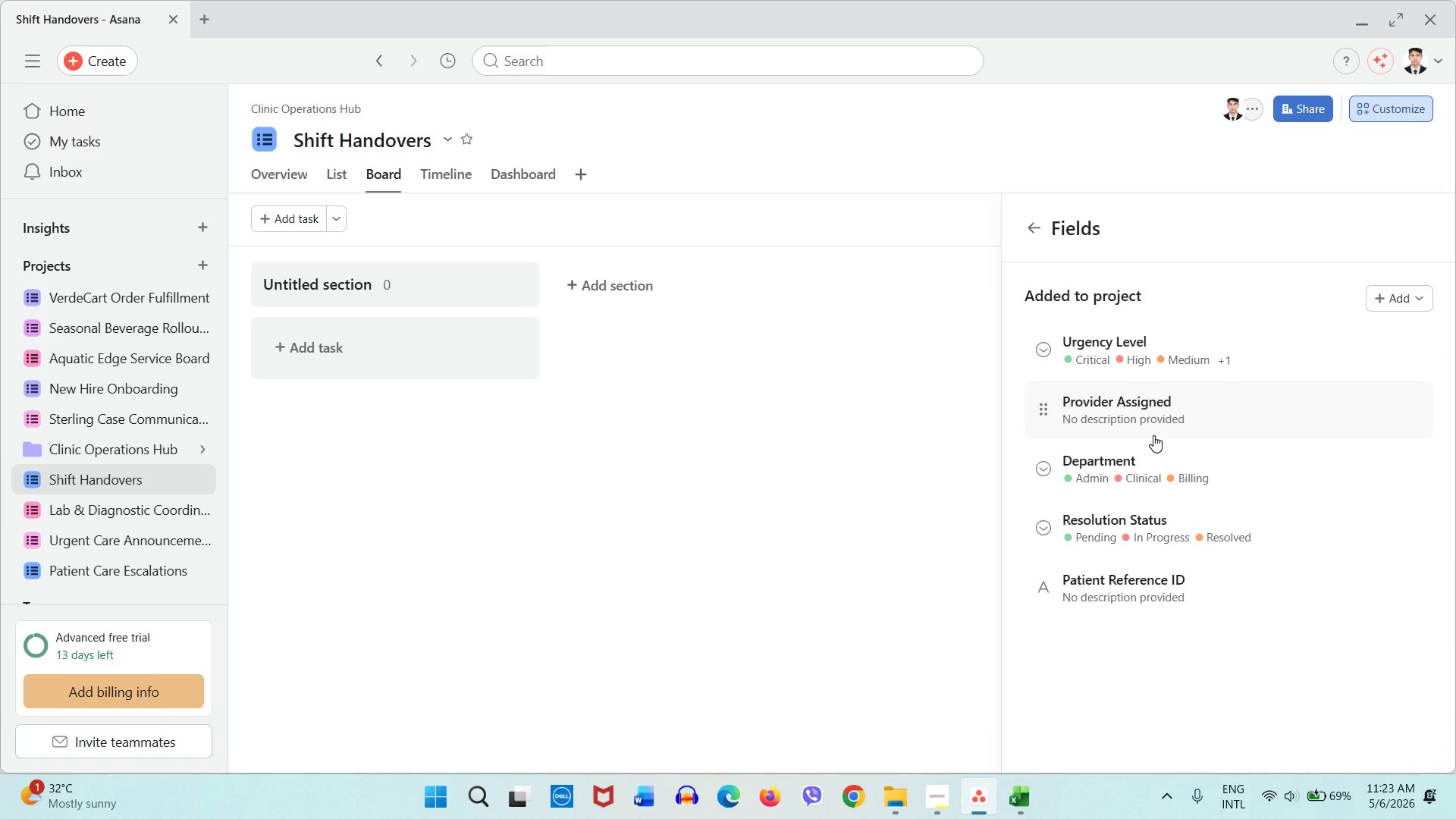 
wait(8.38)
 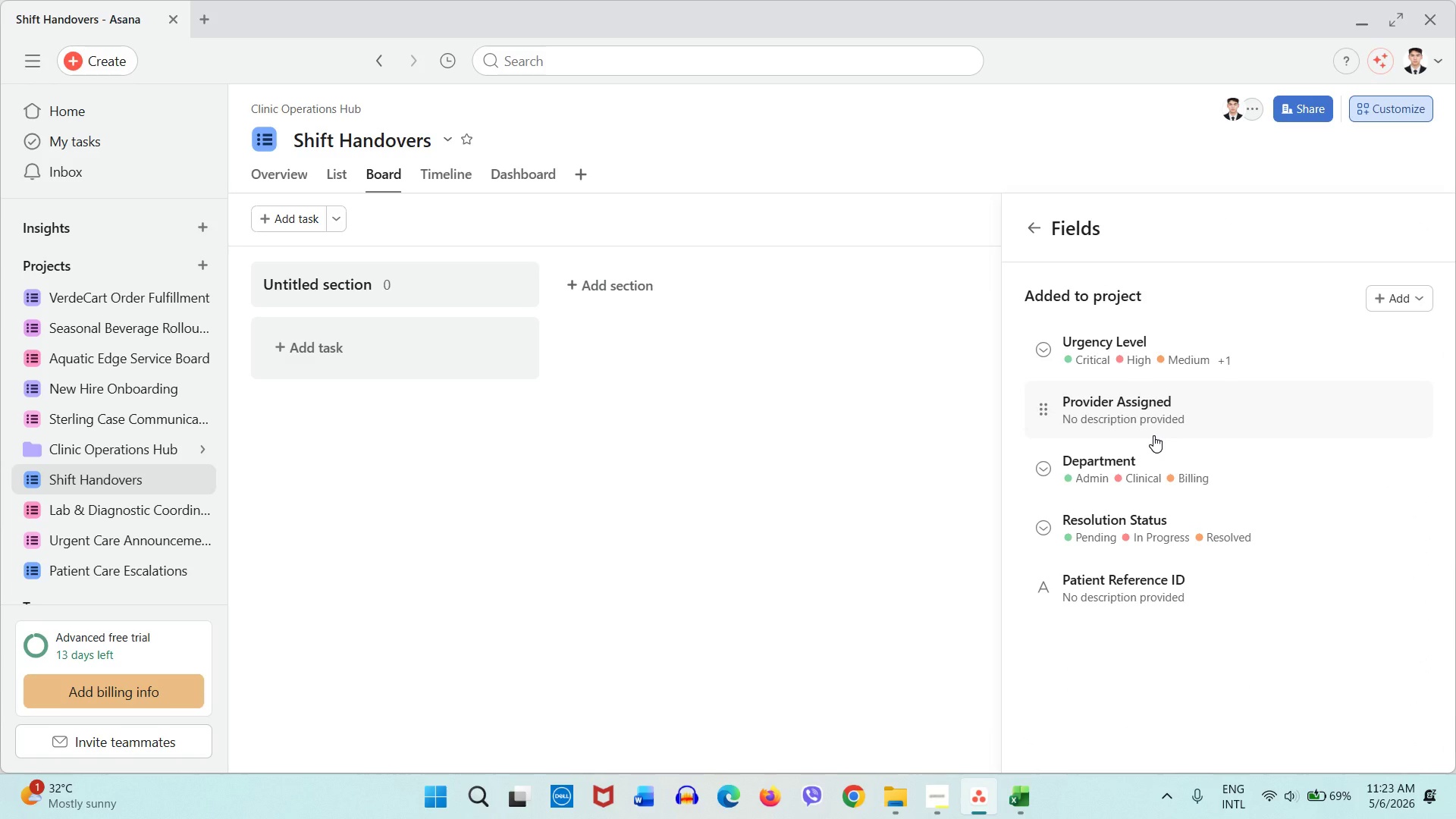 
left_click([713, 398])
 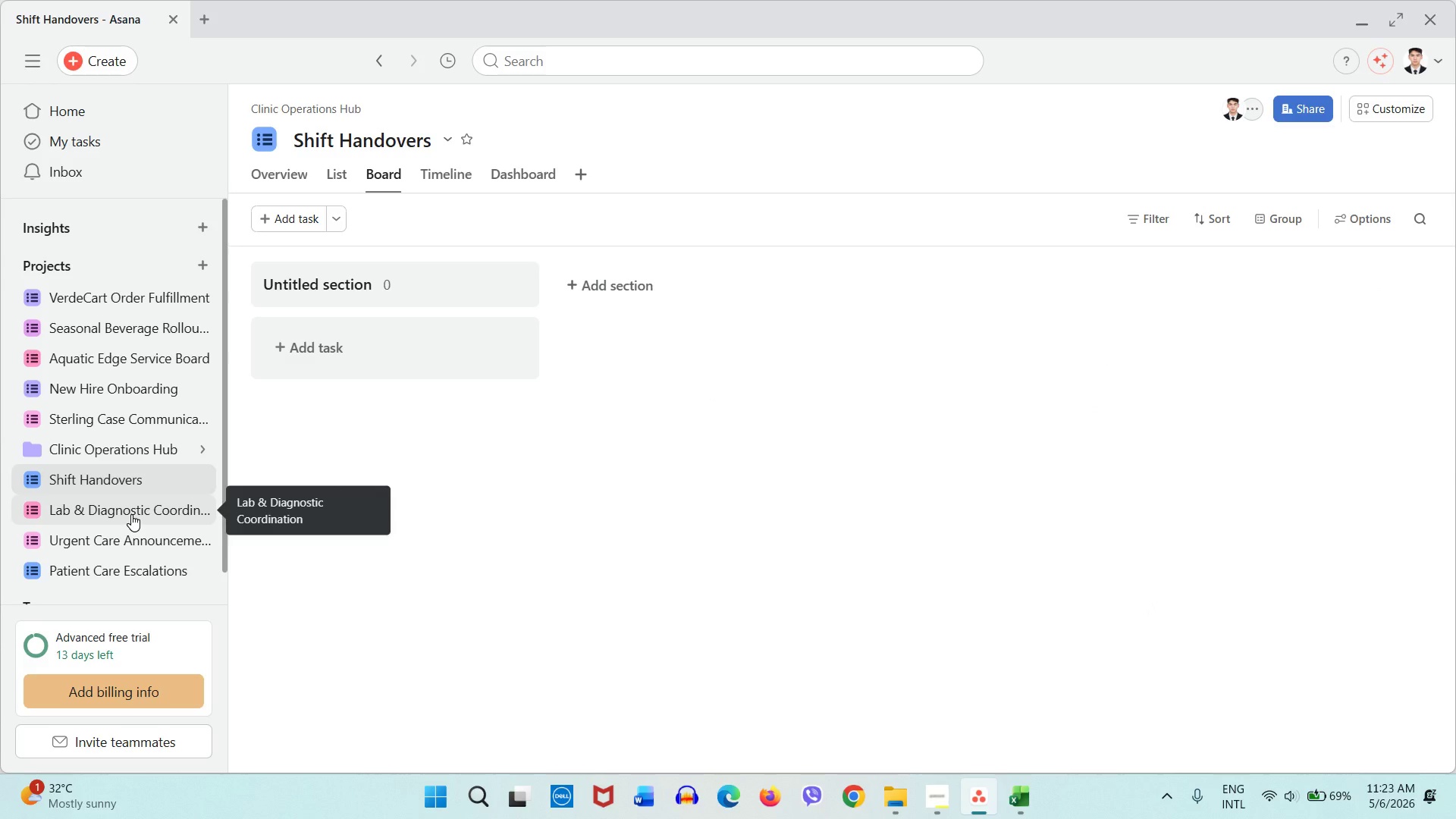 
left_click([131, 514])
 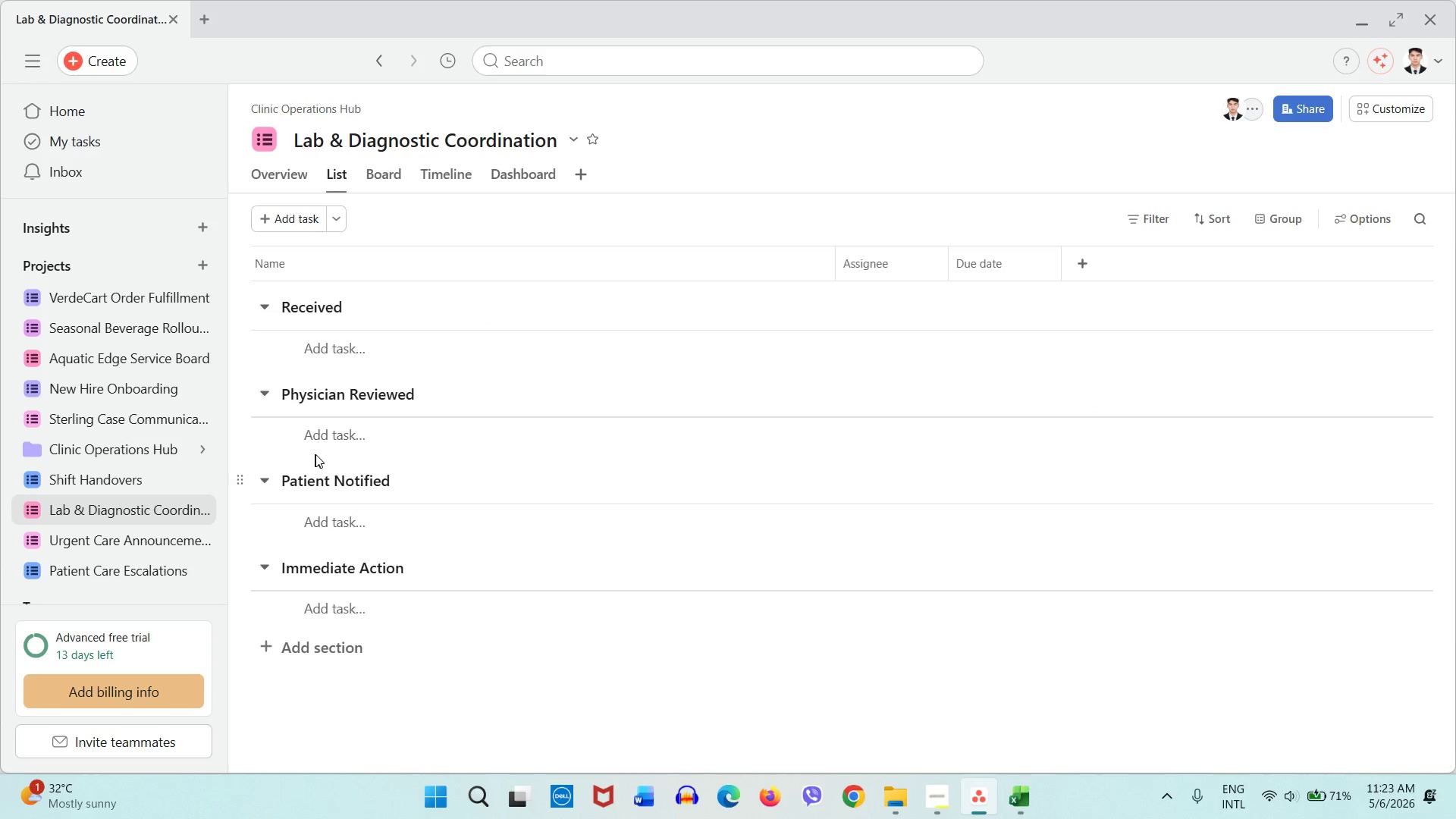 
wait(6.02)
 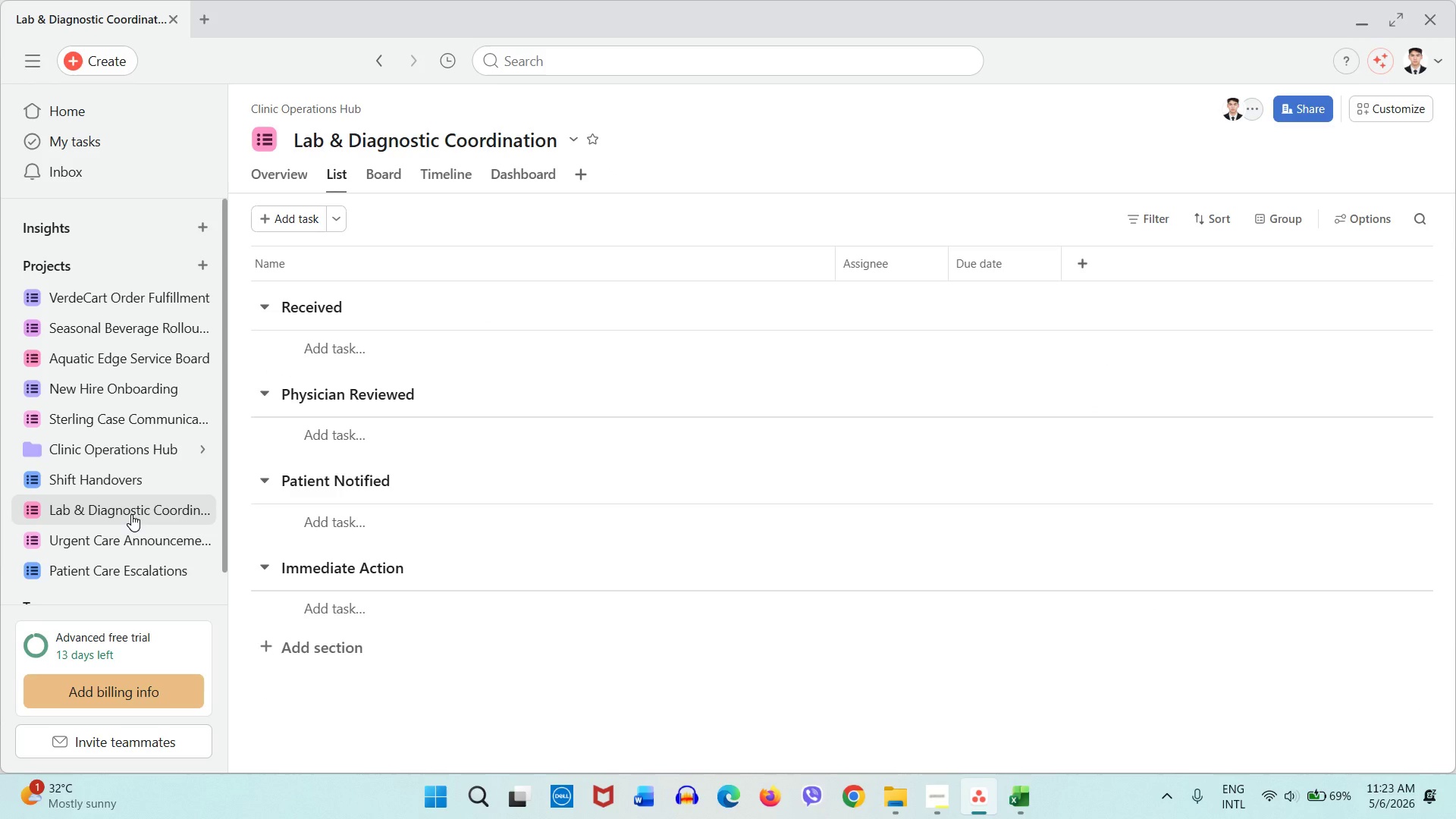 
left_click([113, 477])
 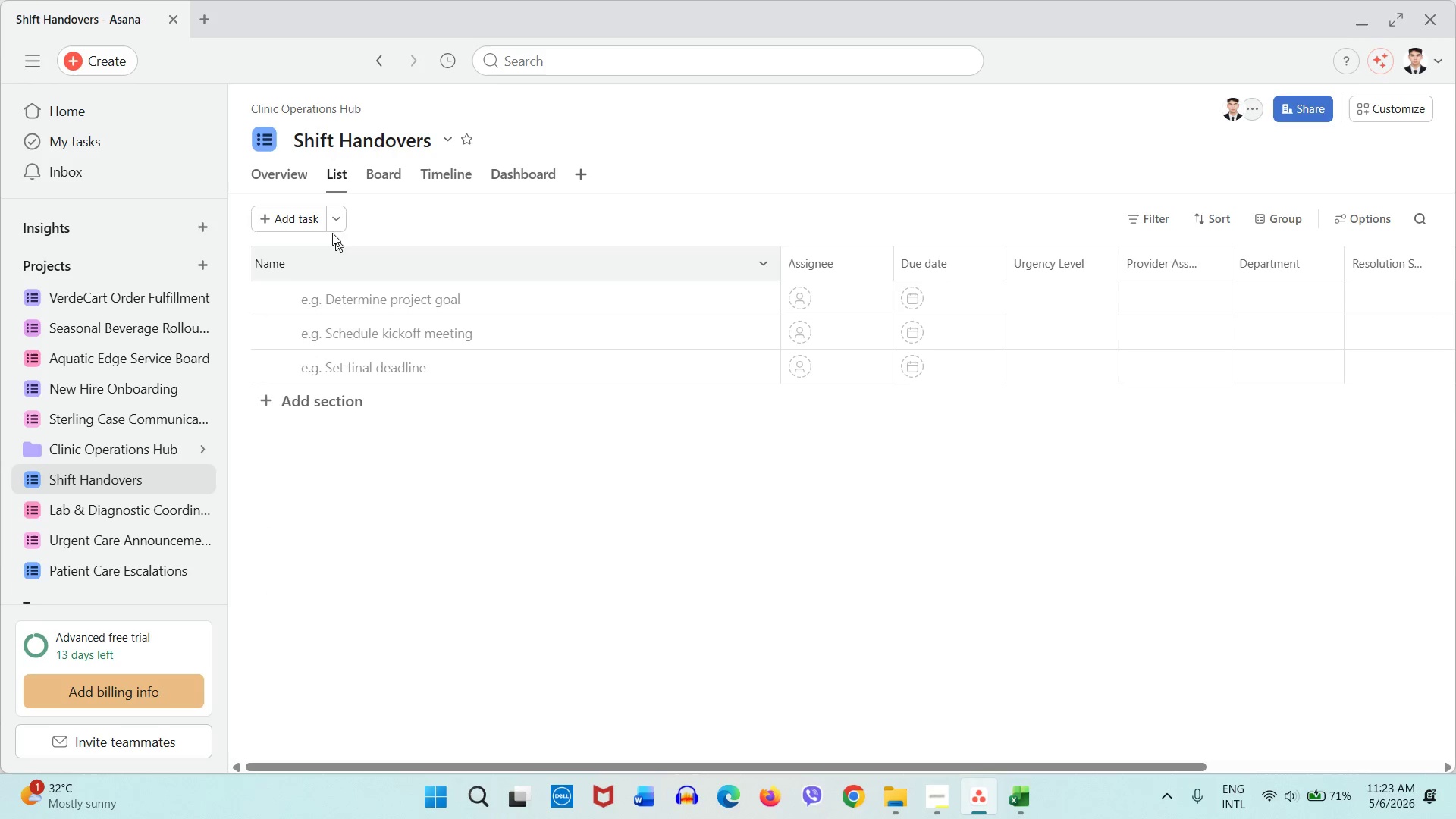 
left_click([291, 176])
 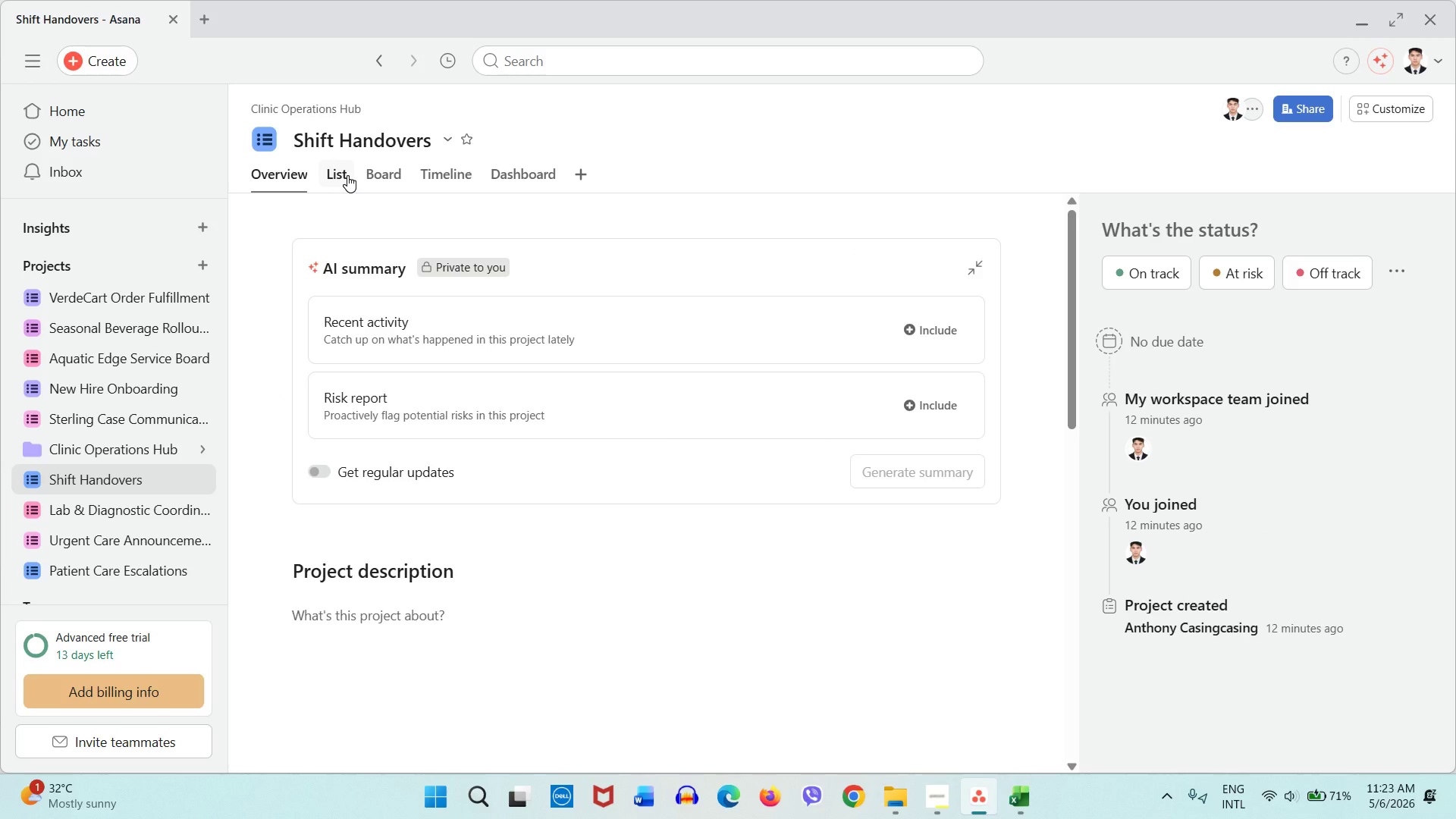 
left_click([347, 175])
 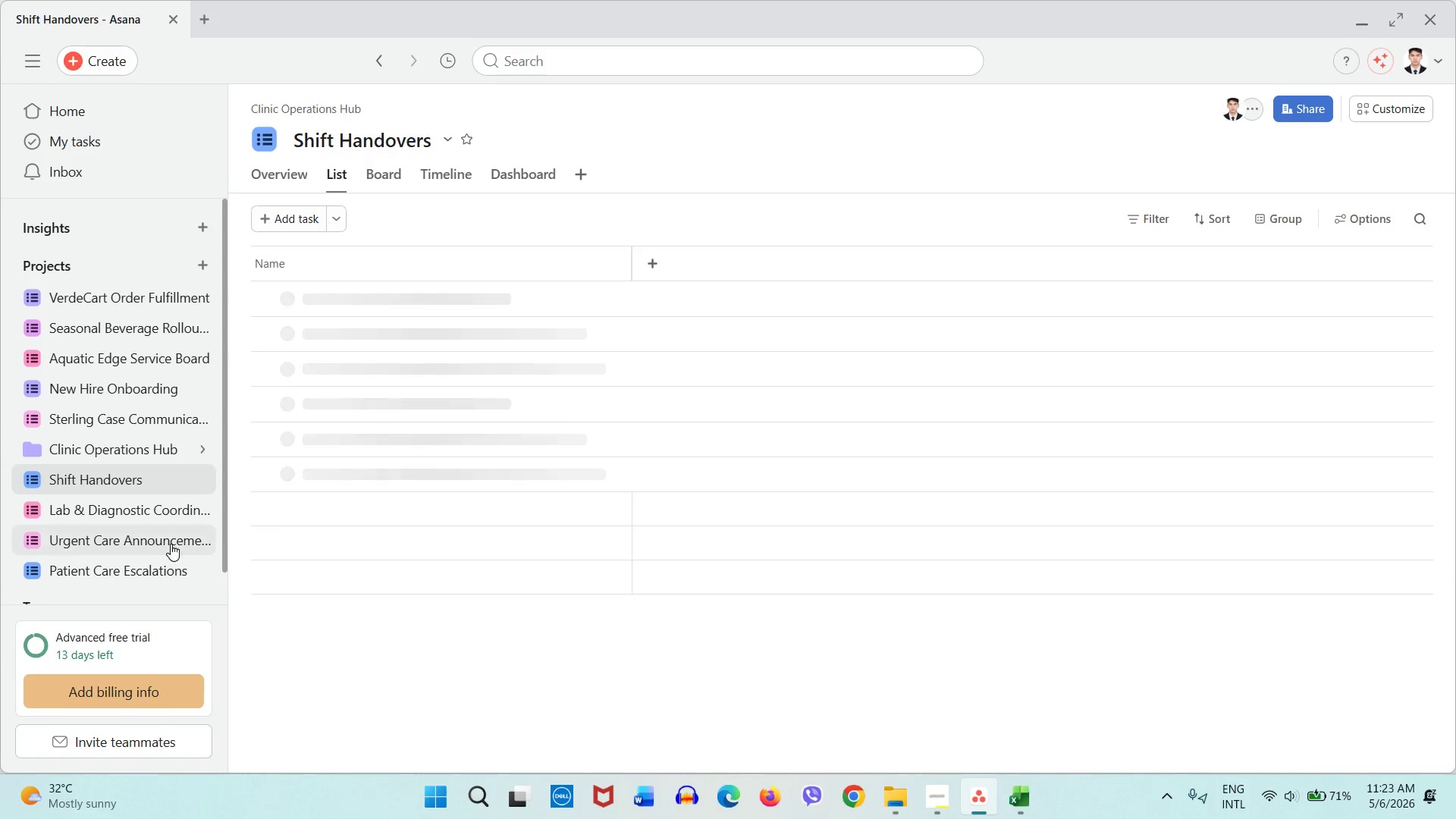 
left_click([168, 541])
 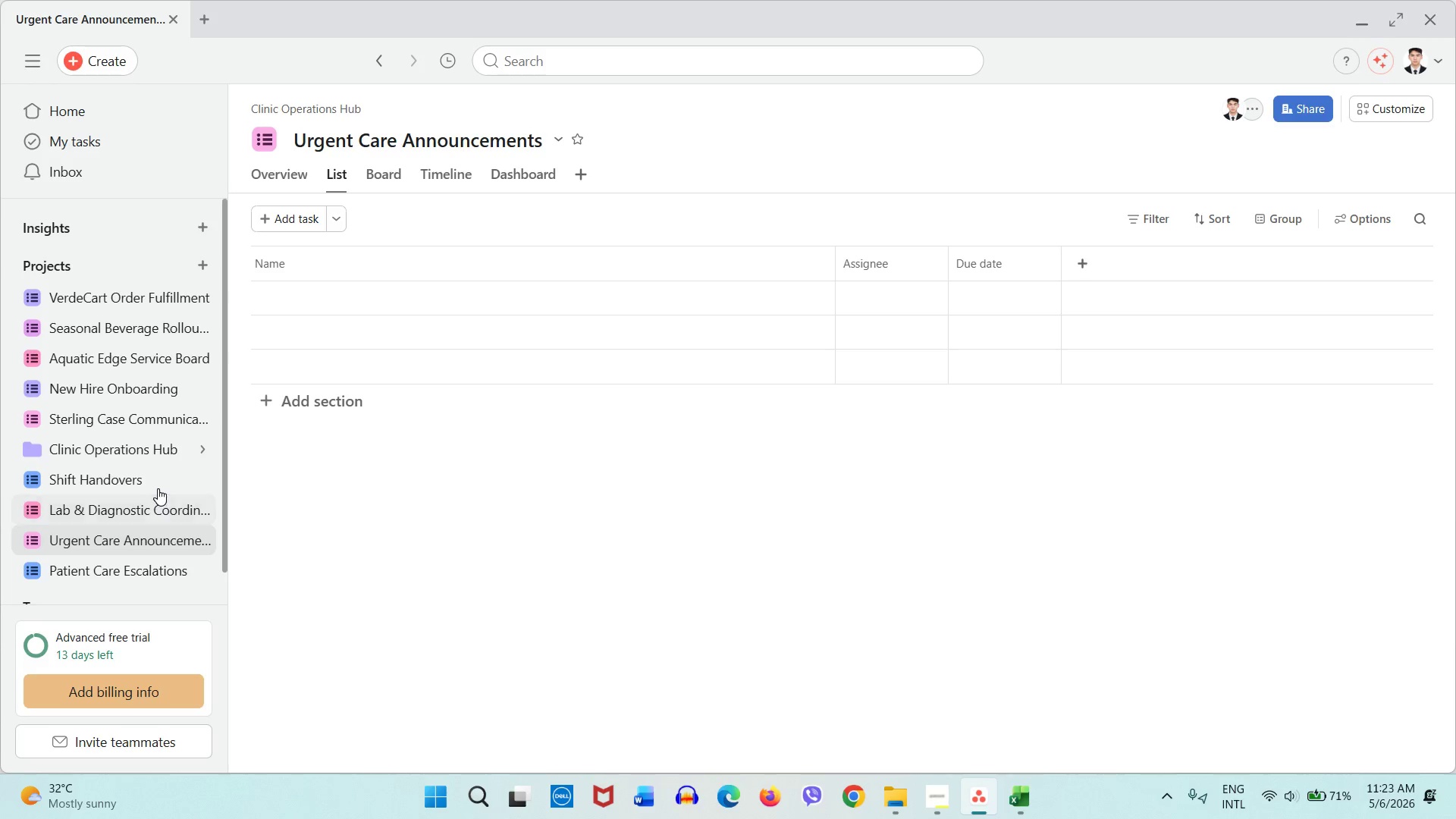 
left_click([156, 511])
 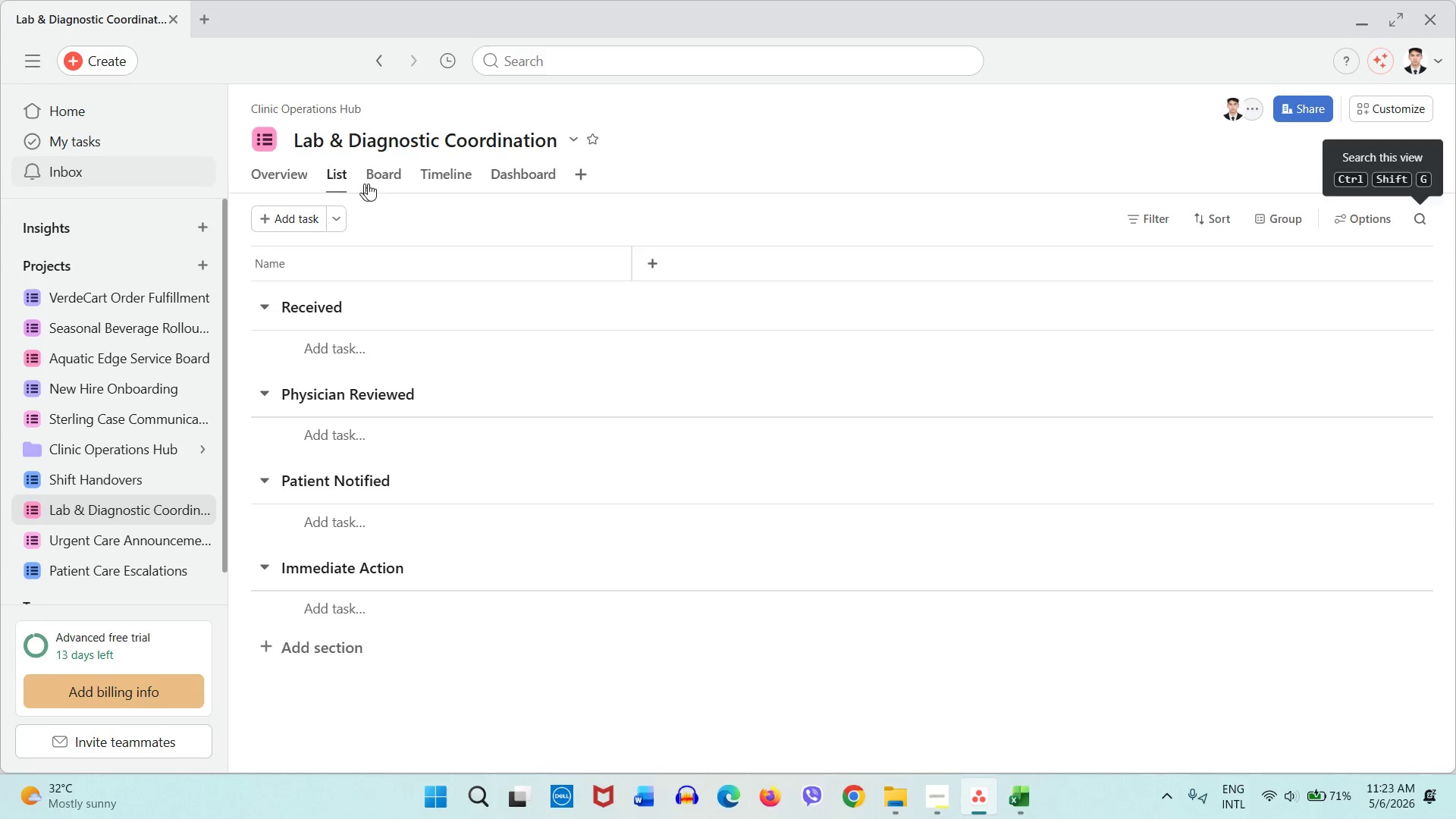 
left_click([399, 180])
 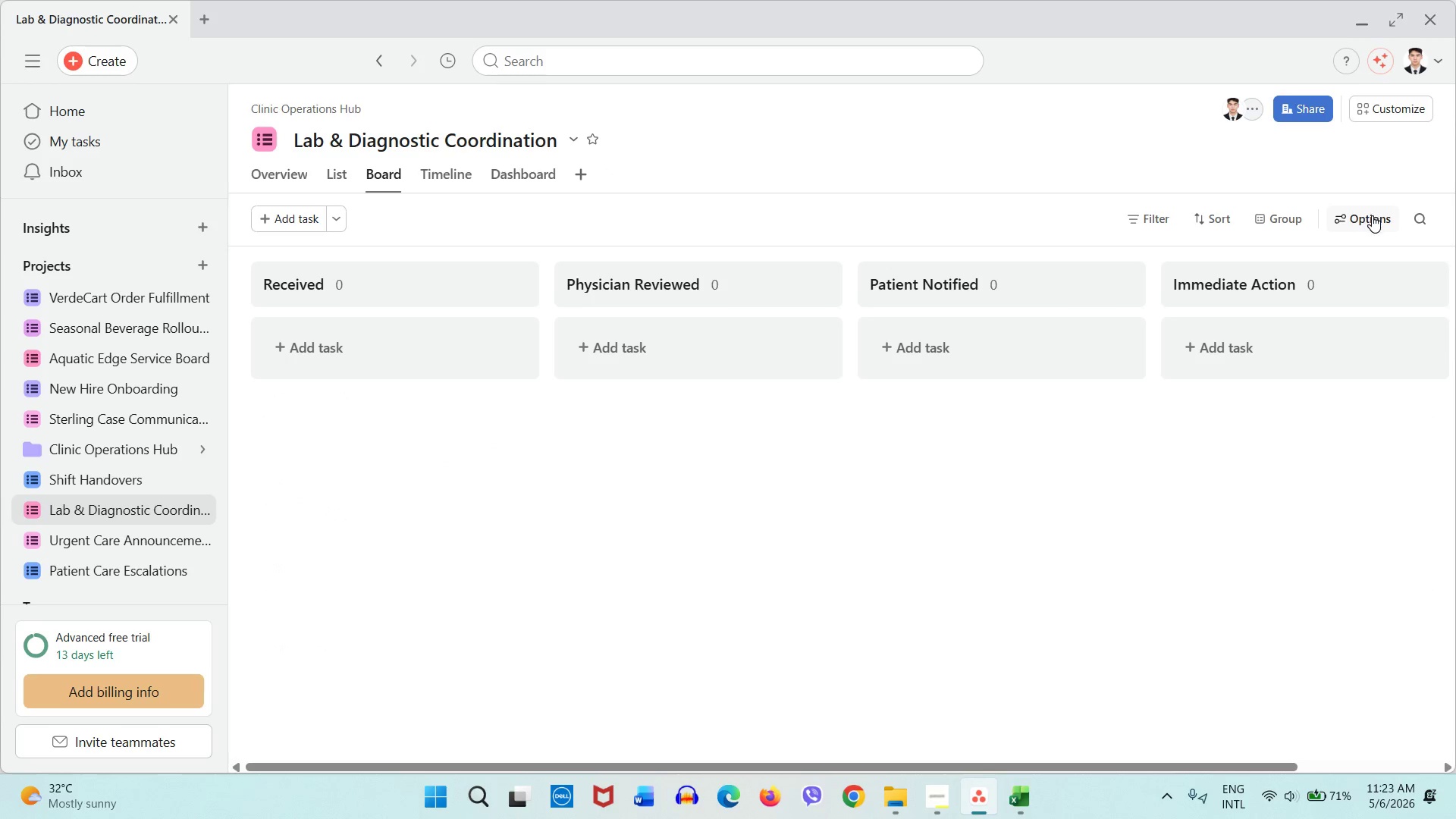 
left_click([1388, 118])
 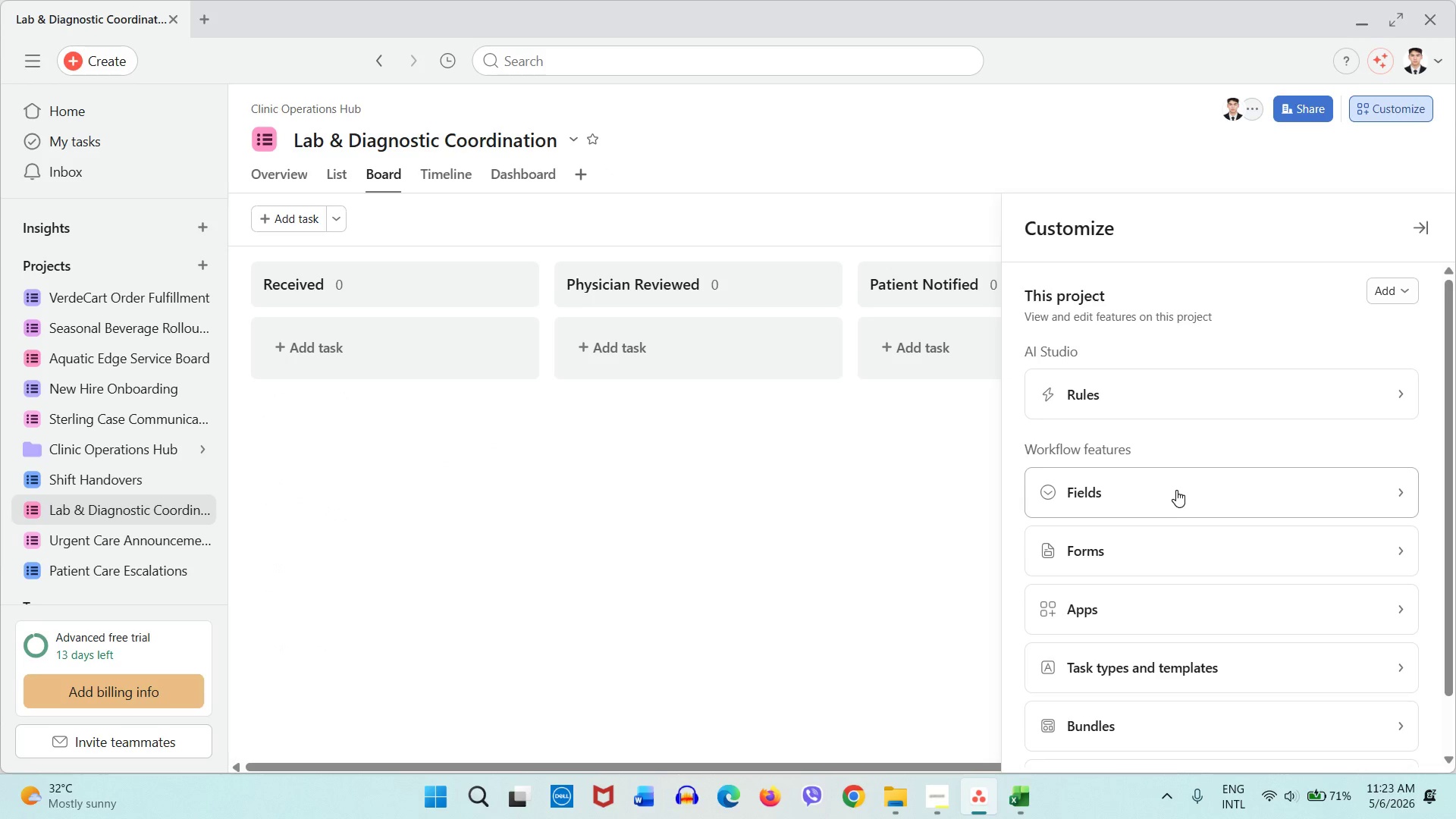 
left_click([1094, 318])
 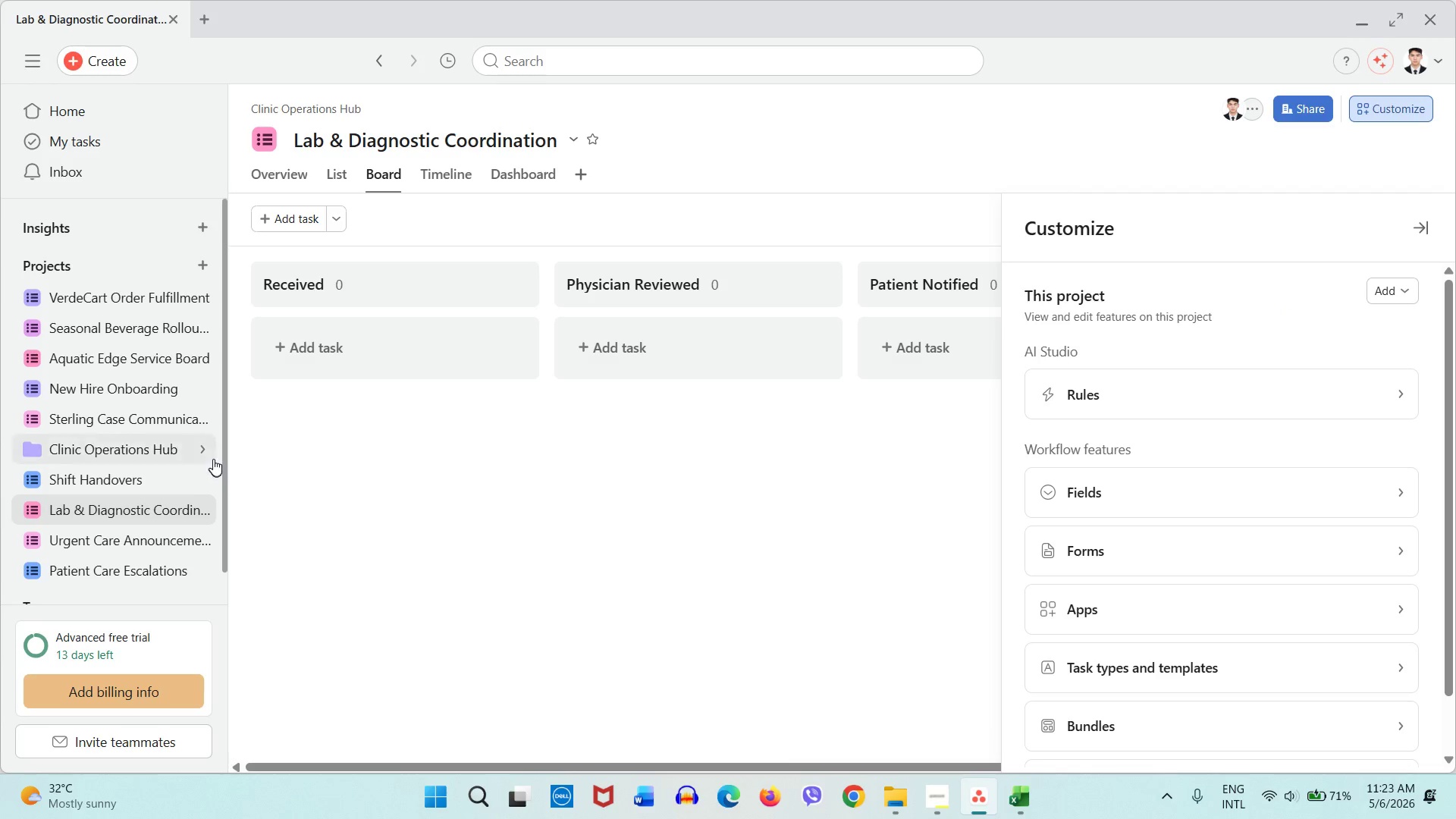 
left_click([174, 456])
 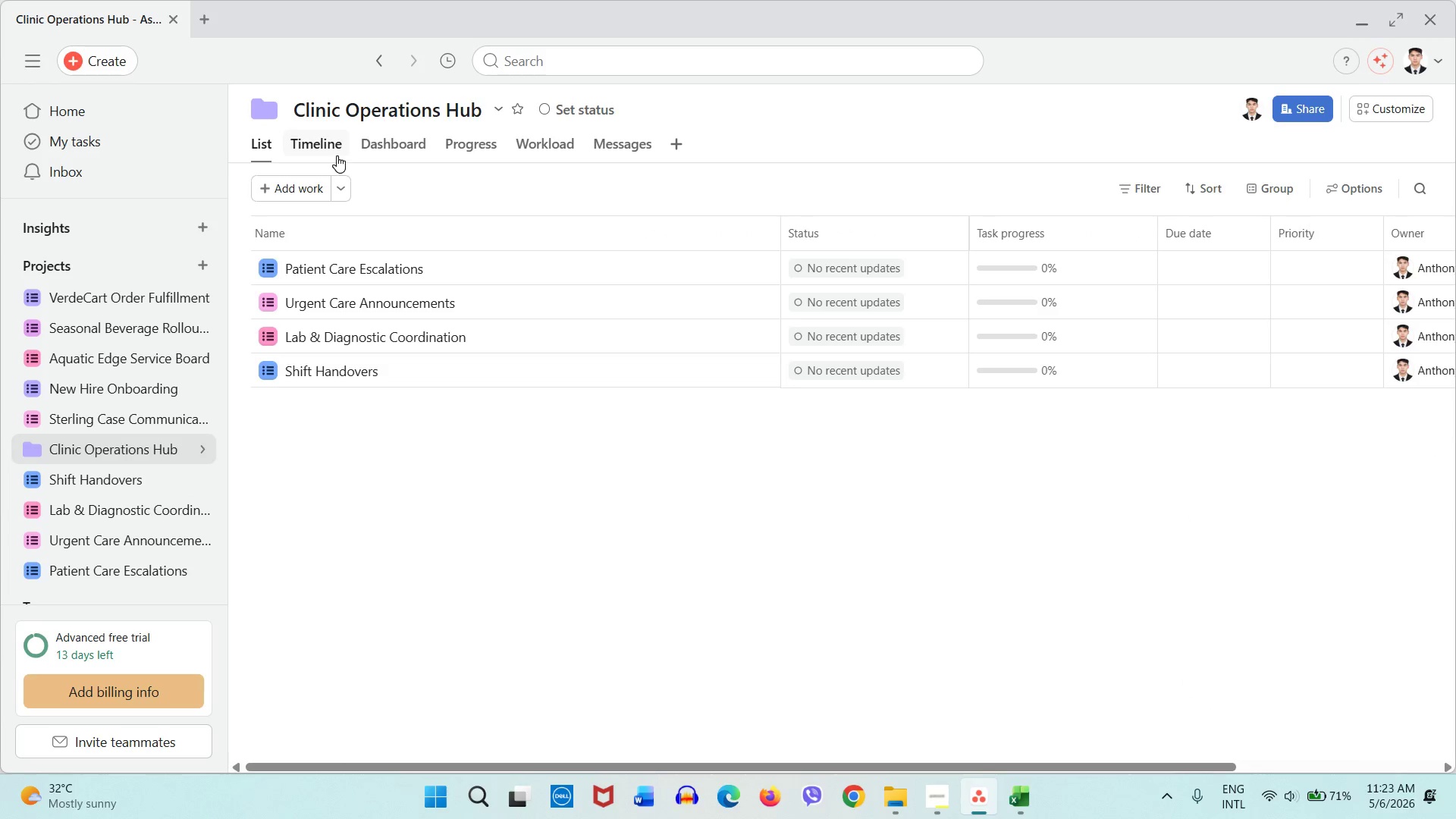 
double_click([1398, 107])
 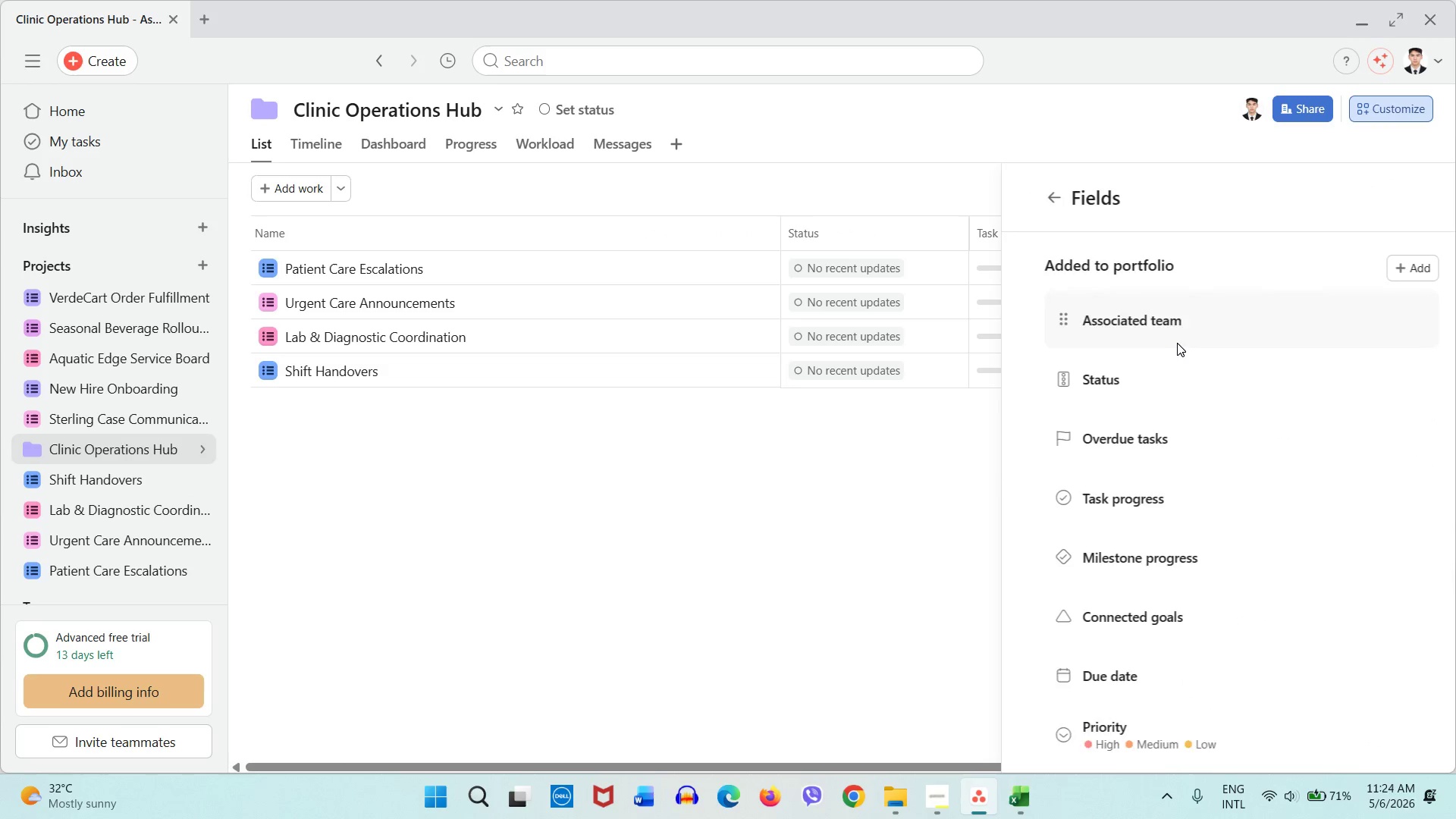 
scroll: coordinate [1137, 422], scroll_direction: none, amount: 0.0
 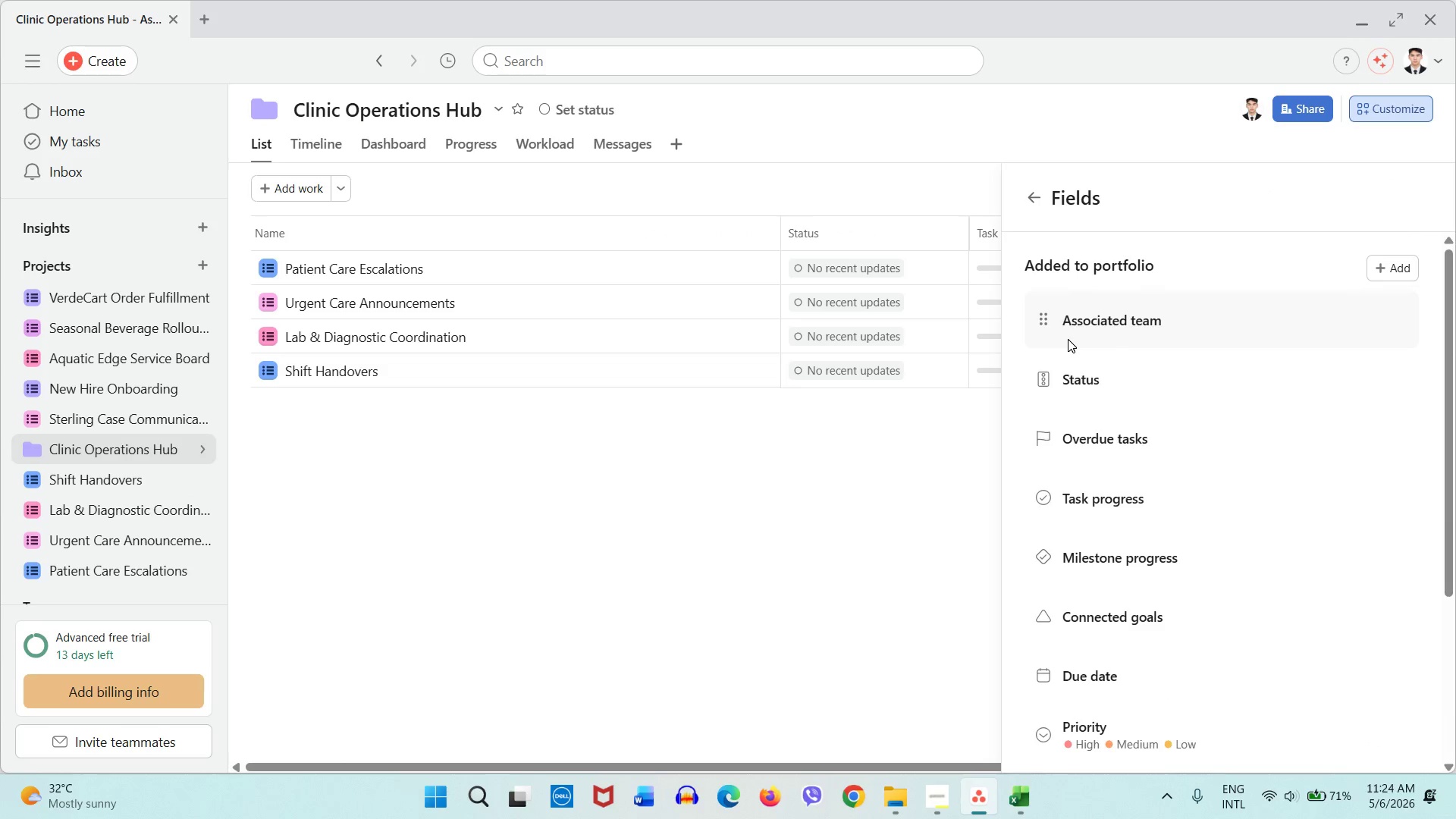 
scroll: coordinate [1067, 339], scroll_direction: down, amount: 6.0
 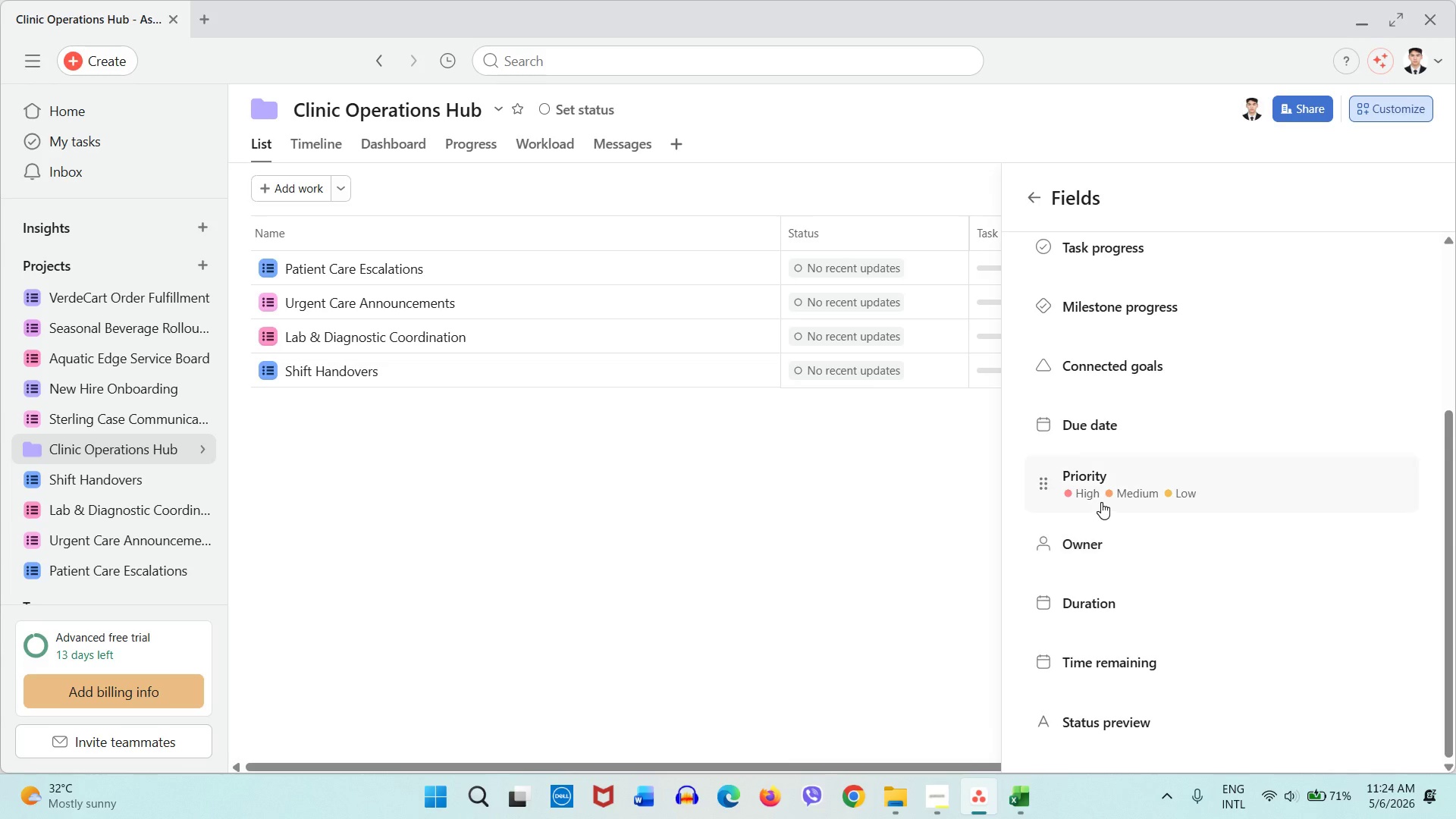 
right_click([1103, 498])
 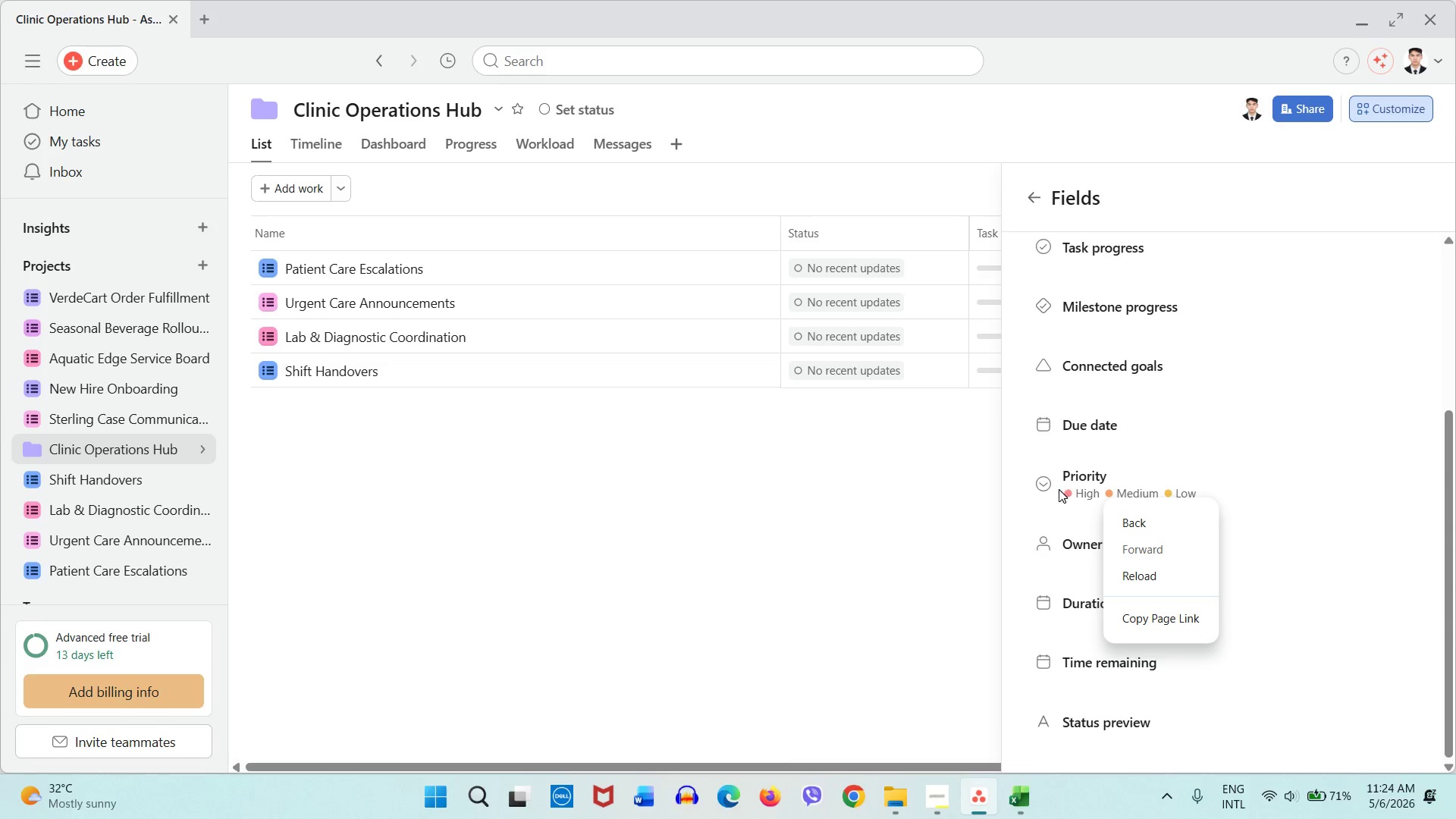 
left_click([1051, 482])
 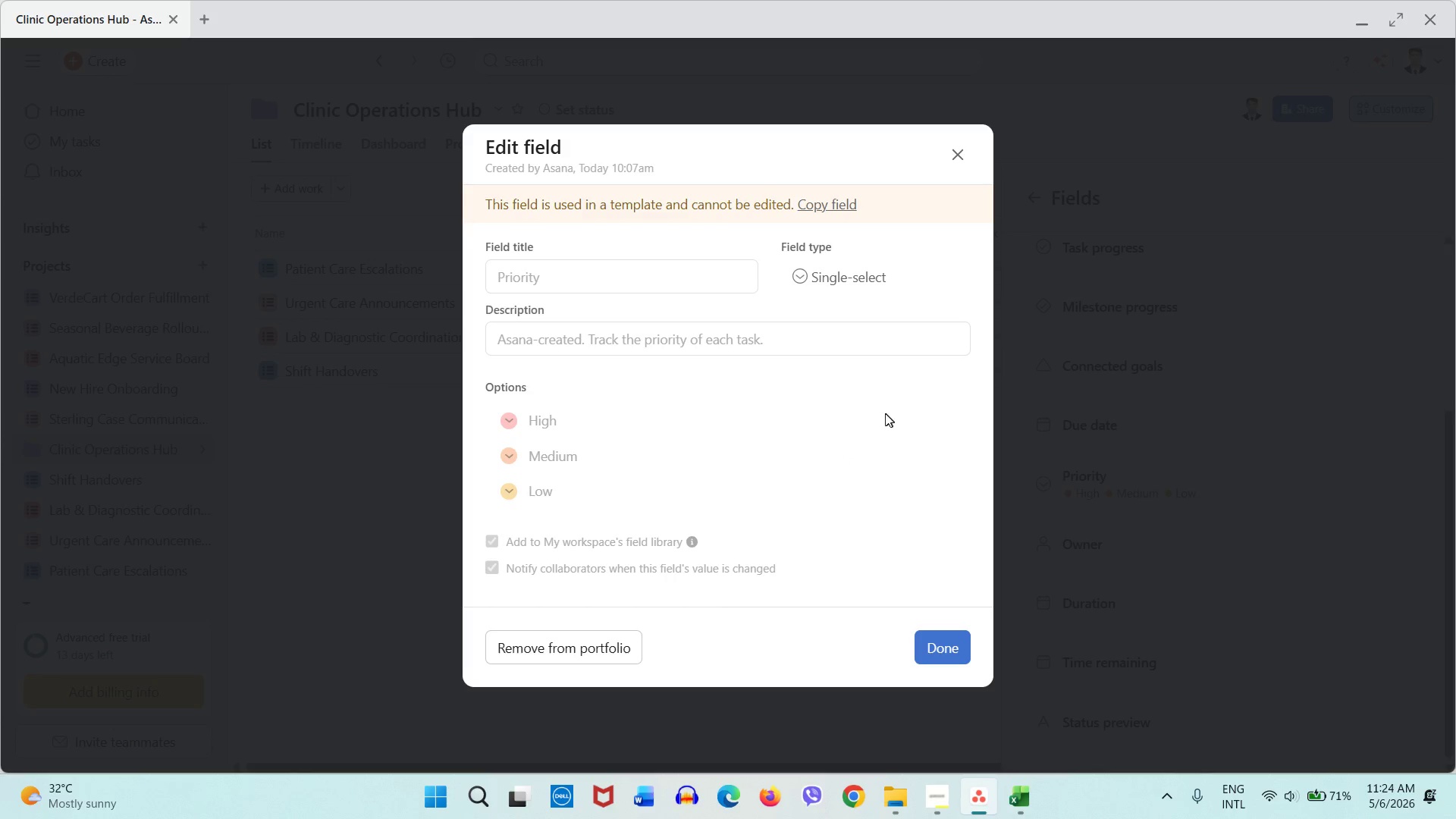 
left_click([1094, 476])
 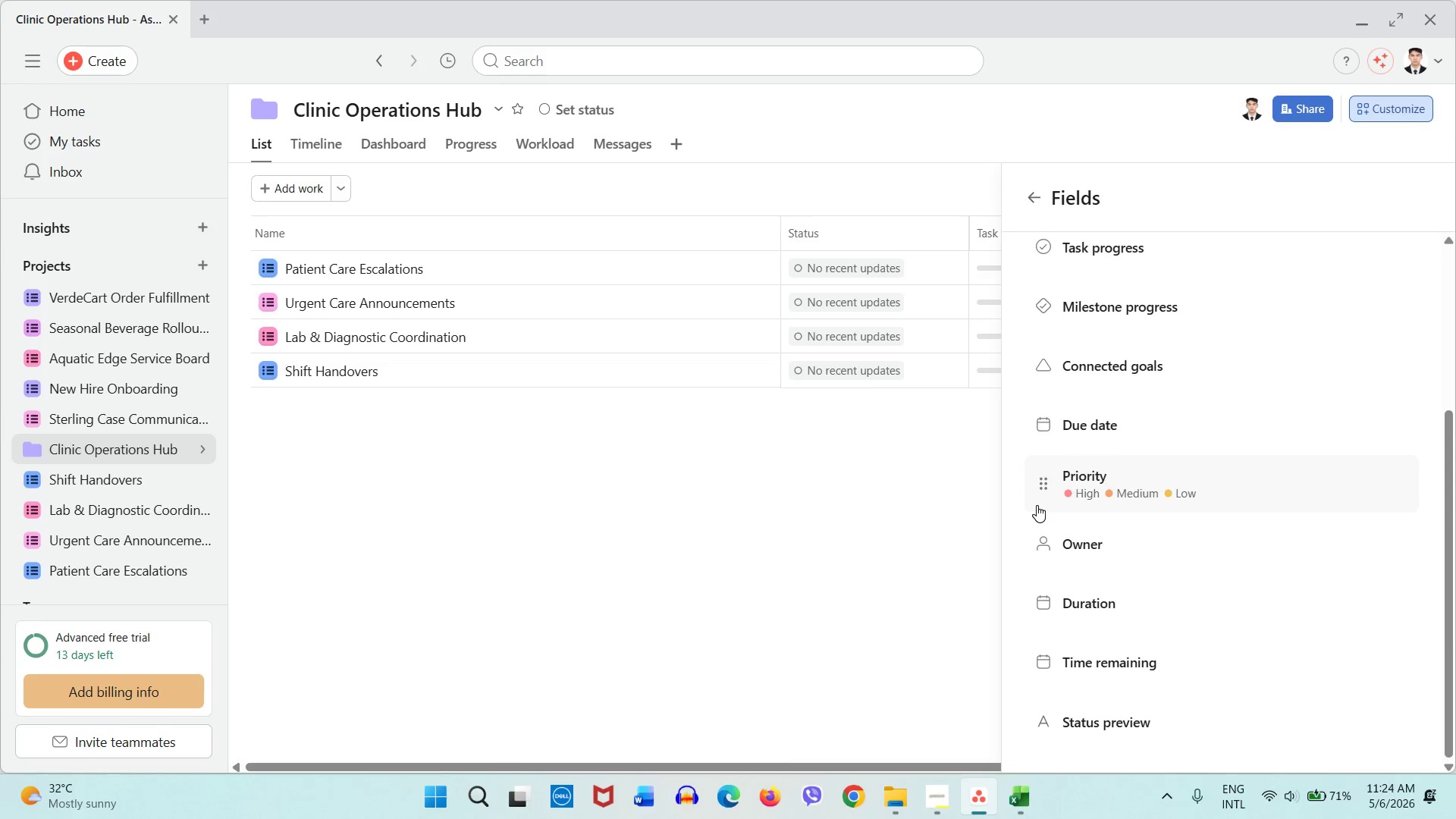 
scroll: coordinate [1045, 516], scroll_direction: down, amount: 3.0
 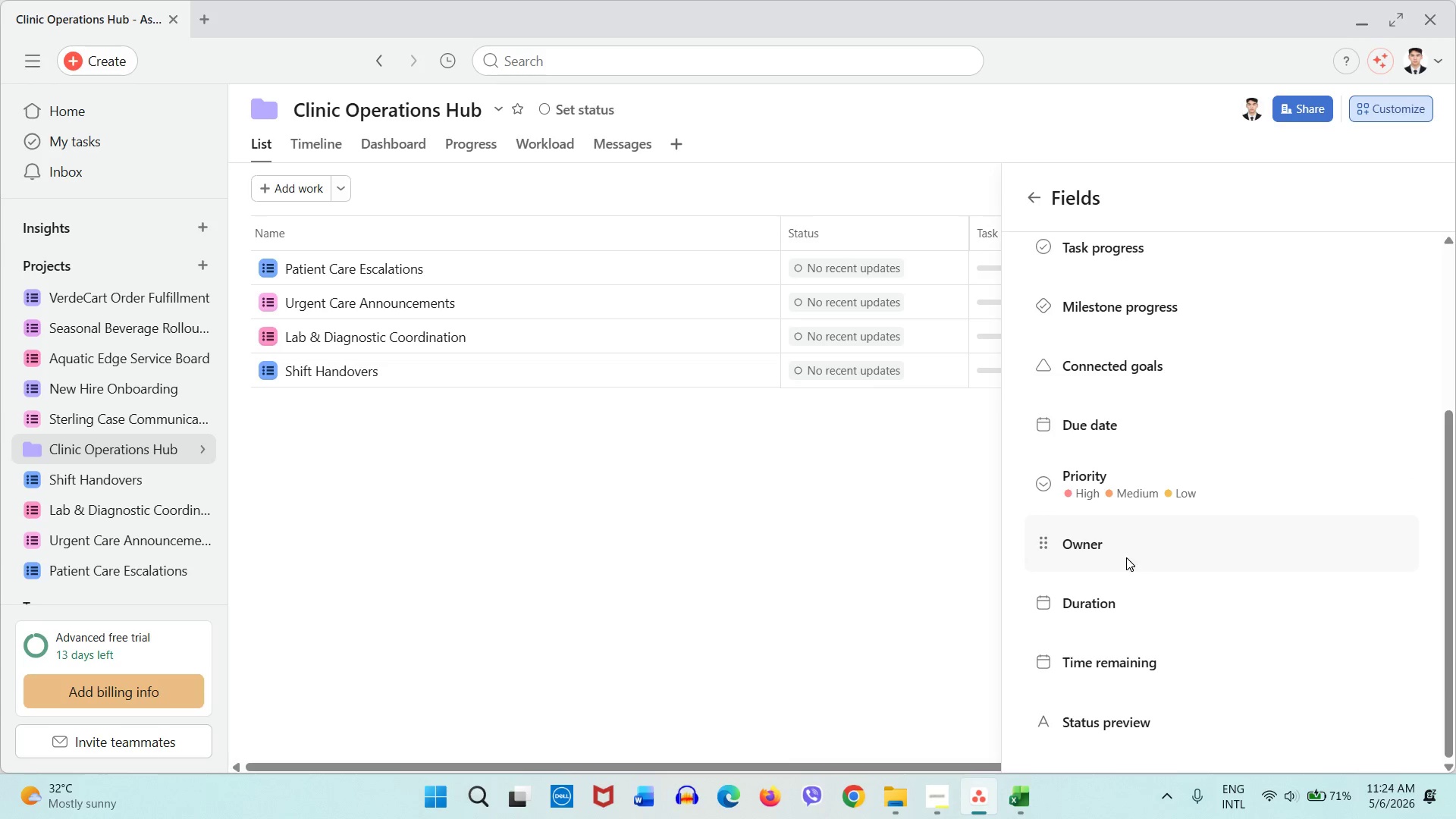 
scroll: coordinate [1122, 559], scroll_direction: up, amount: 5.0
 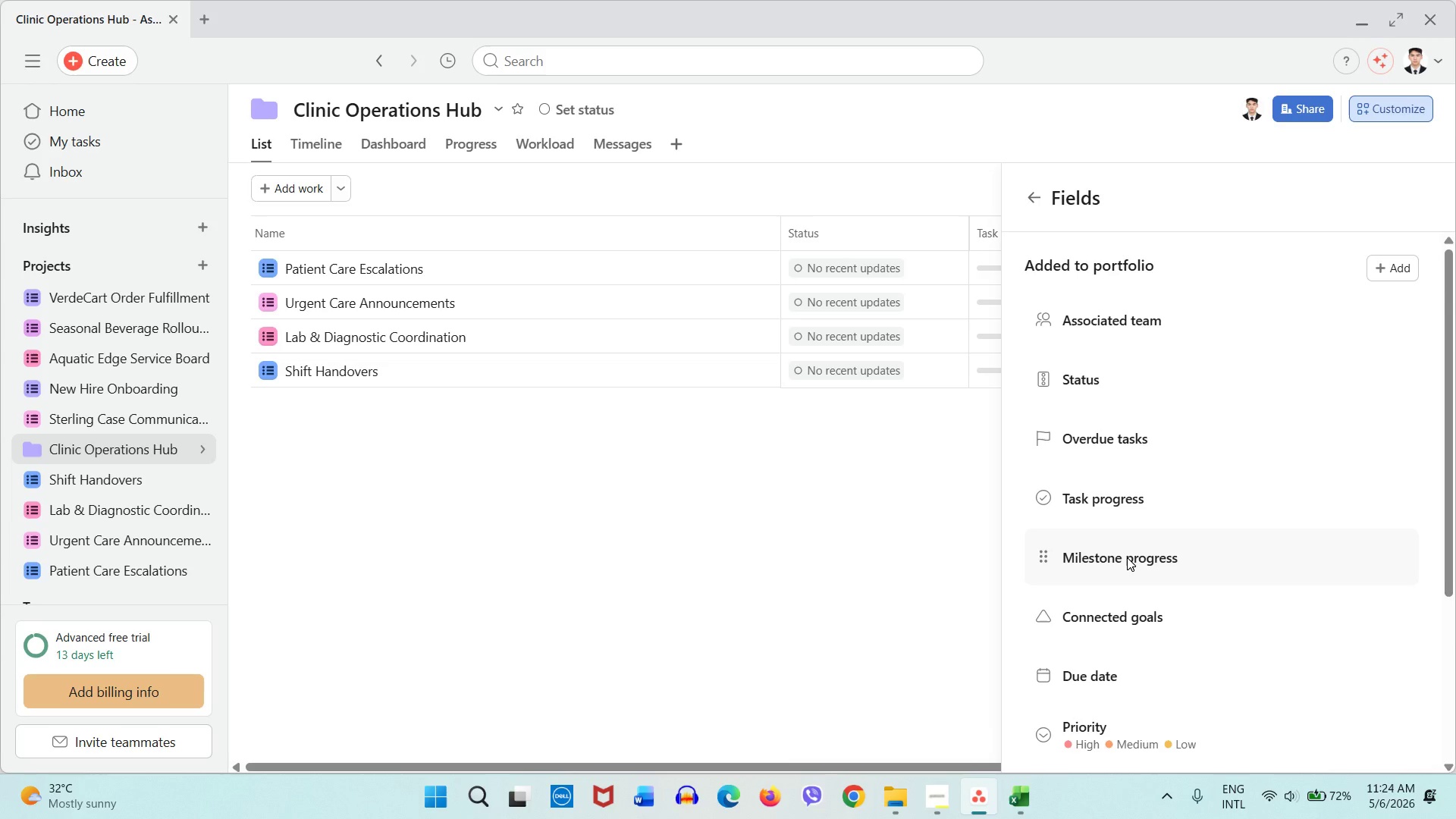 
scroll: coordinate [1119, 491], scroll_direction: down, amount: 4.0
 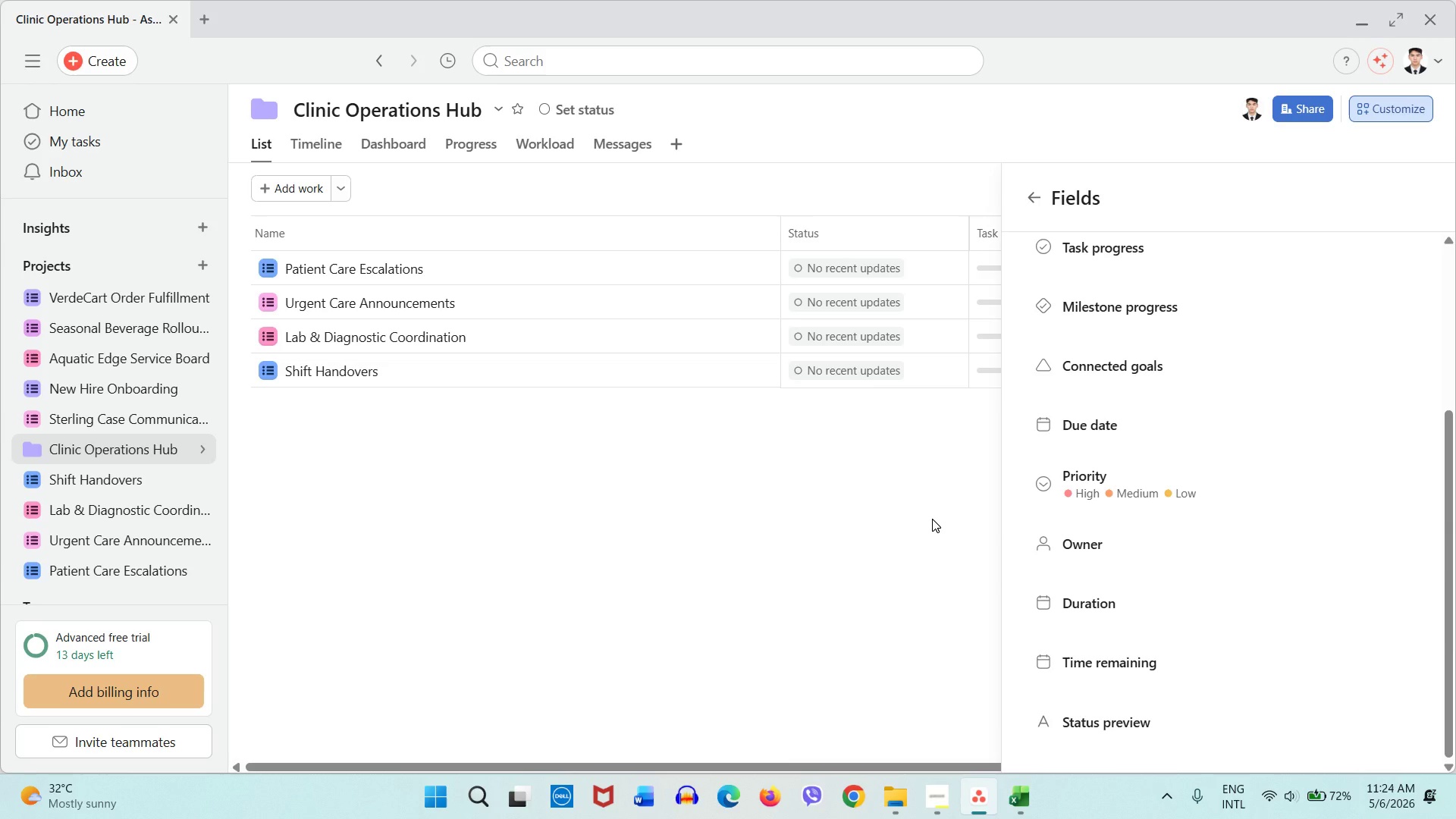 
left_click([932, 519])
 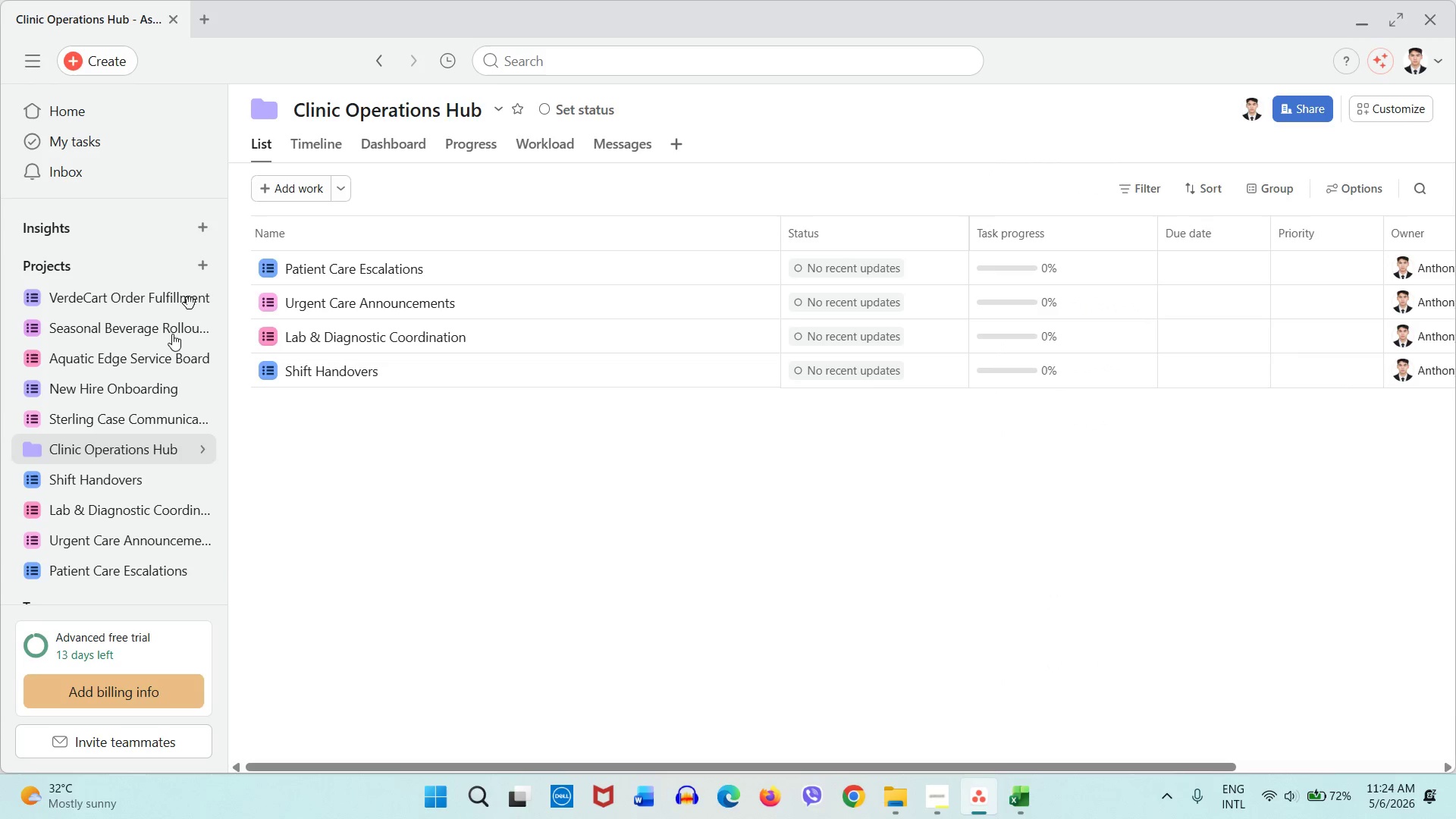 
left_click([117, 476])
 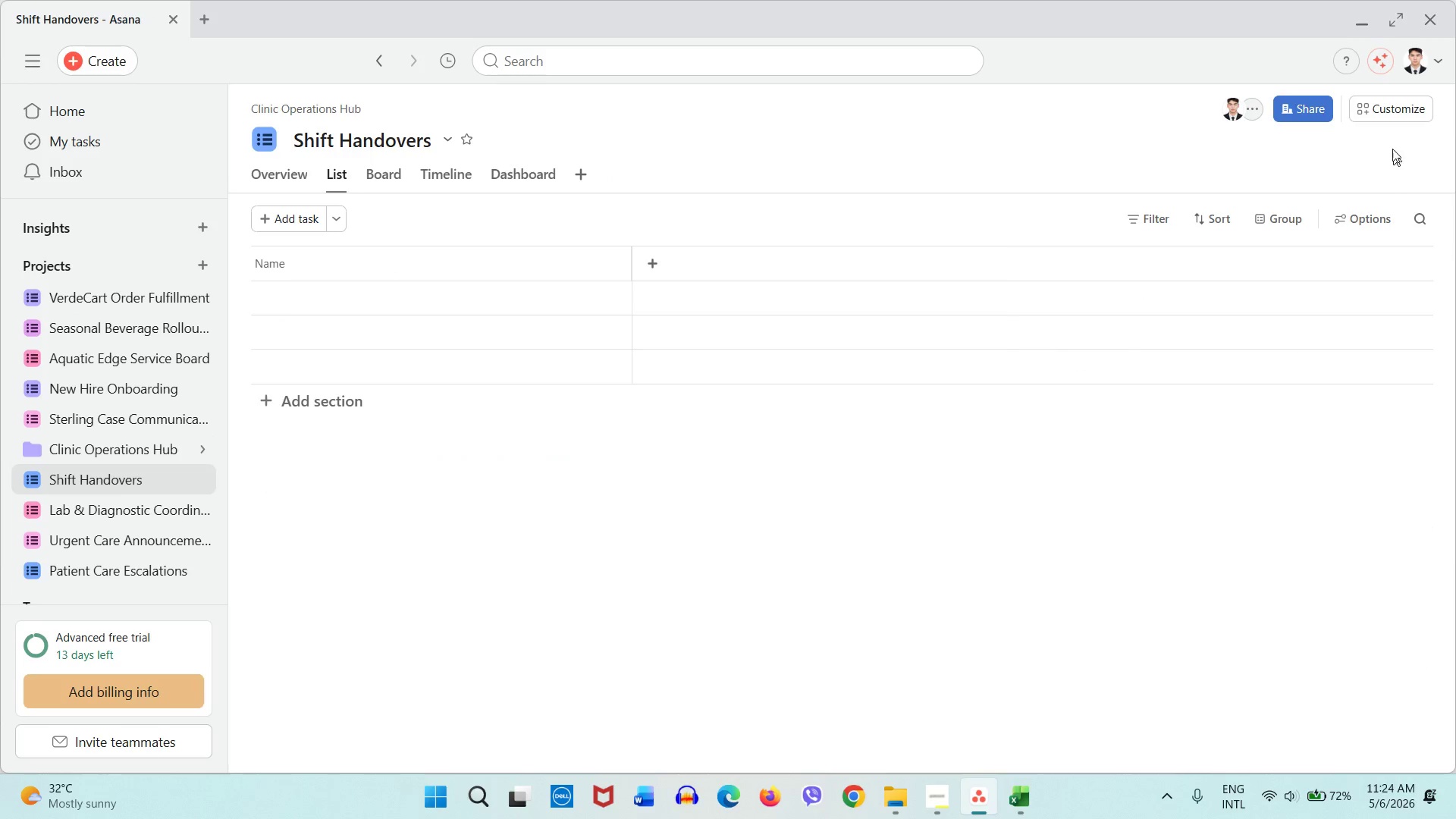 
left_click([1389, 118])
 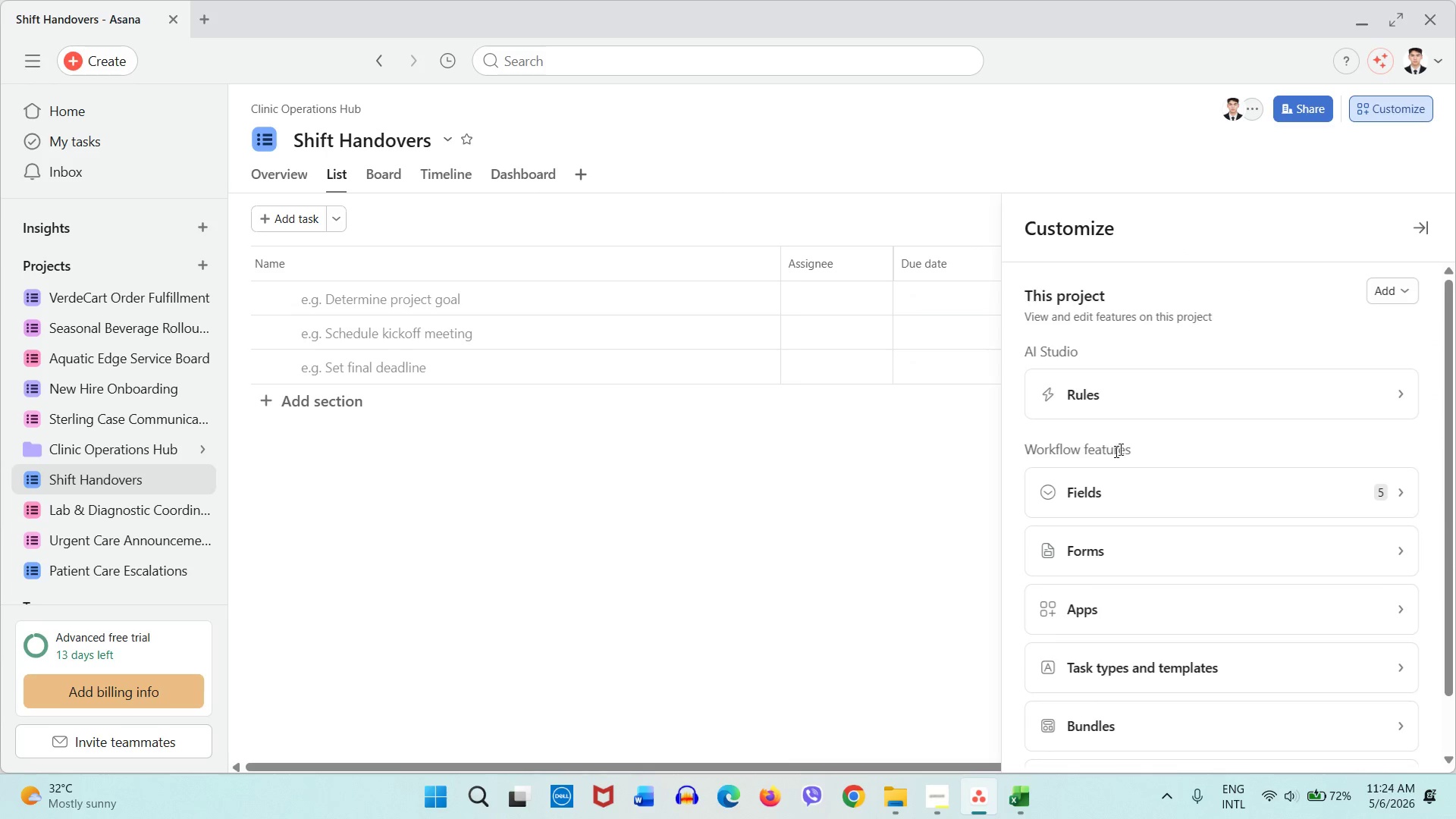 
left_click([1136, 478])
 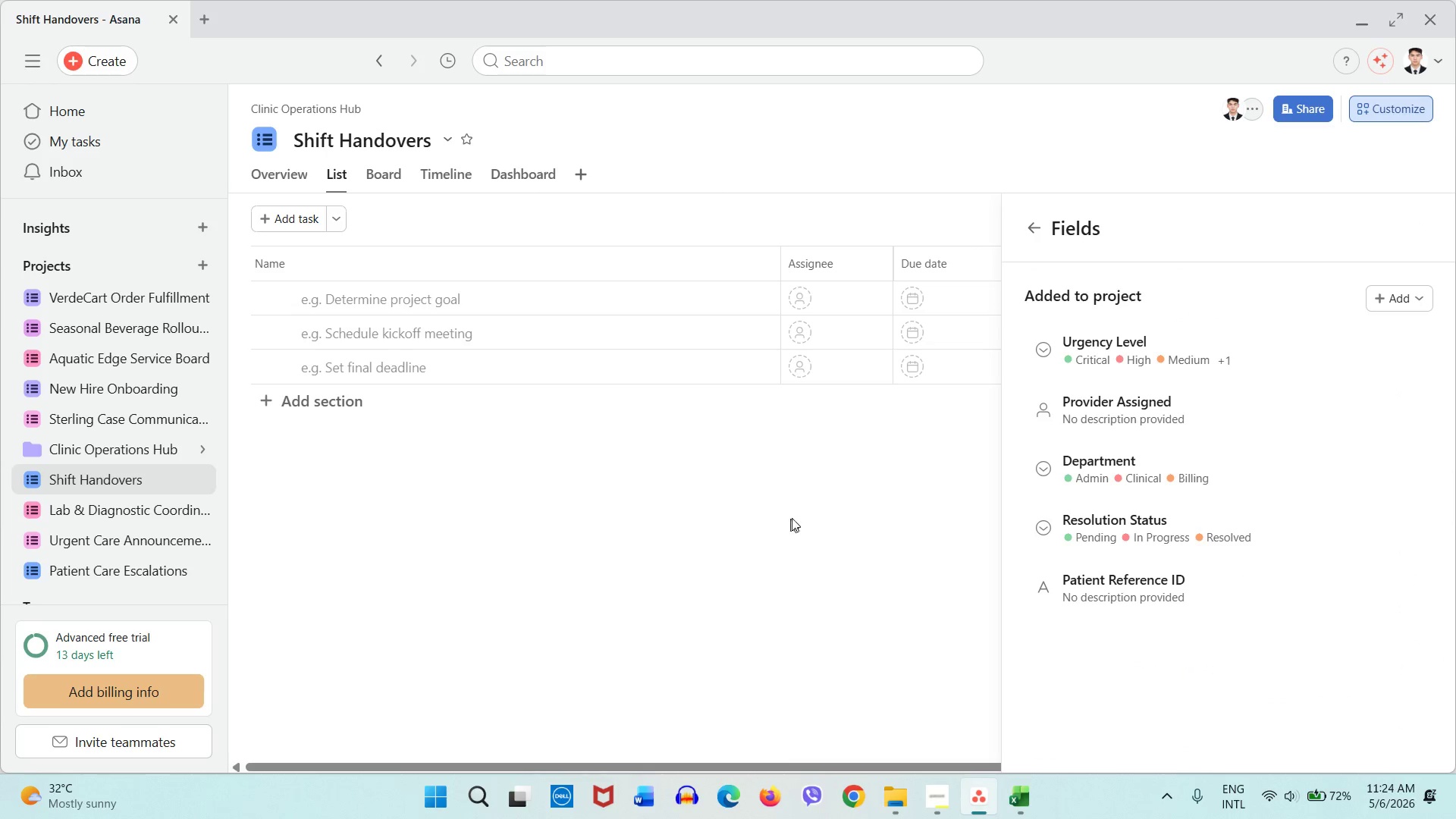 
left_click([795, 519])
 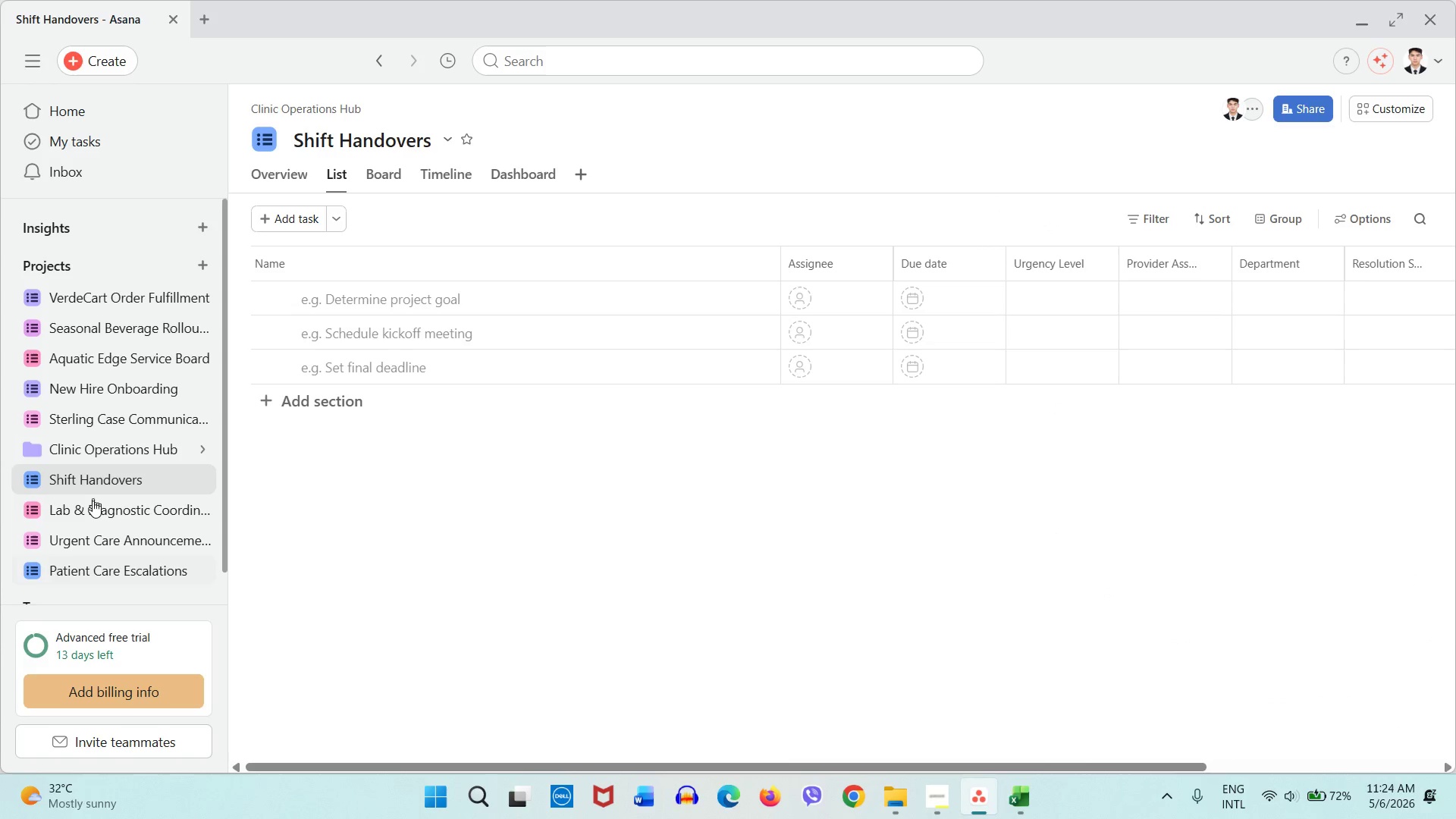 
left_click([93, 506])
 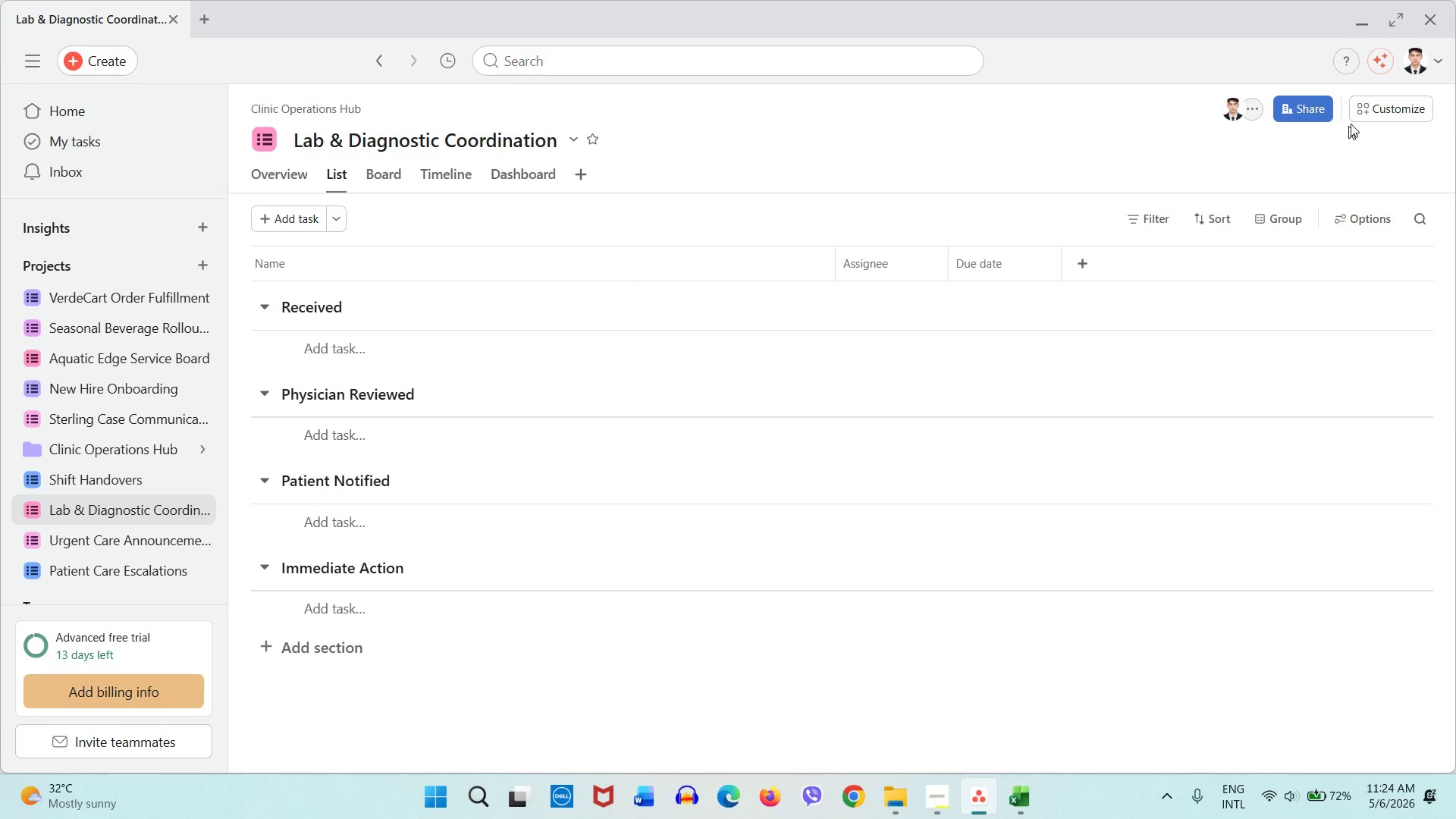 
left_click([1365, 115])
 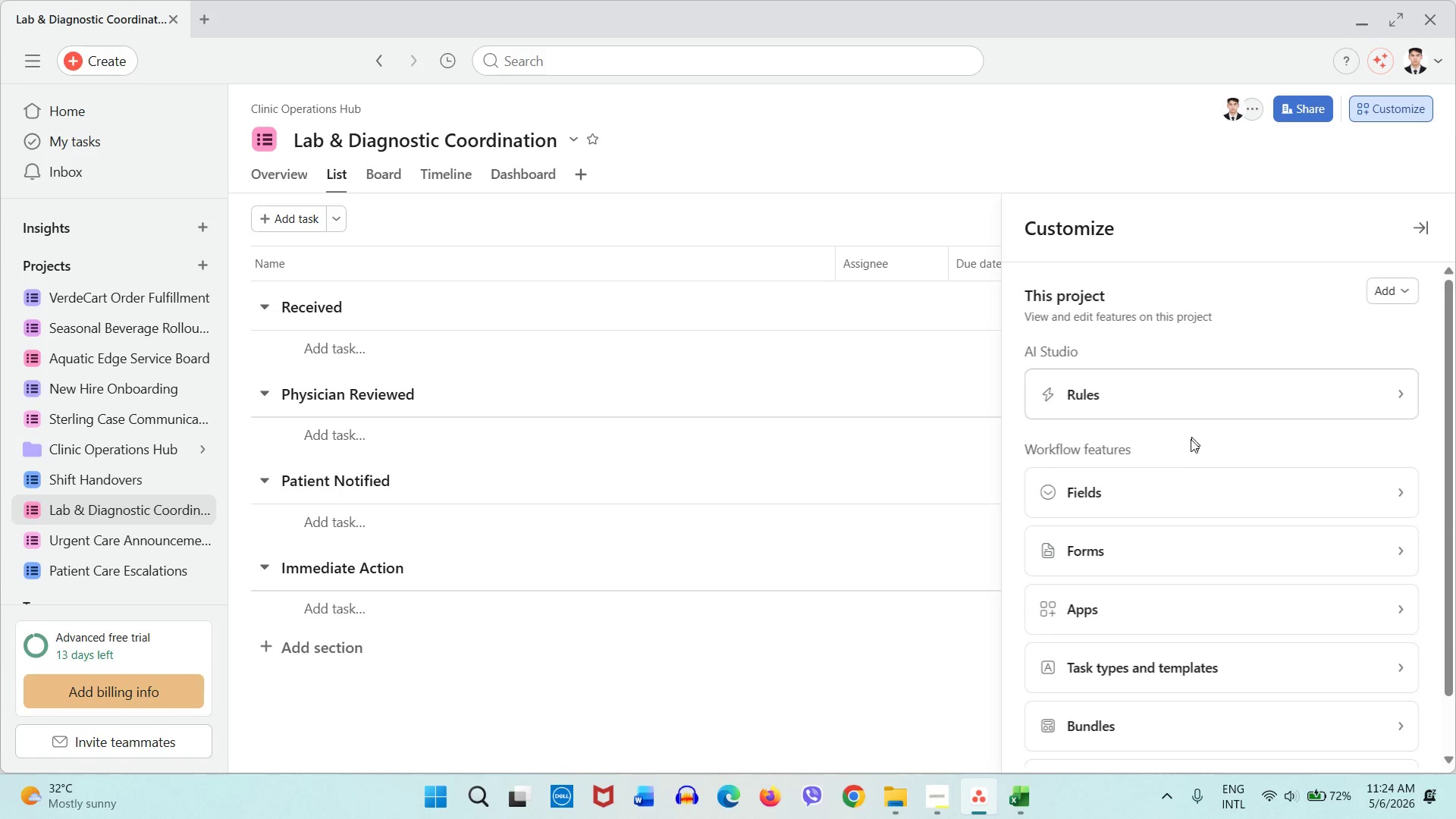 
left_click([1174, 488])
 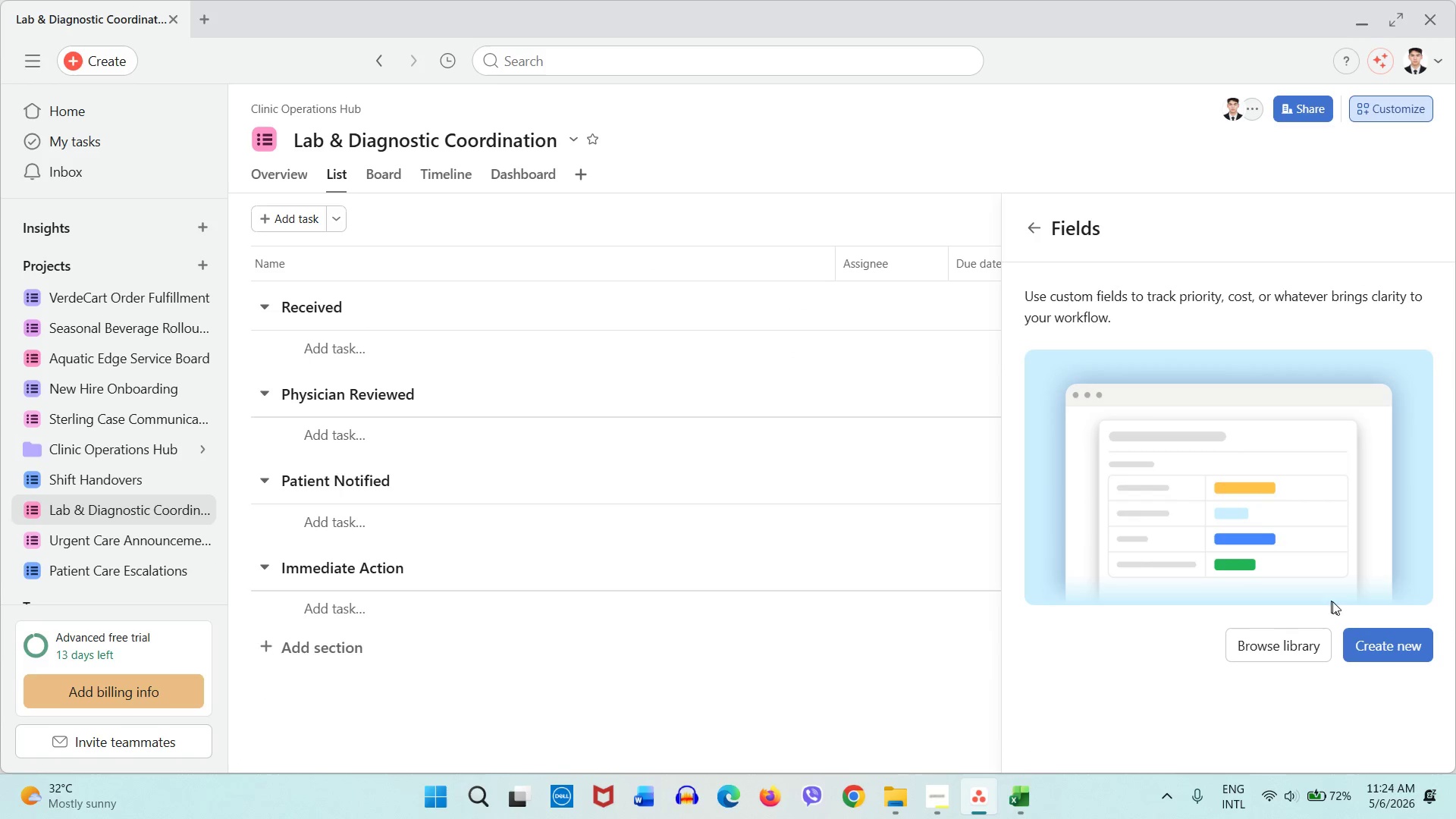 
left_click([1362, 635])
 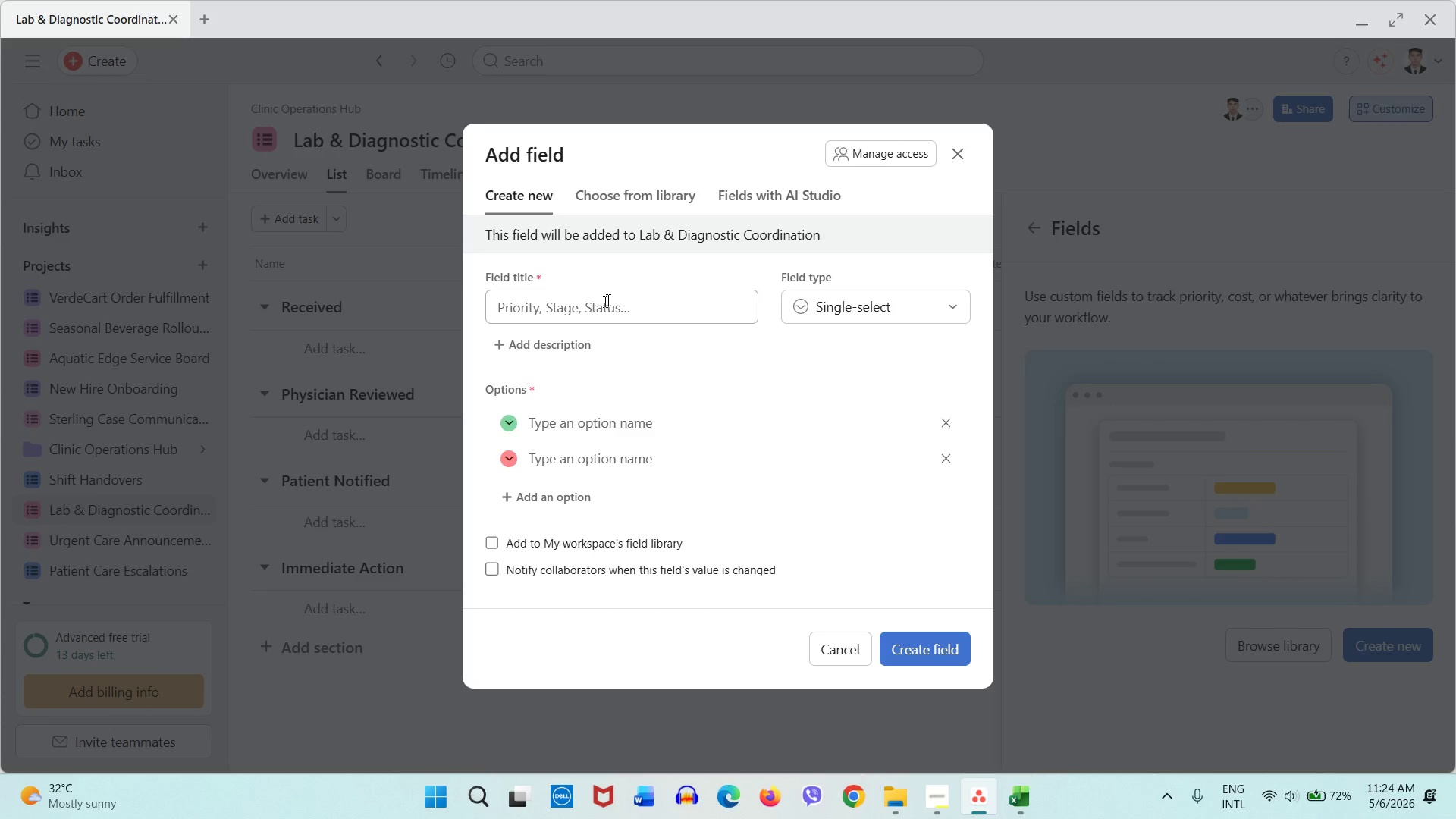 
left_click([642, 300])
 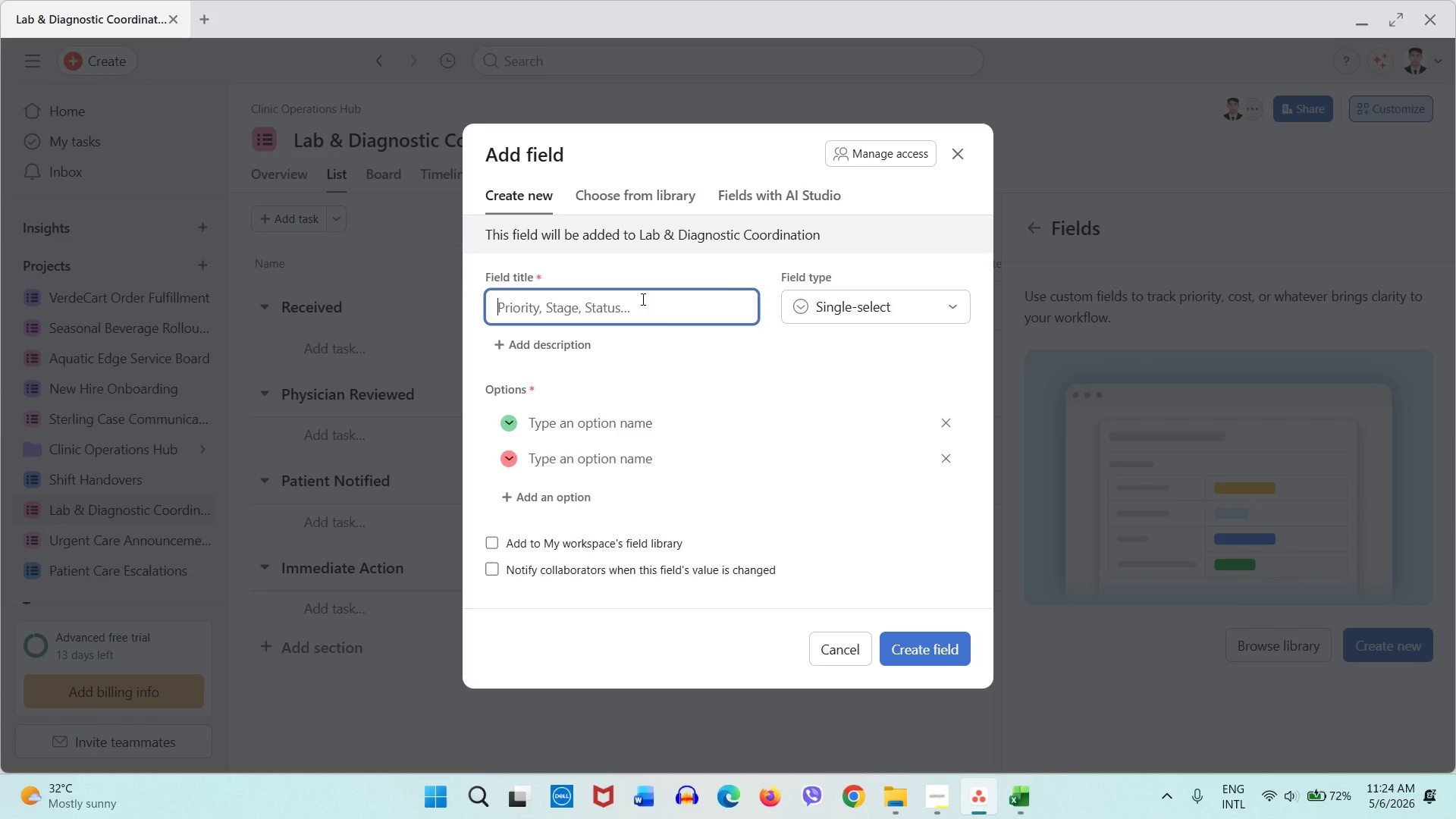 
wait(8.3)
 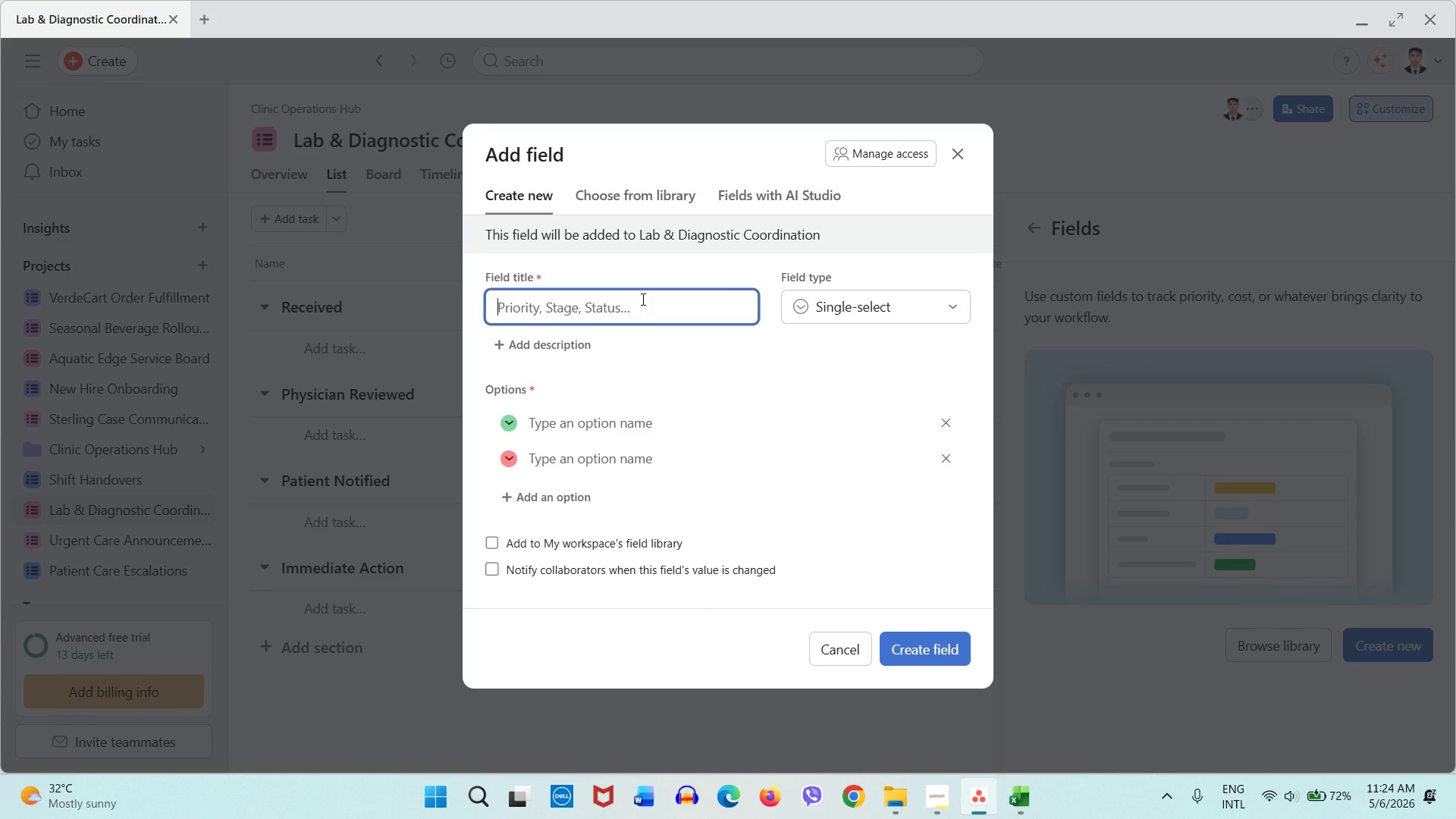 
type(Urgency Level)
 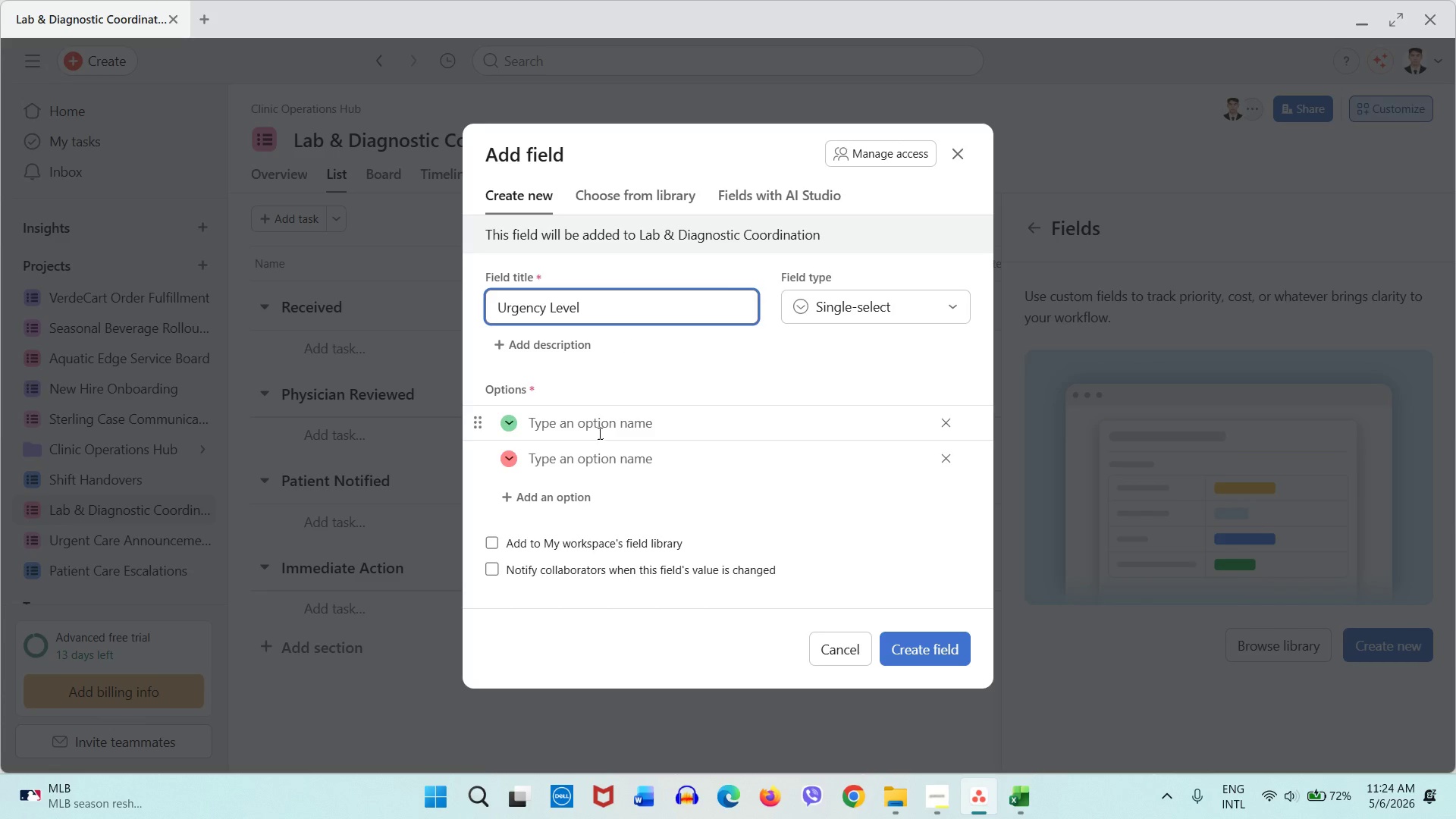 
left_click([596, 436])
 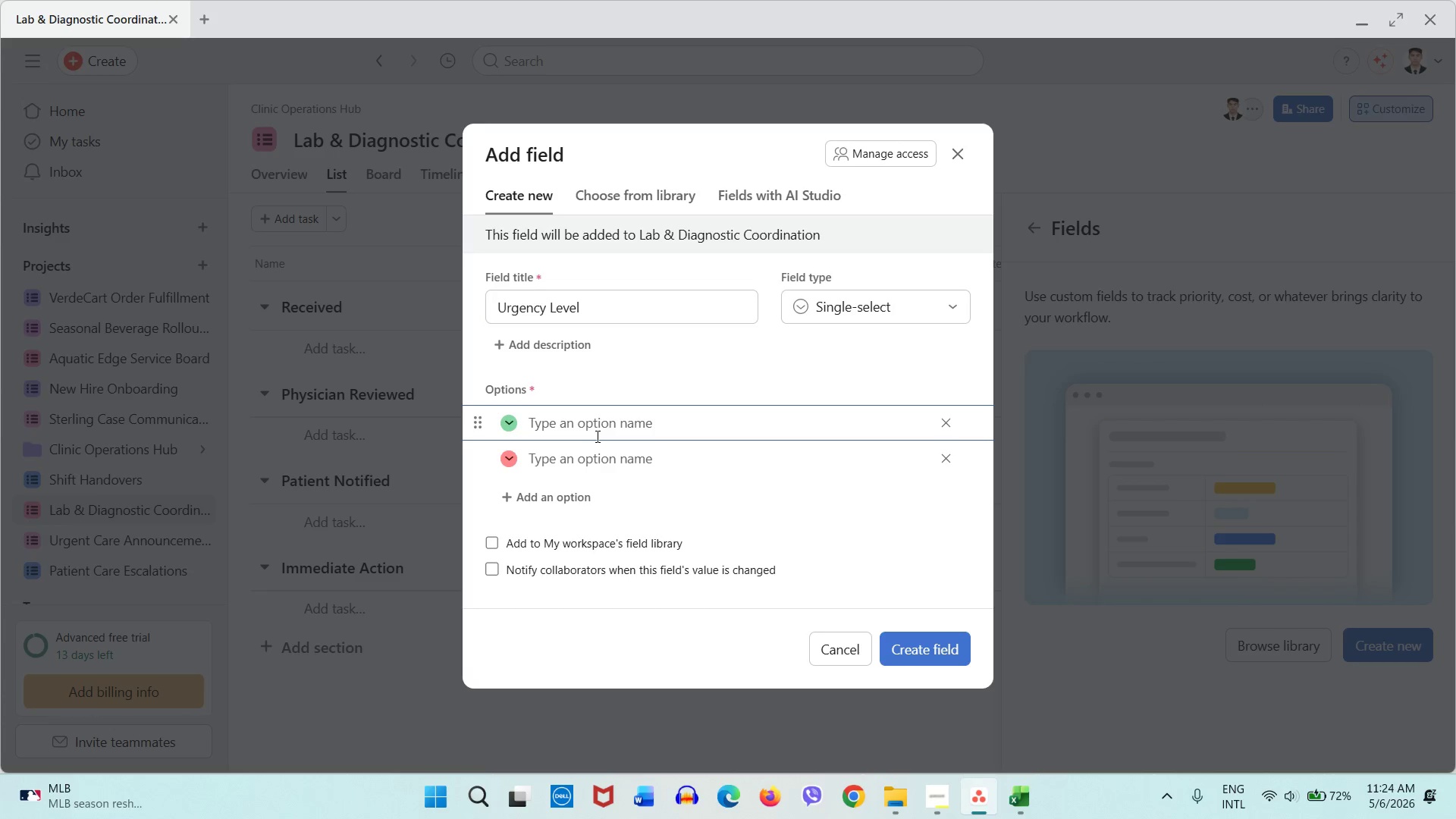 
type(P1)
 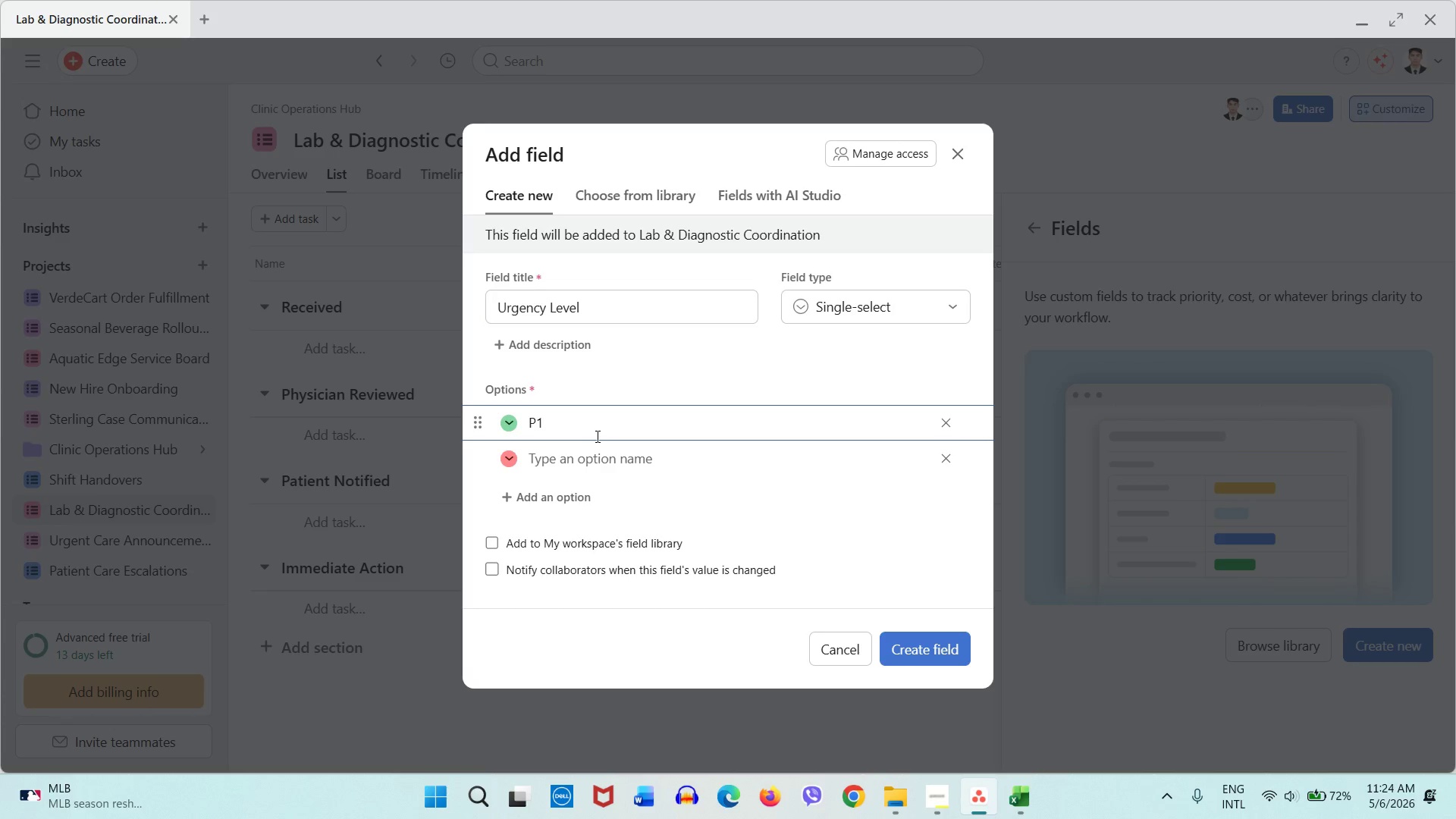 
type( - Cri)
 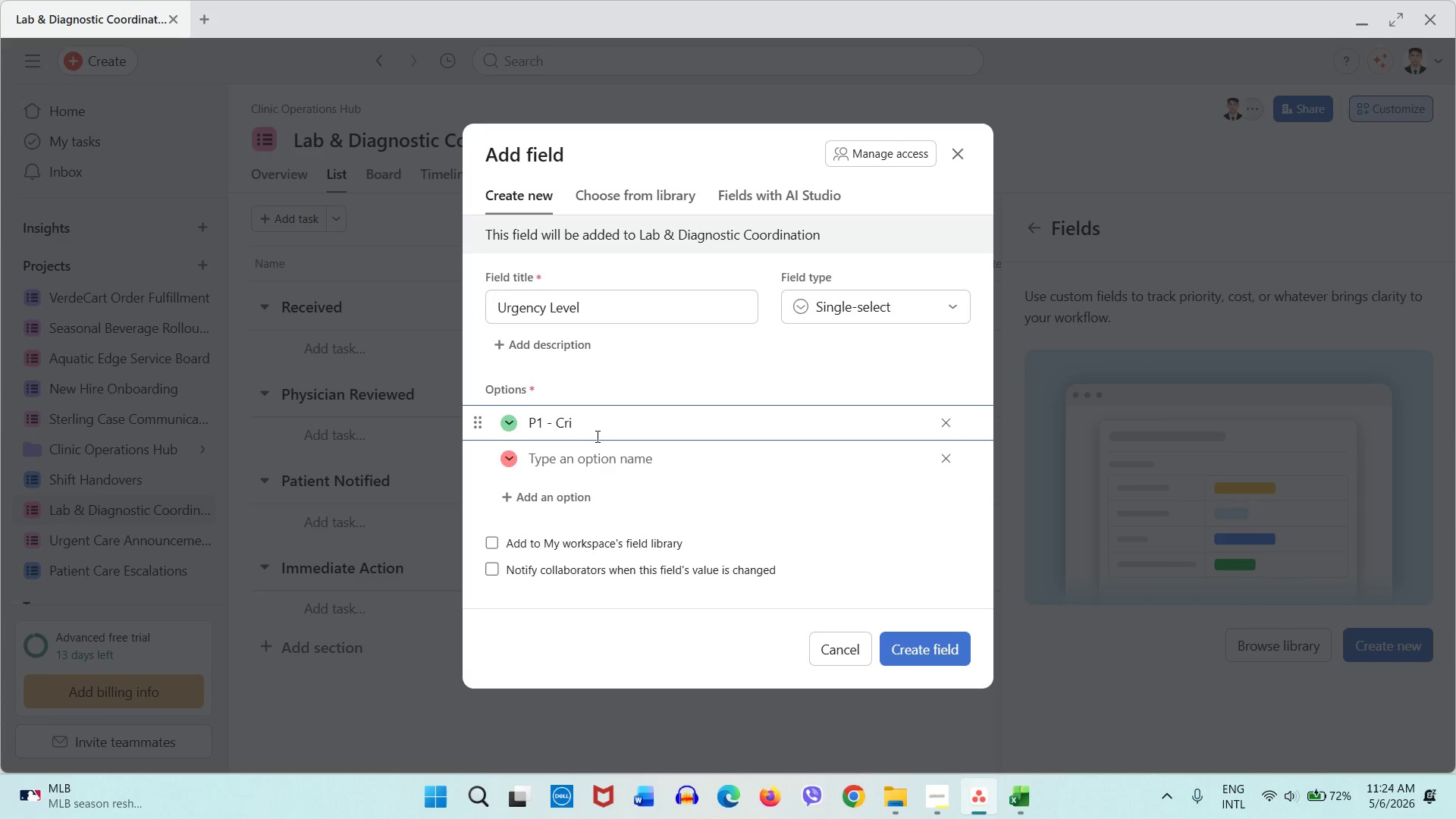 
wait(6.66)
 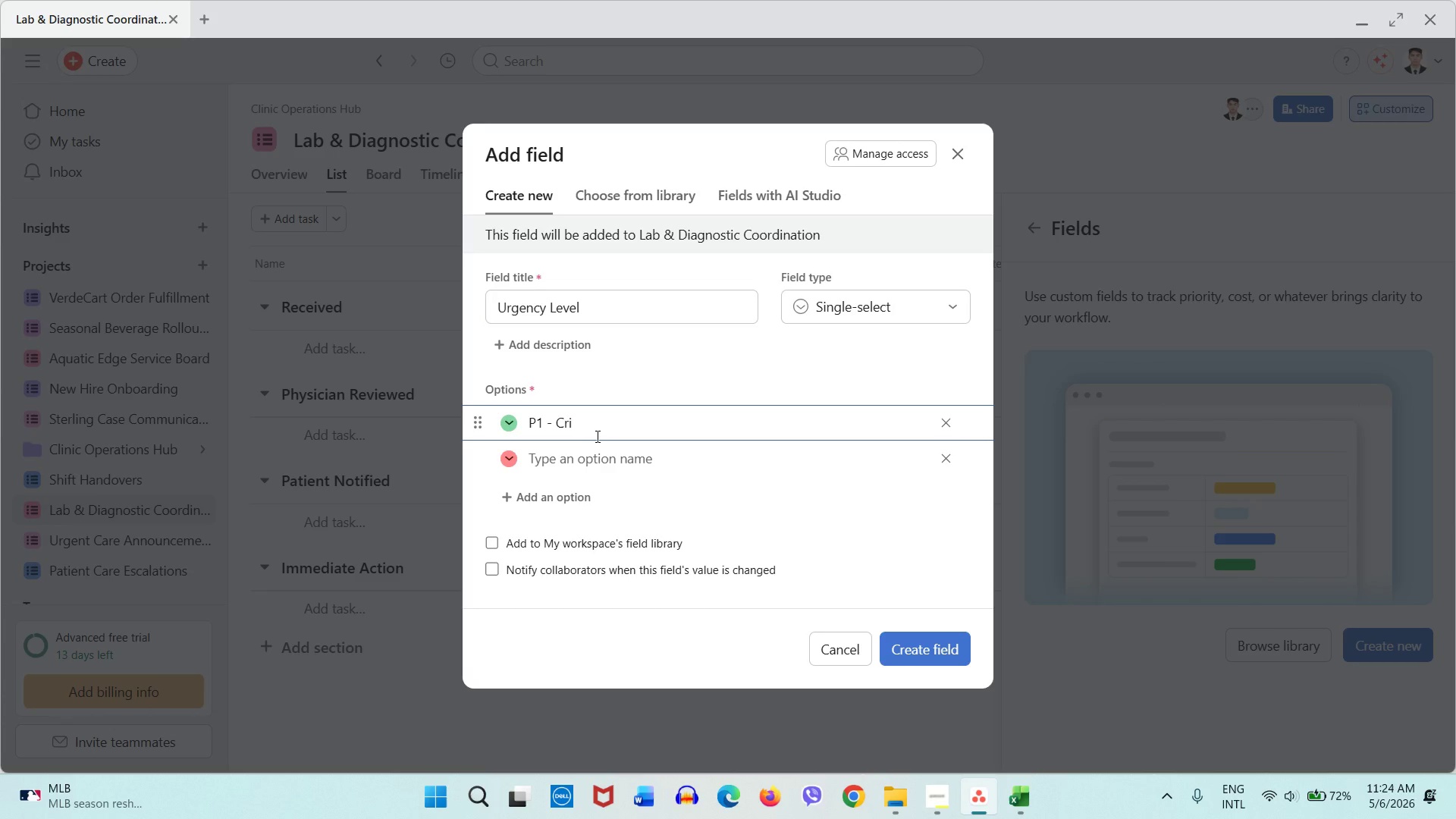 
left_click([1134, 376])
 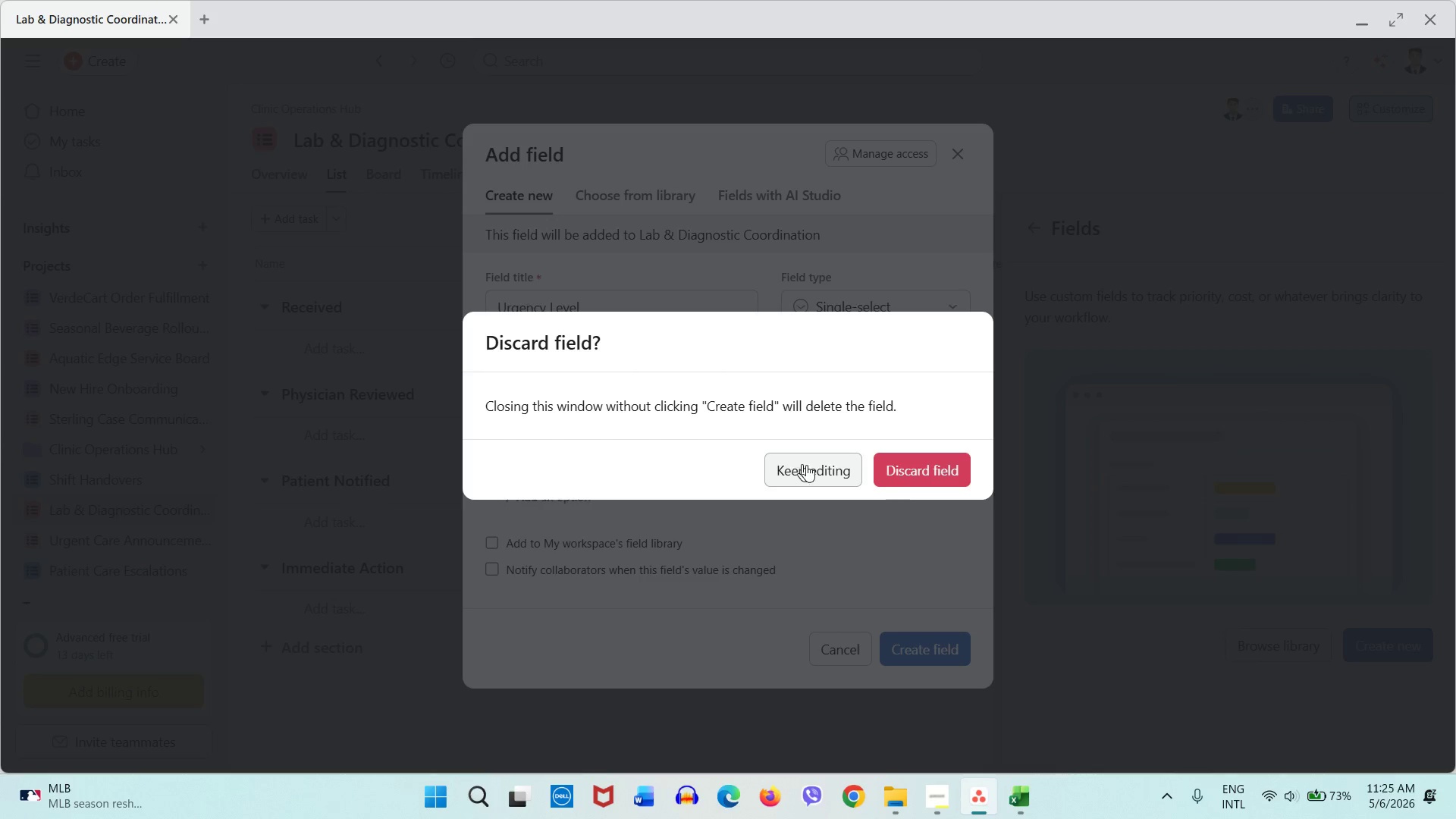 
left_click([916, 475])
 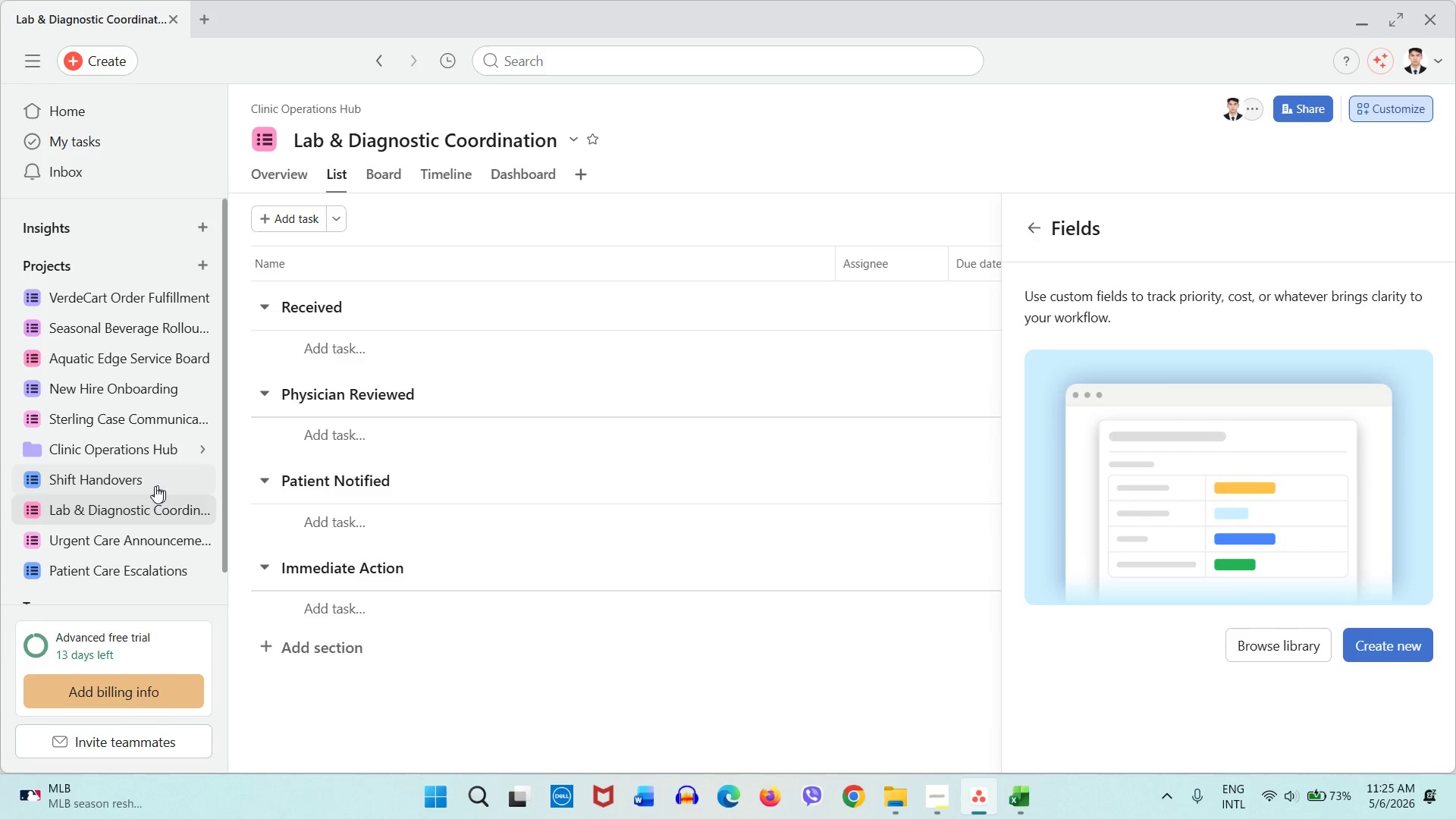 
left_click([149, 489])
 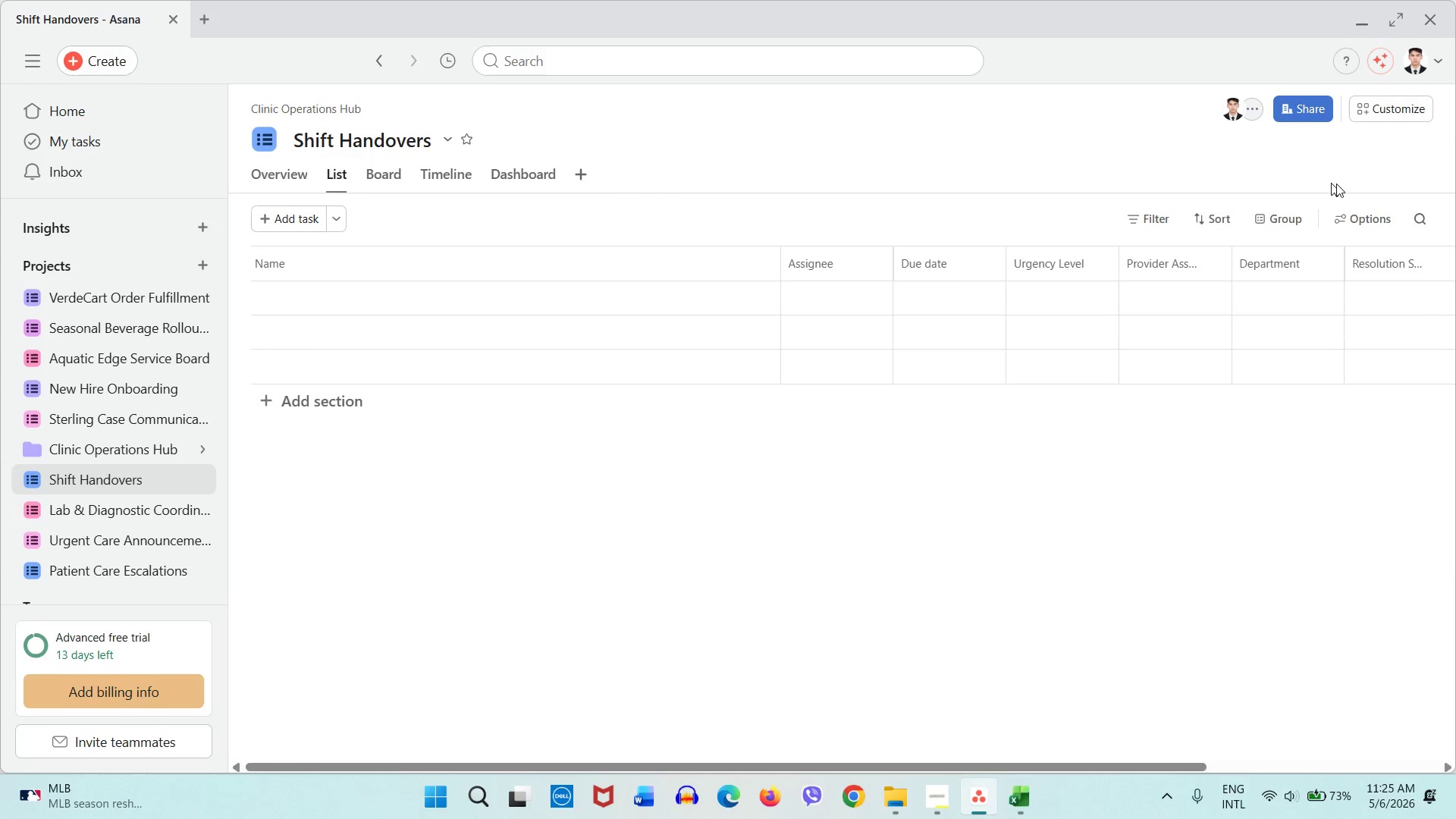 
left_click([1363, 116])
 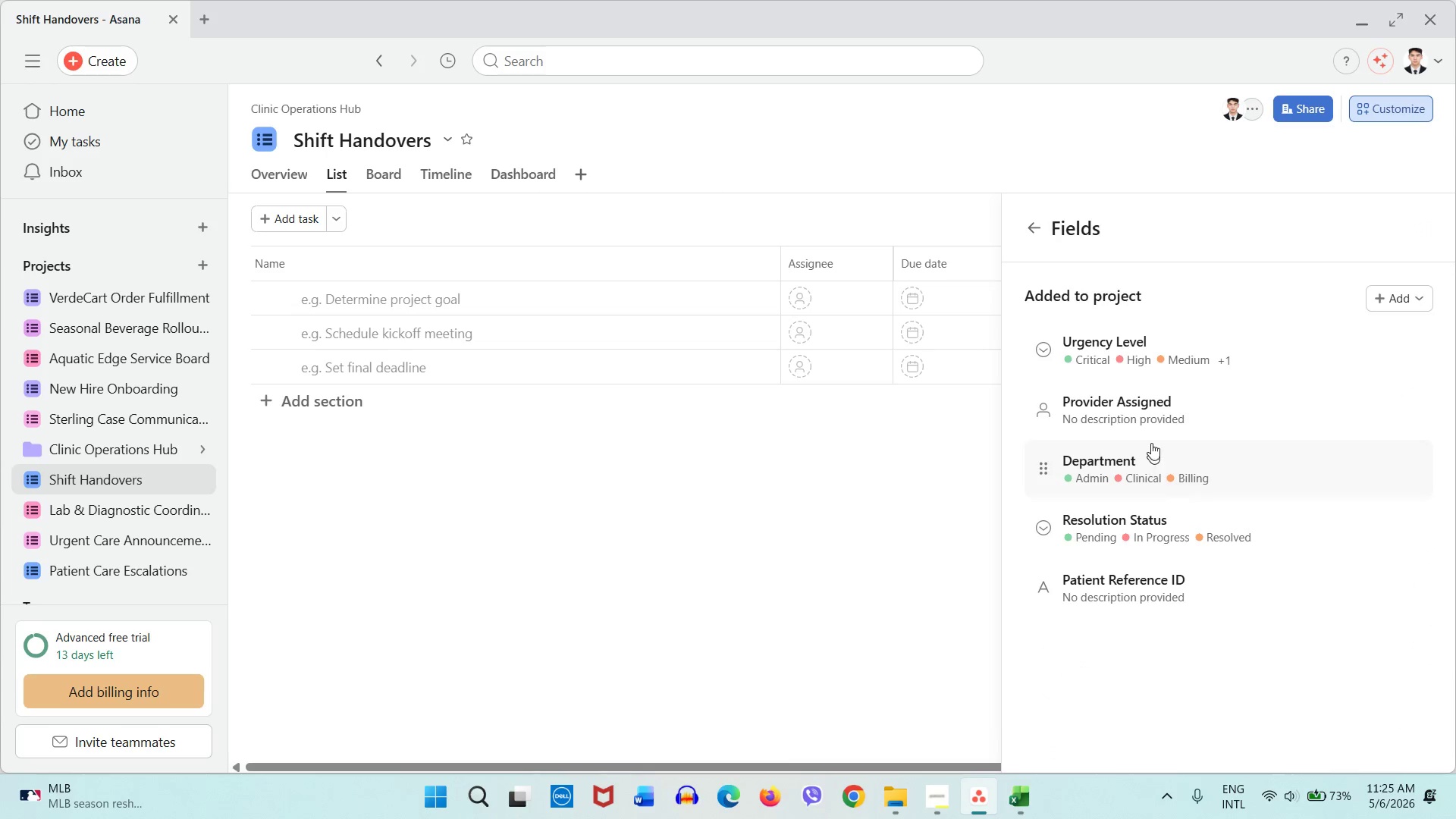 
left_click([1175, 368])
 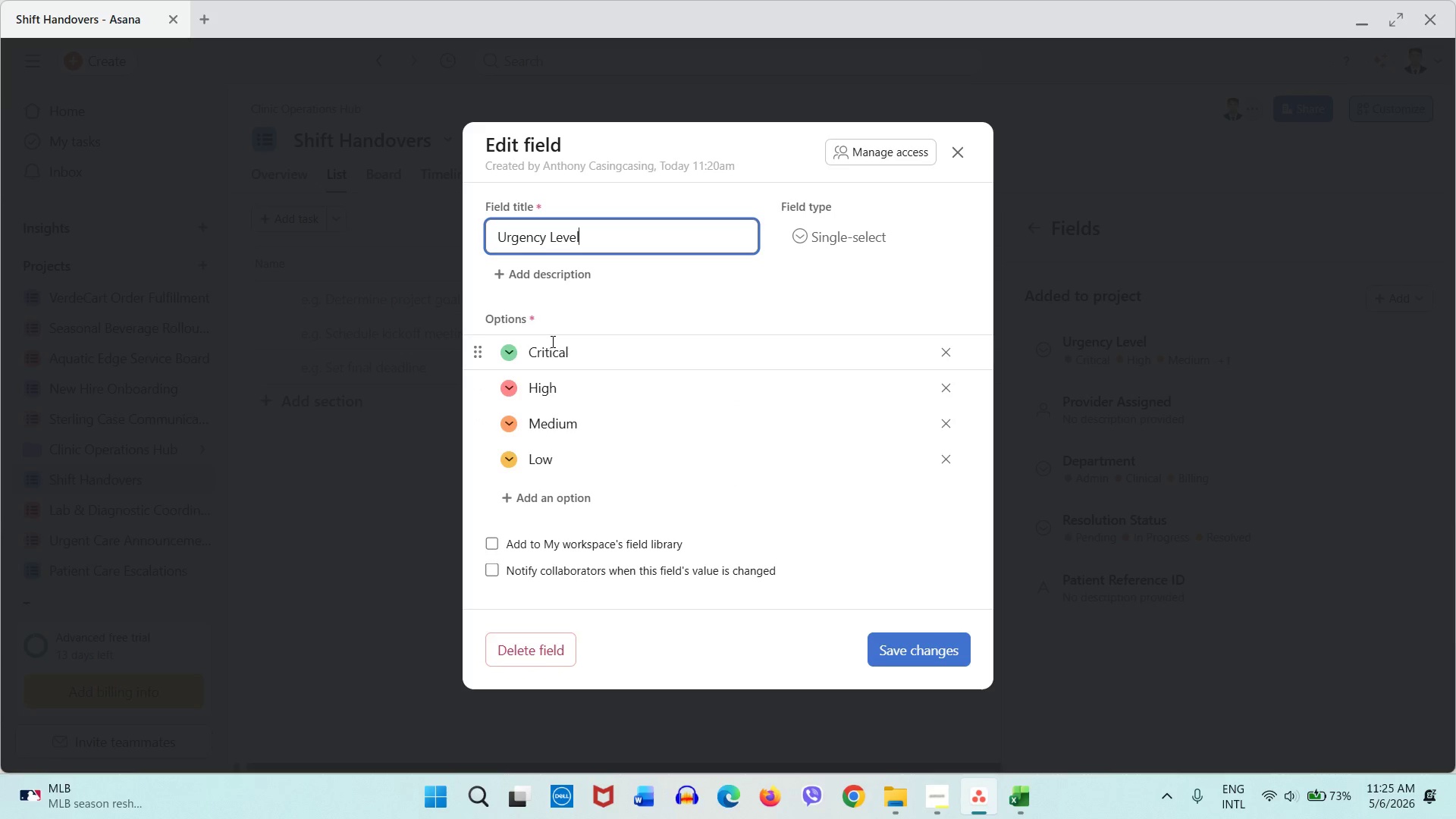 
left_click([421, 356])
 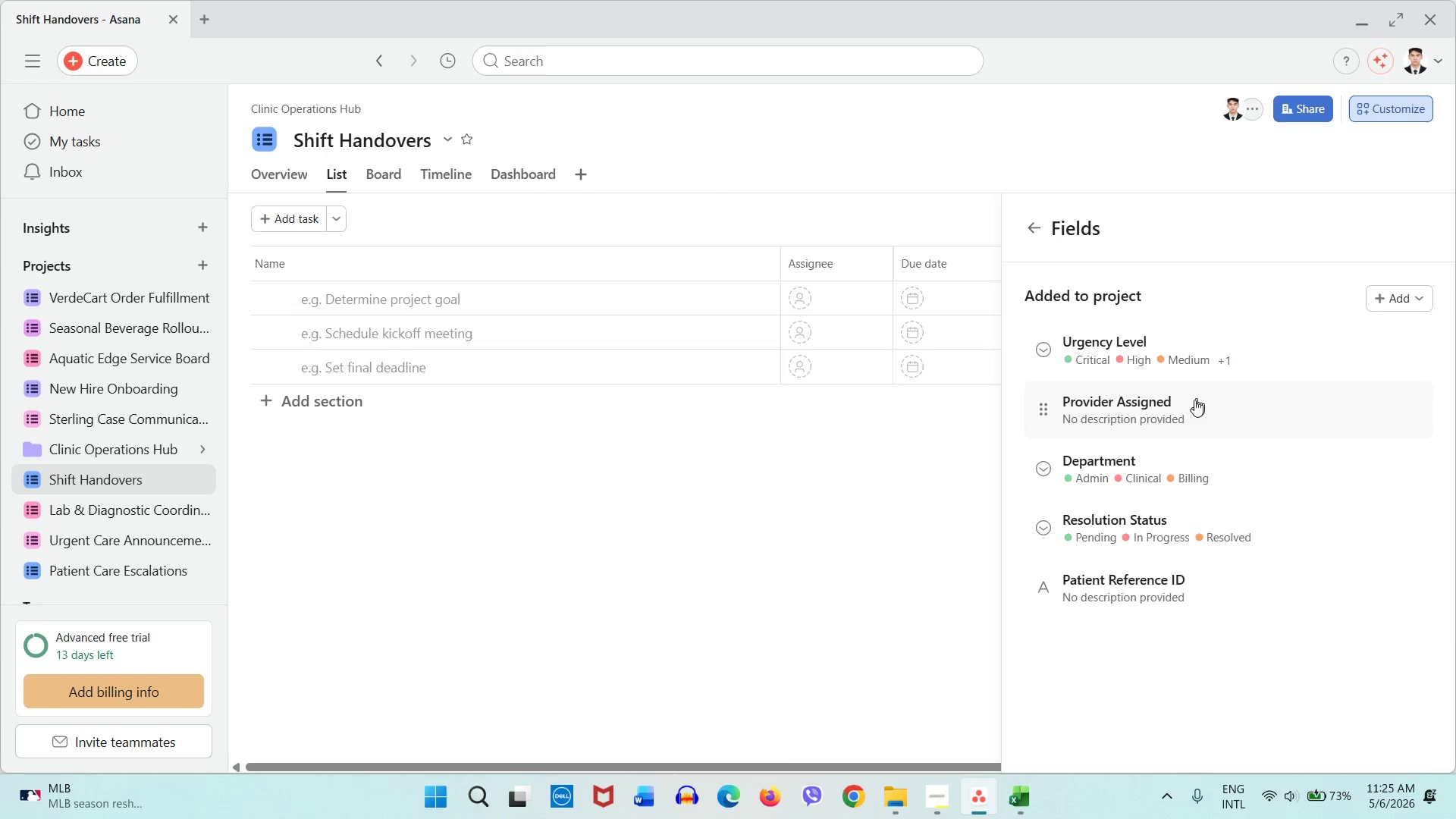 
mouse_move([1177, 406])
 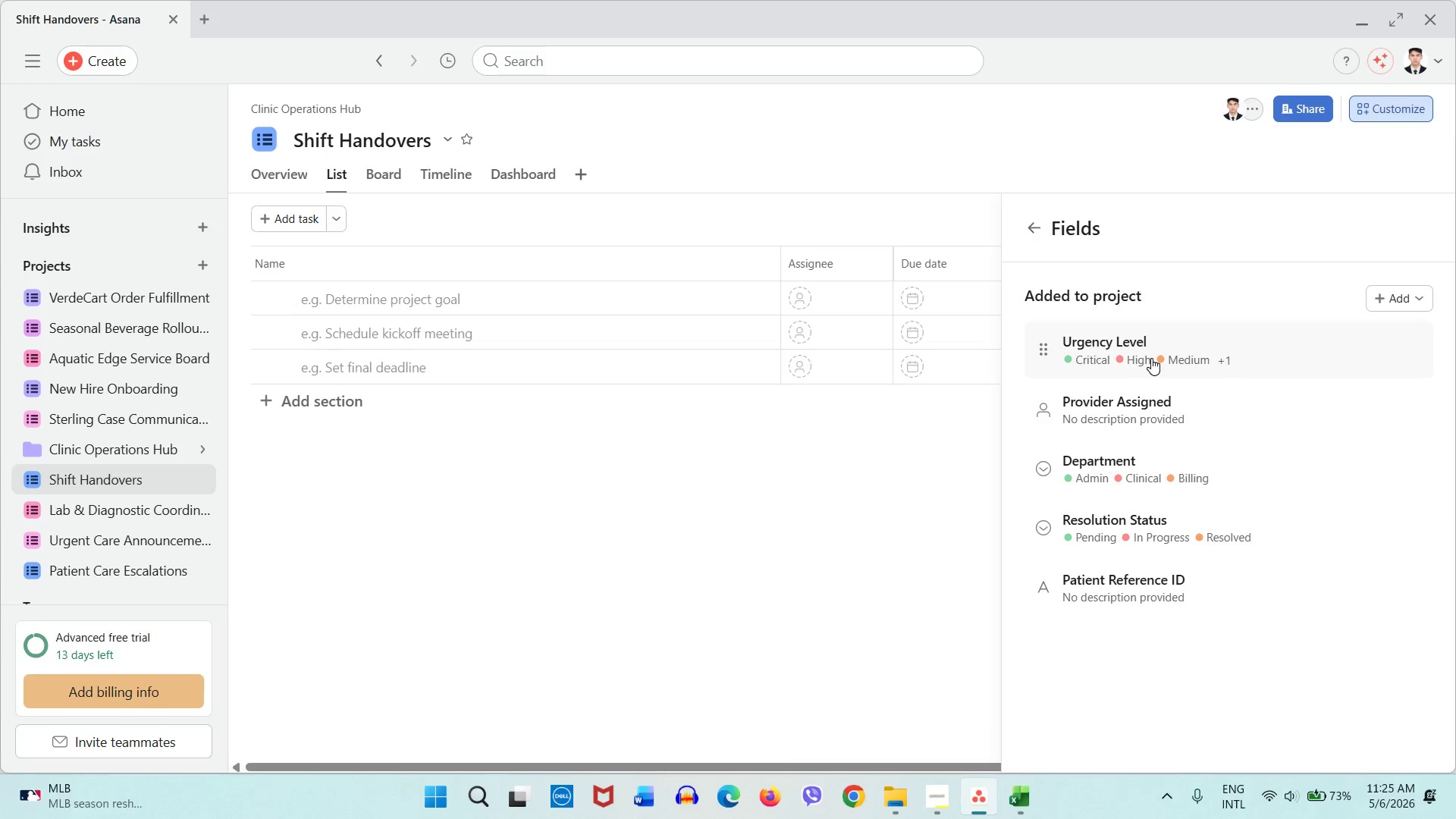 
left_click([1151, 358])
 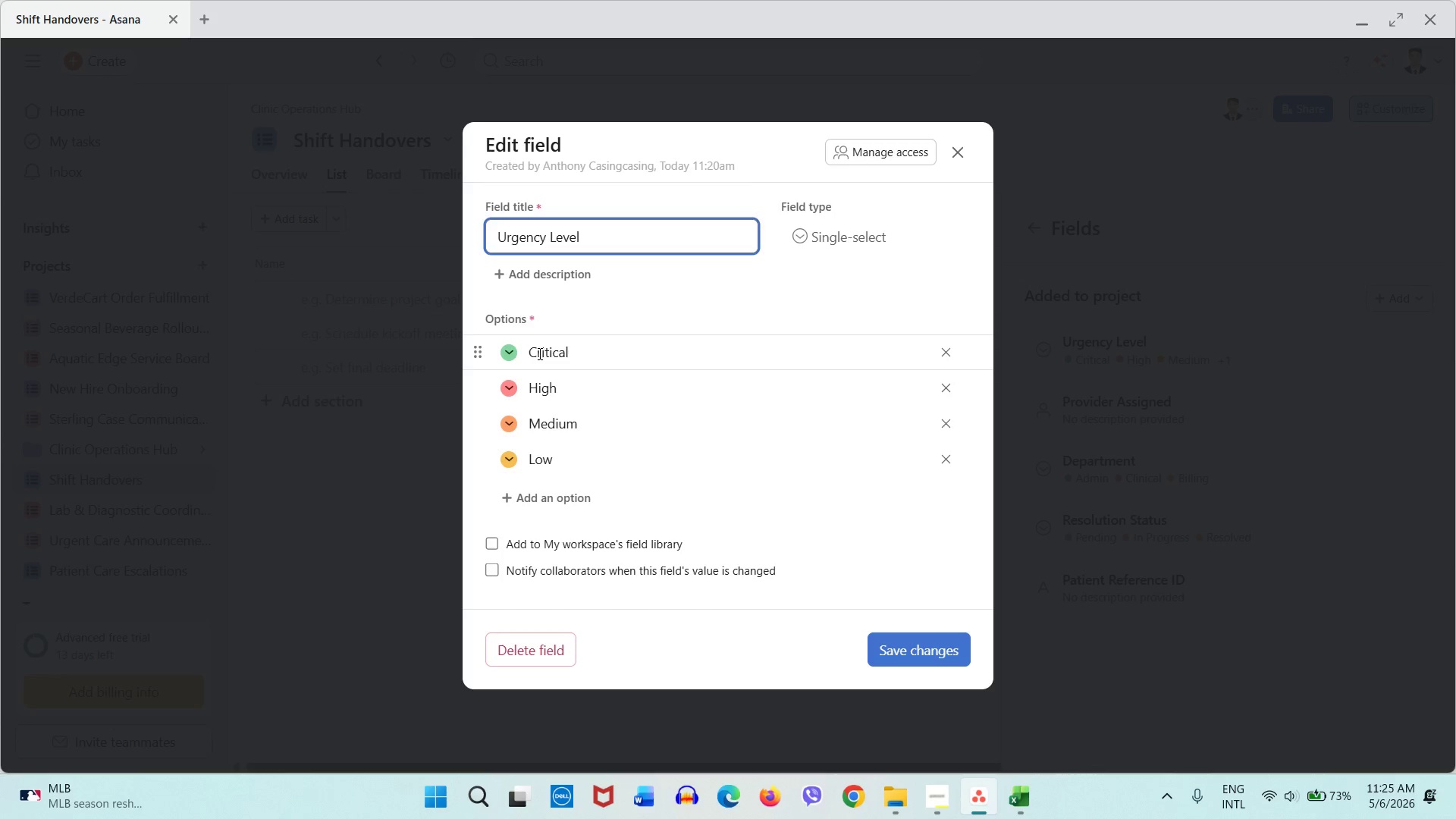 
left_click([531, 353])
 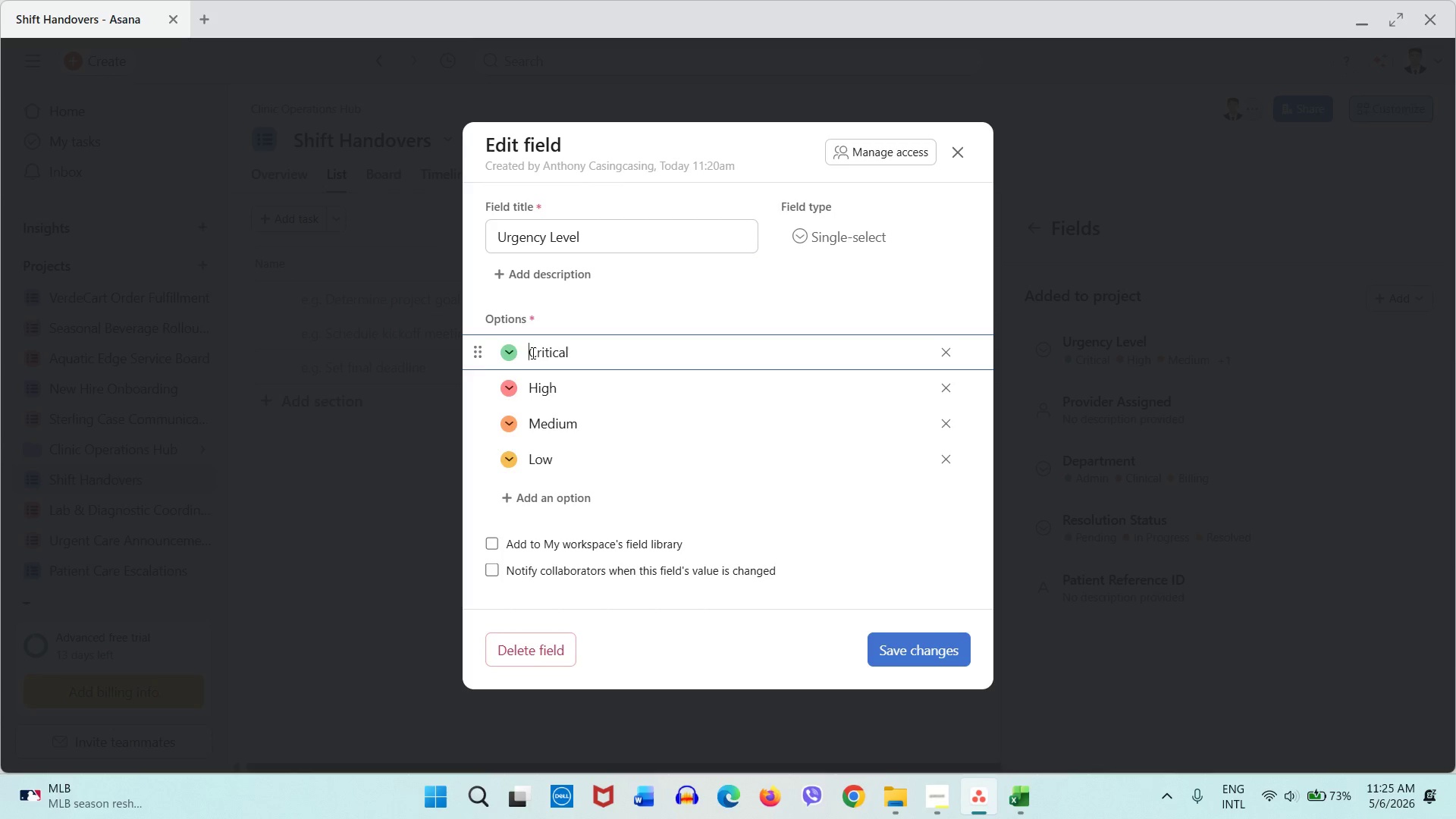 
type(P1 - )
 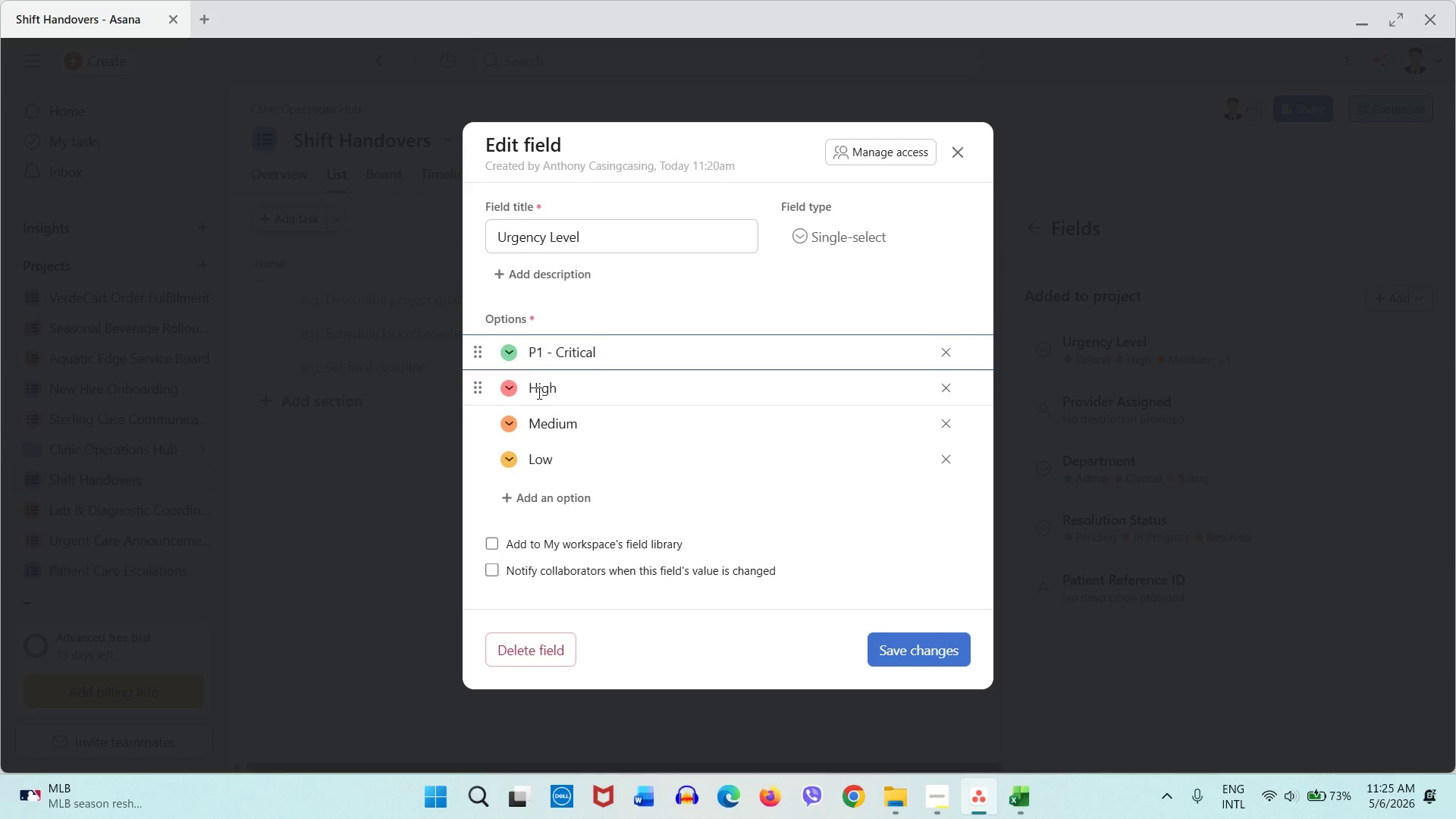 
left_click([531, 391])
 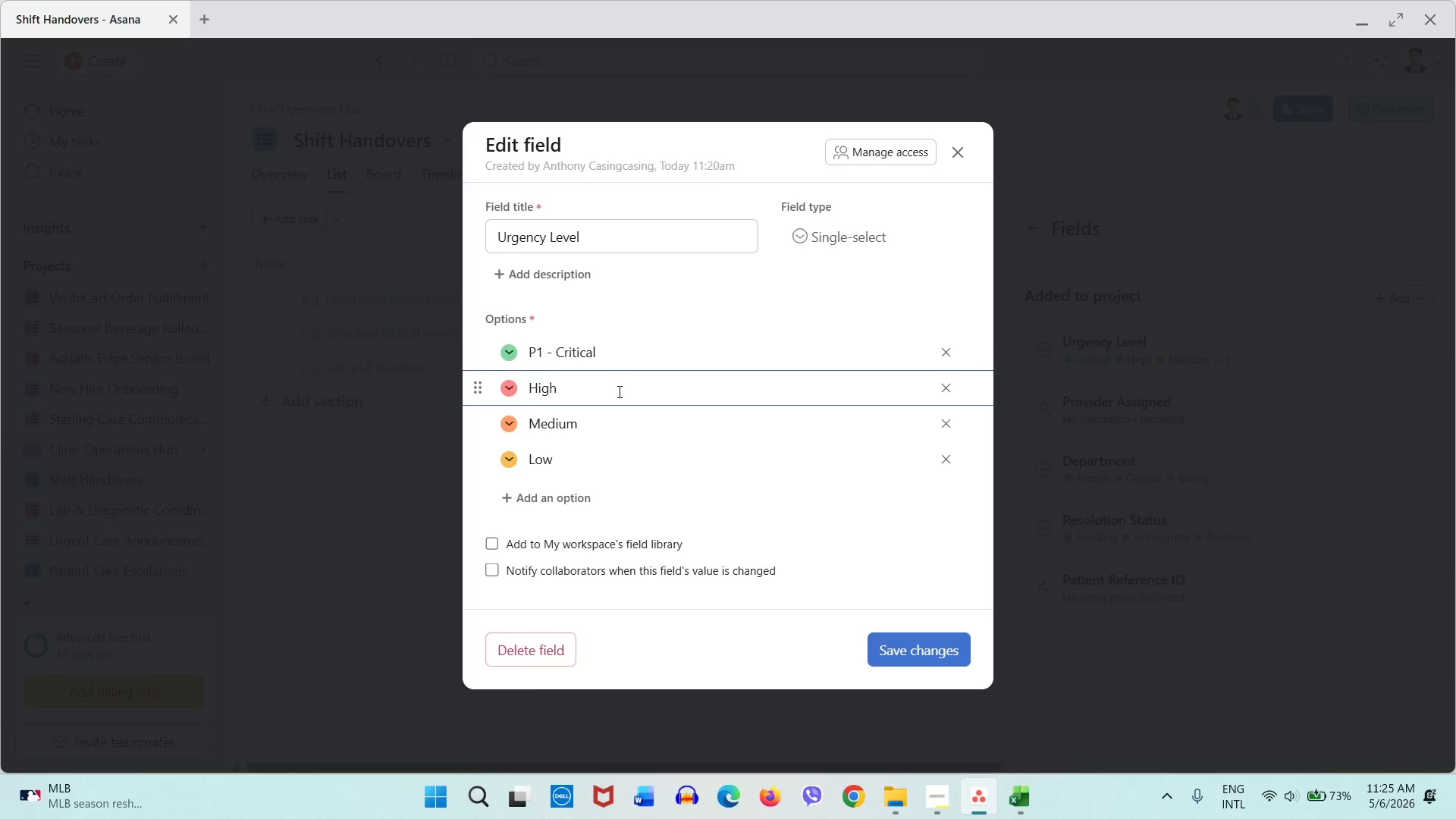 
type(P2 - )
 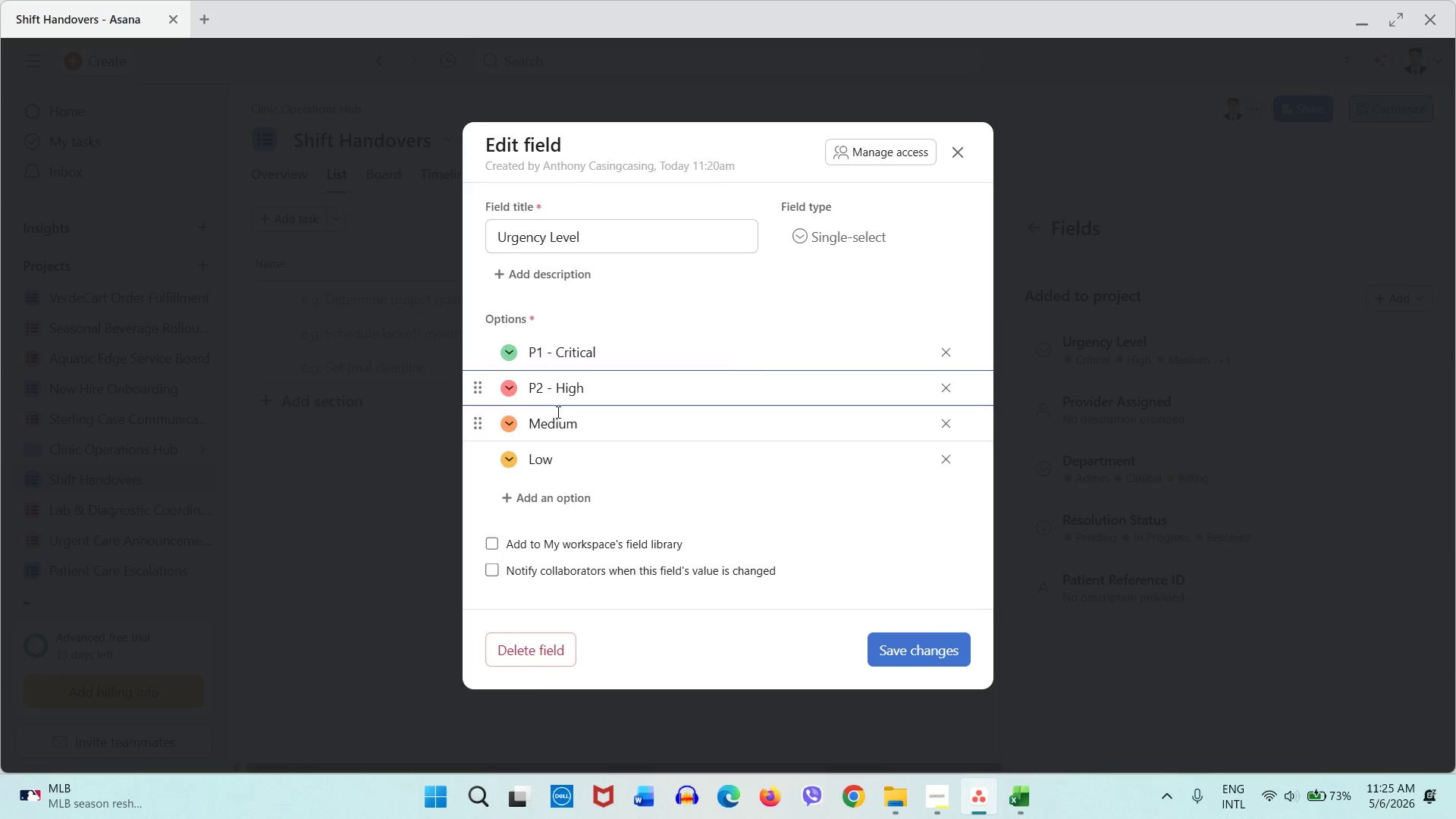 
left_click([534, 423])
 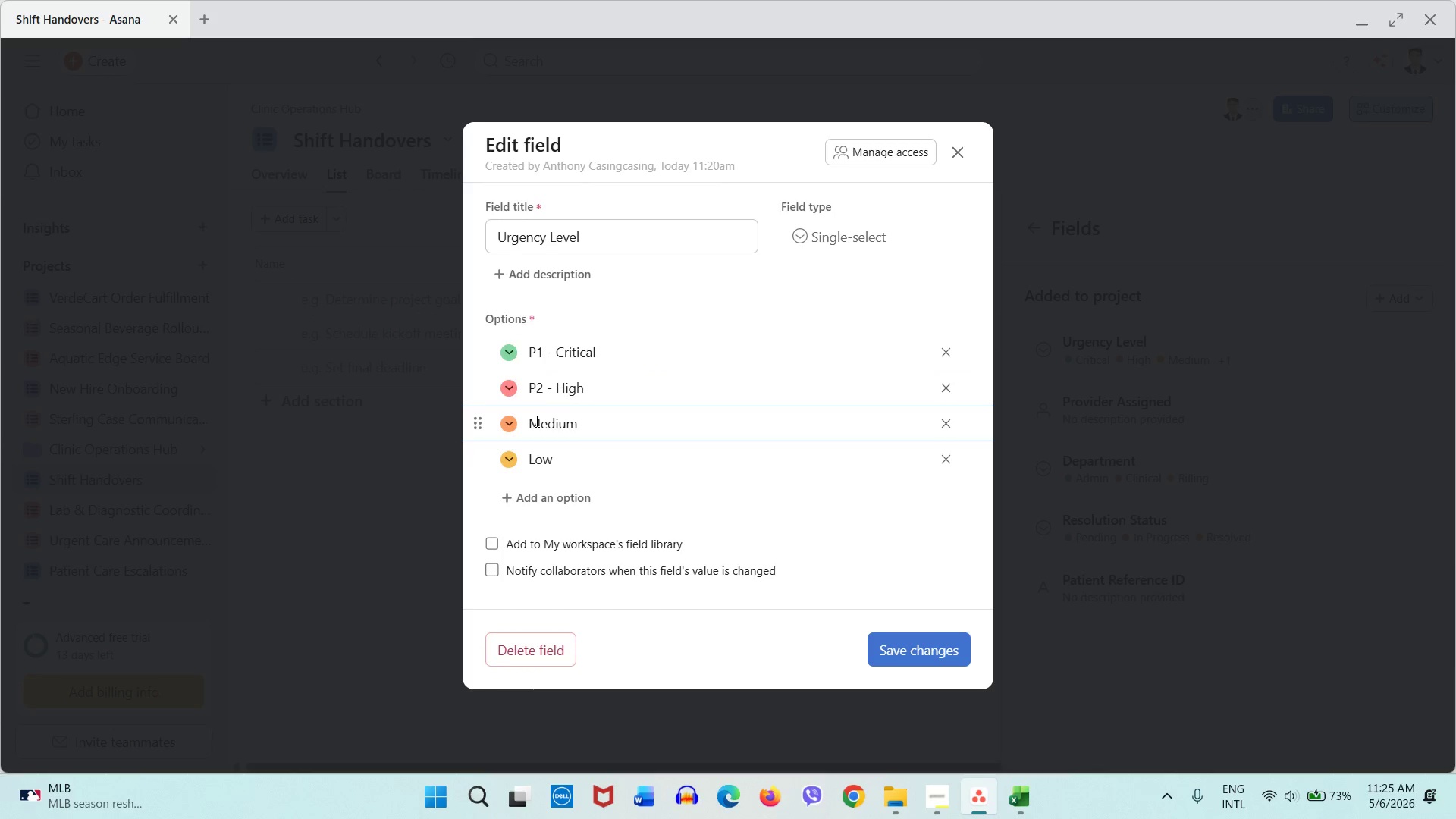 
type(P3 - )
 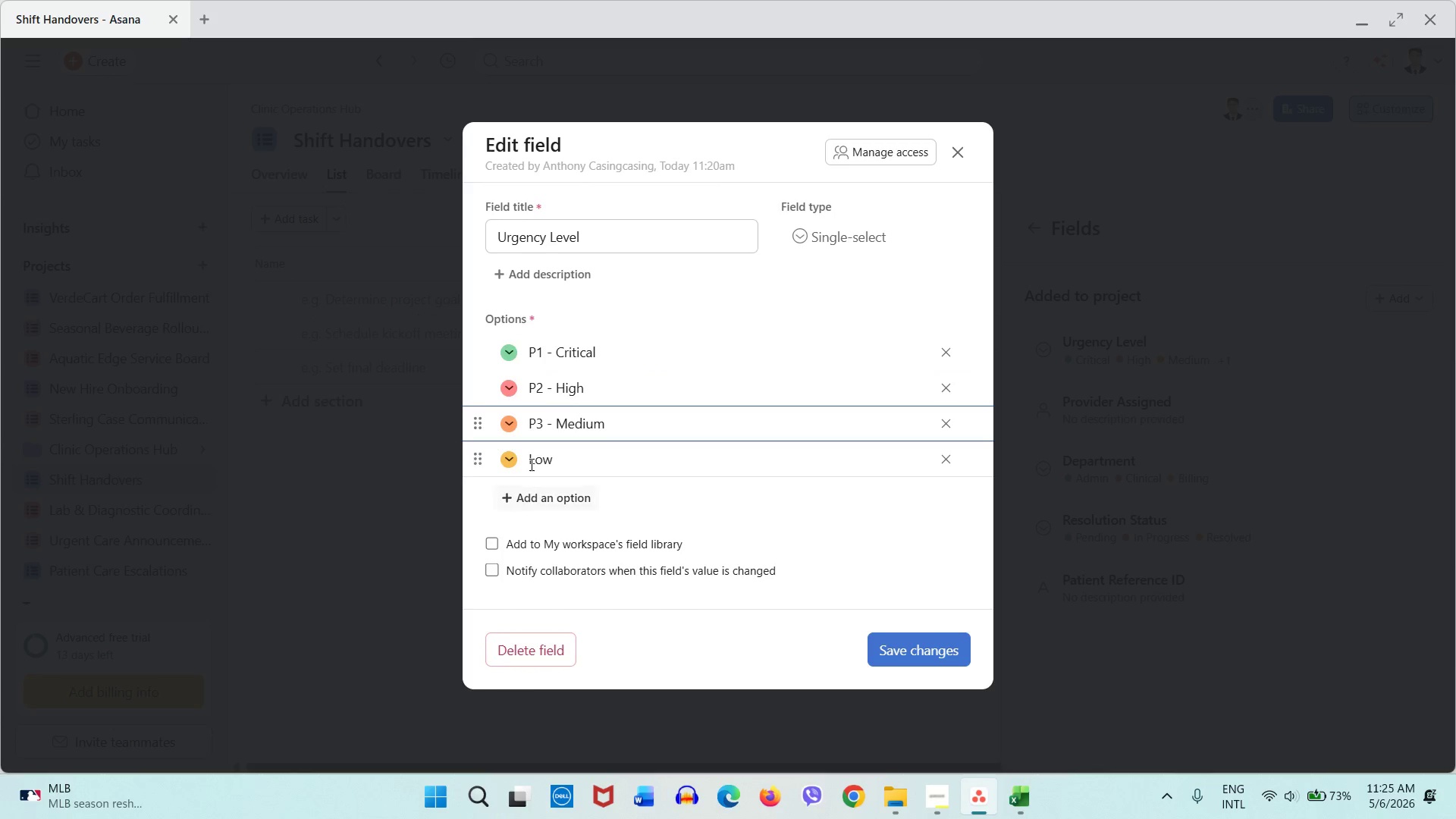 
left_click([530, 464])
 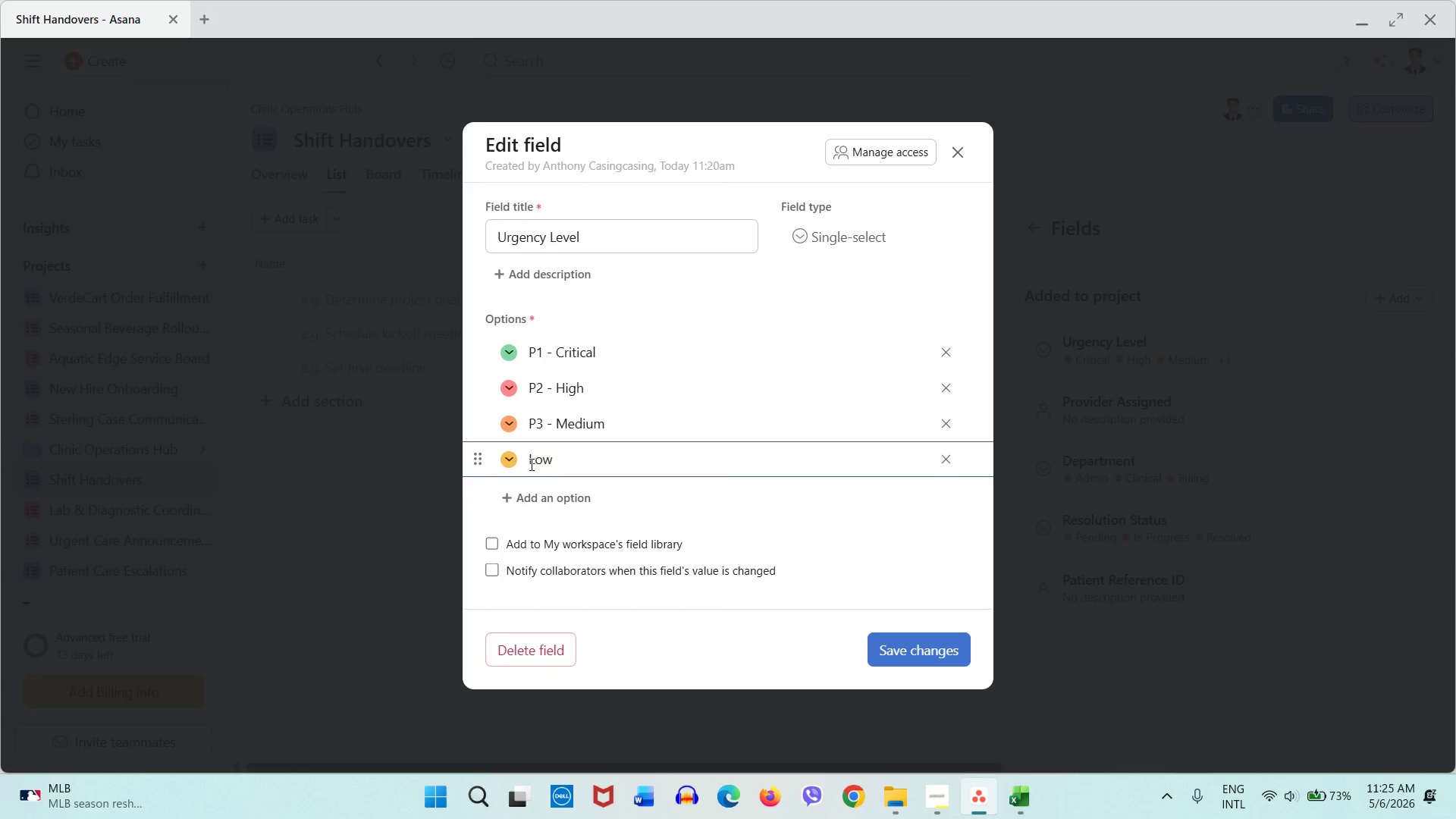 
type(P4 - )
 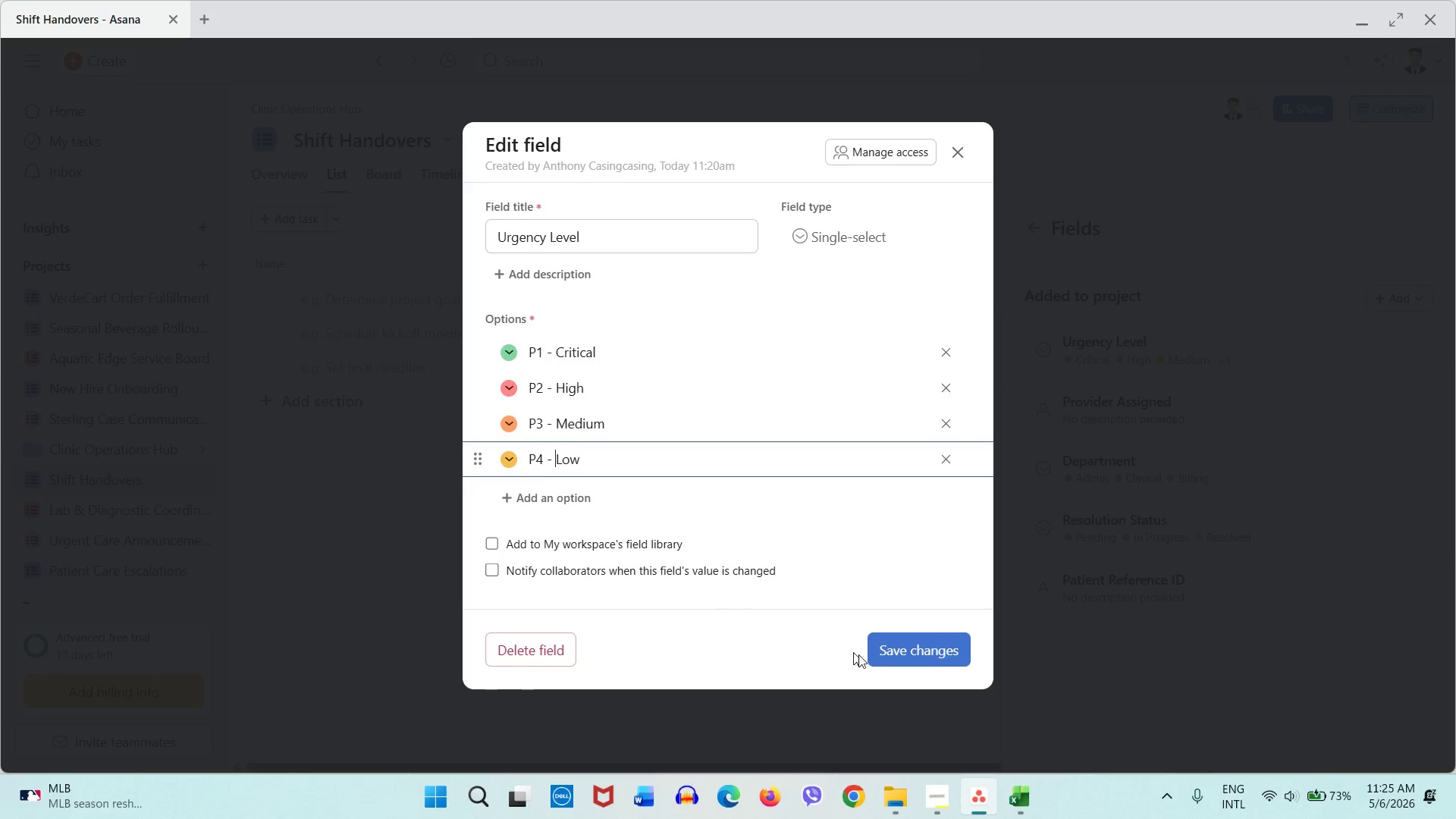 
left_click([909, 663])
 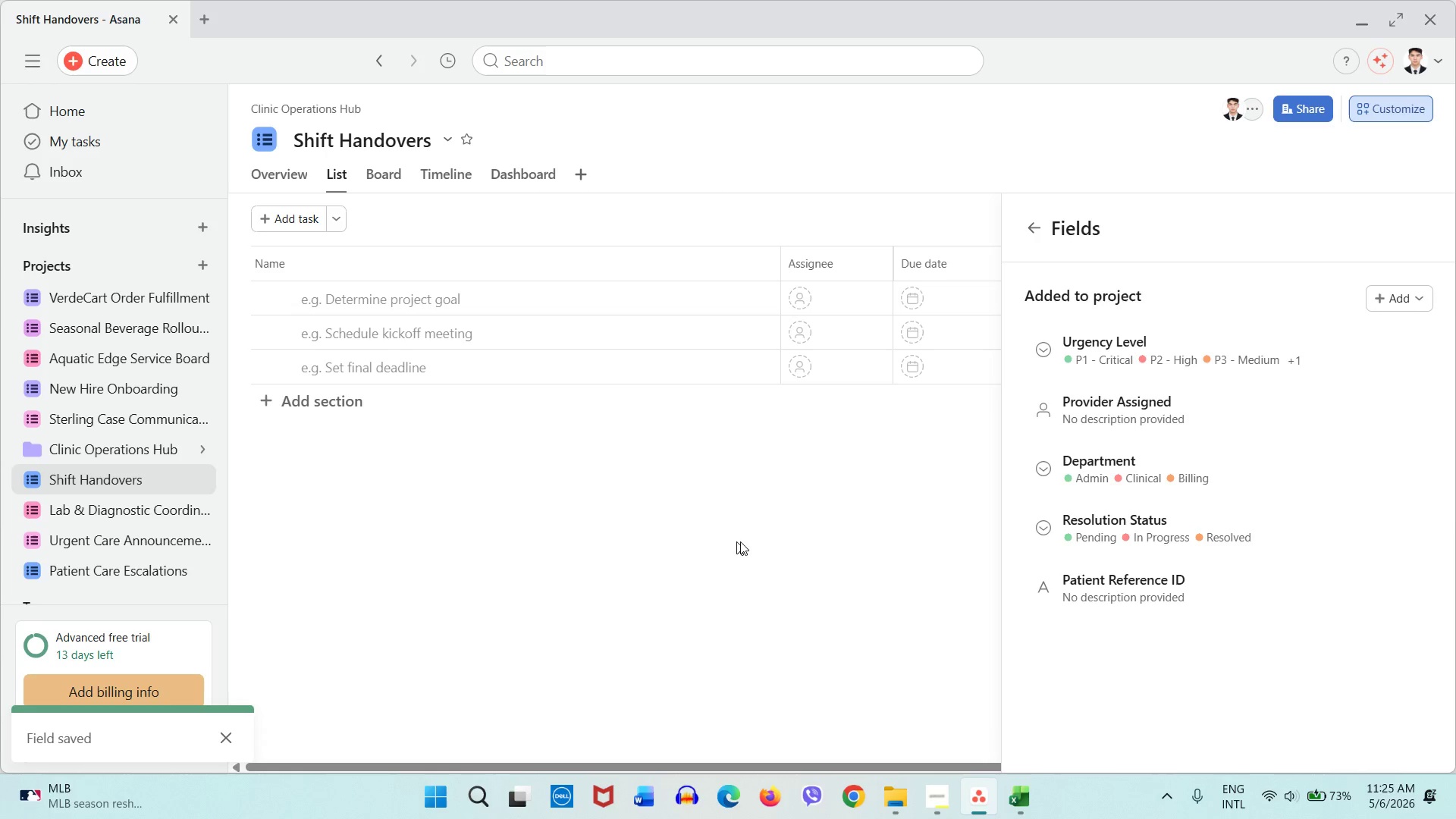 
left_click([714, 551])
 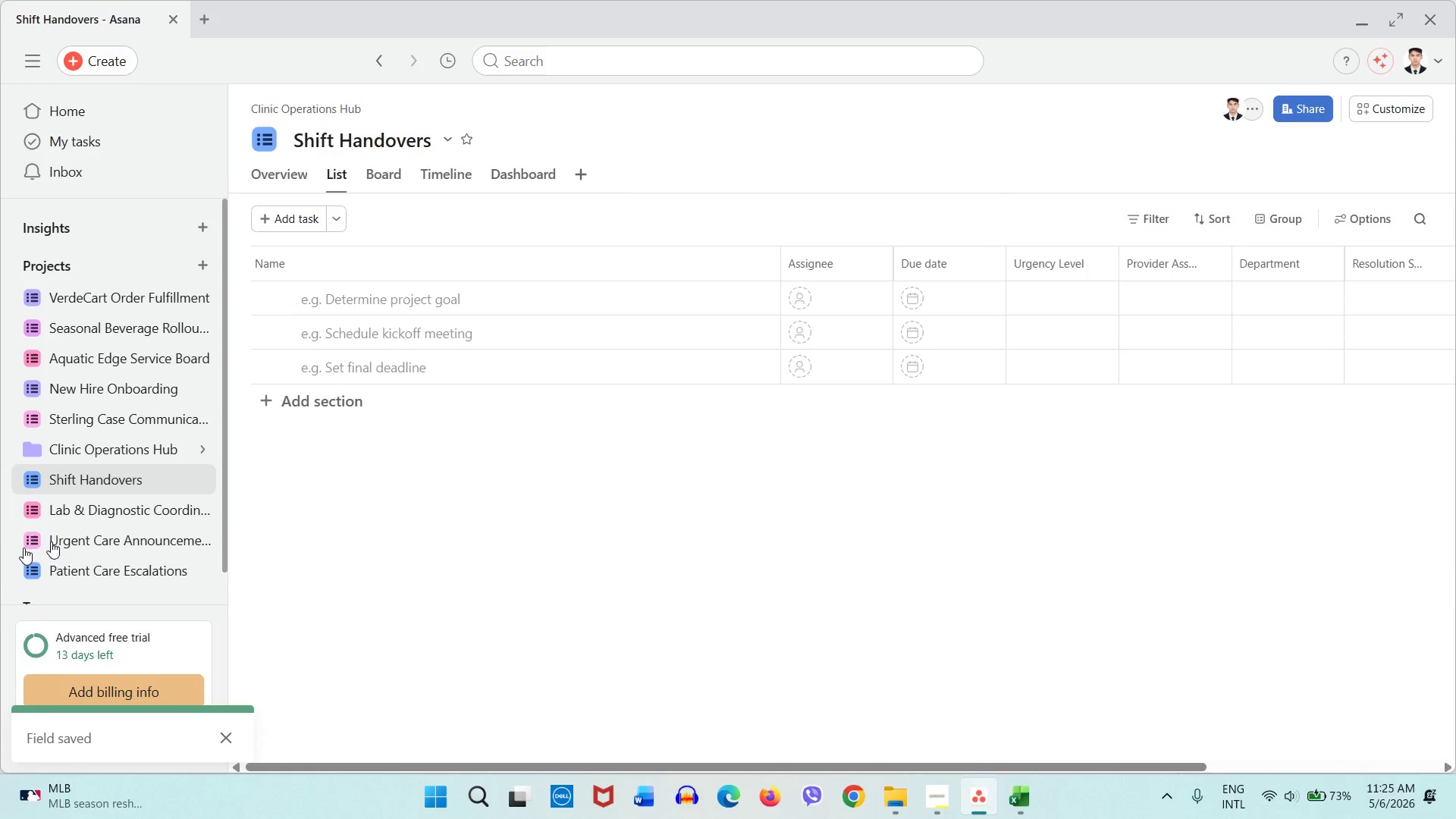 
left_click([100, 517])
 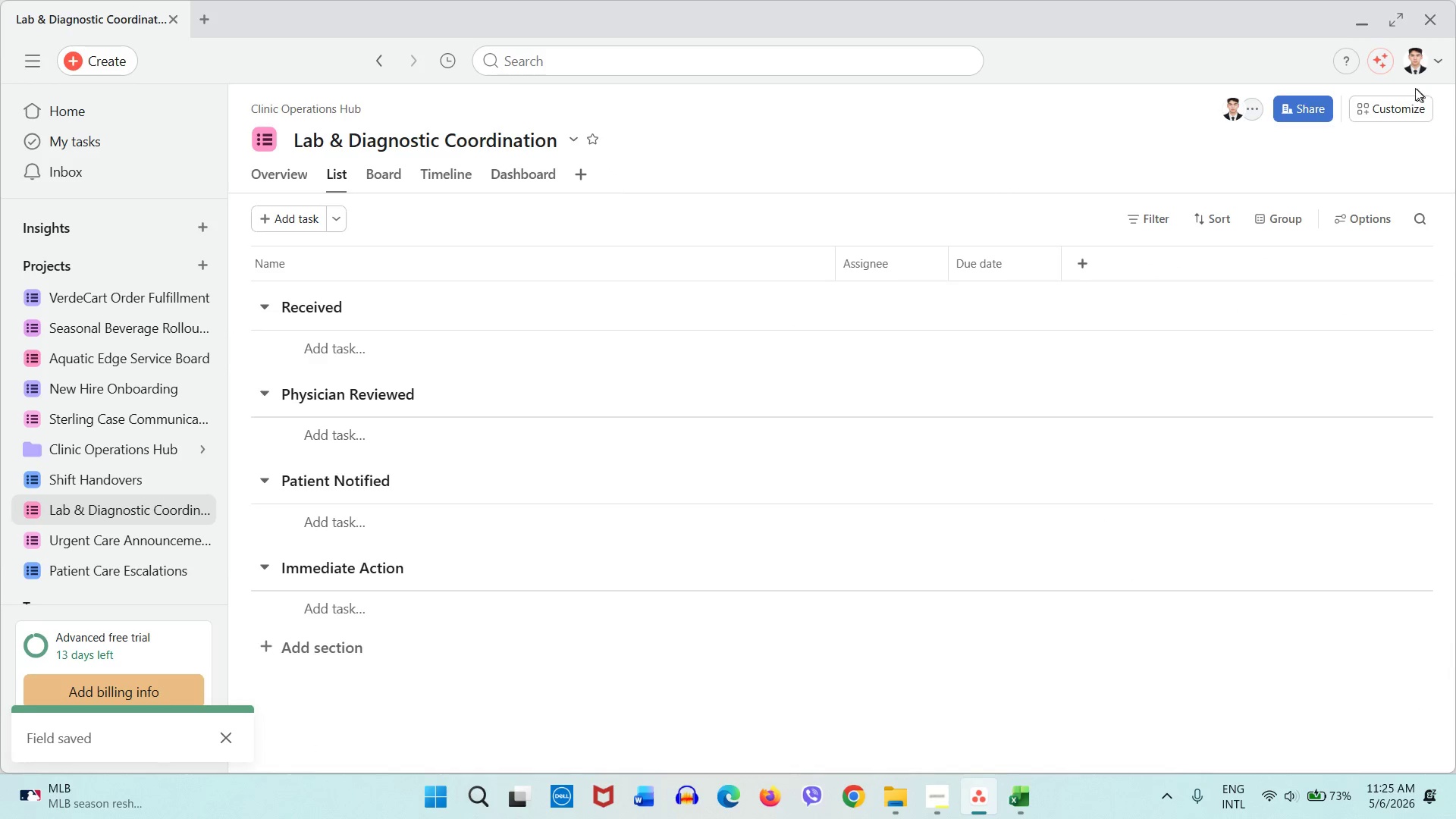 
left_click([1389, 115])
 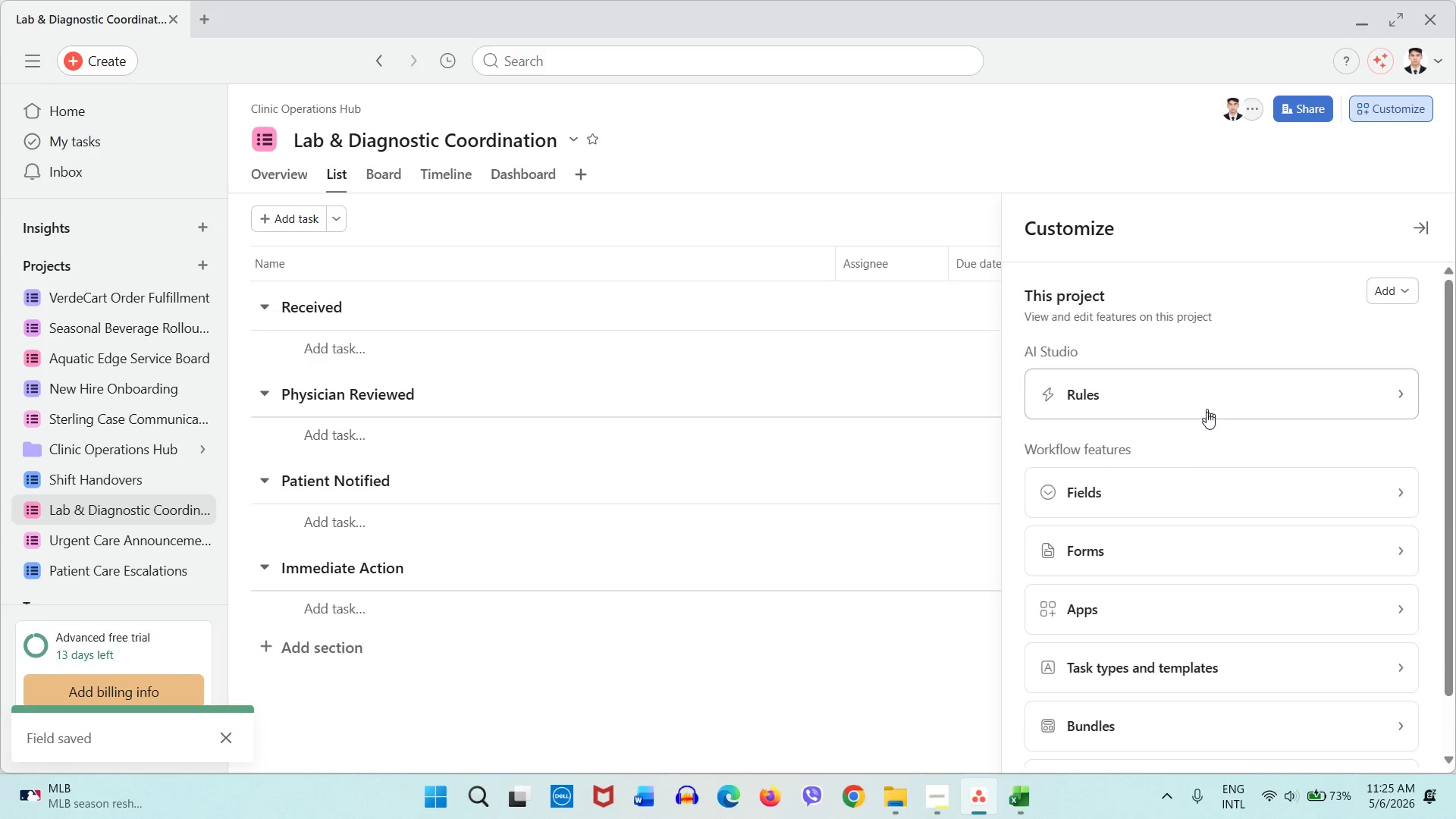 
left_click([1200, 457])
 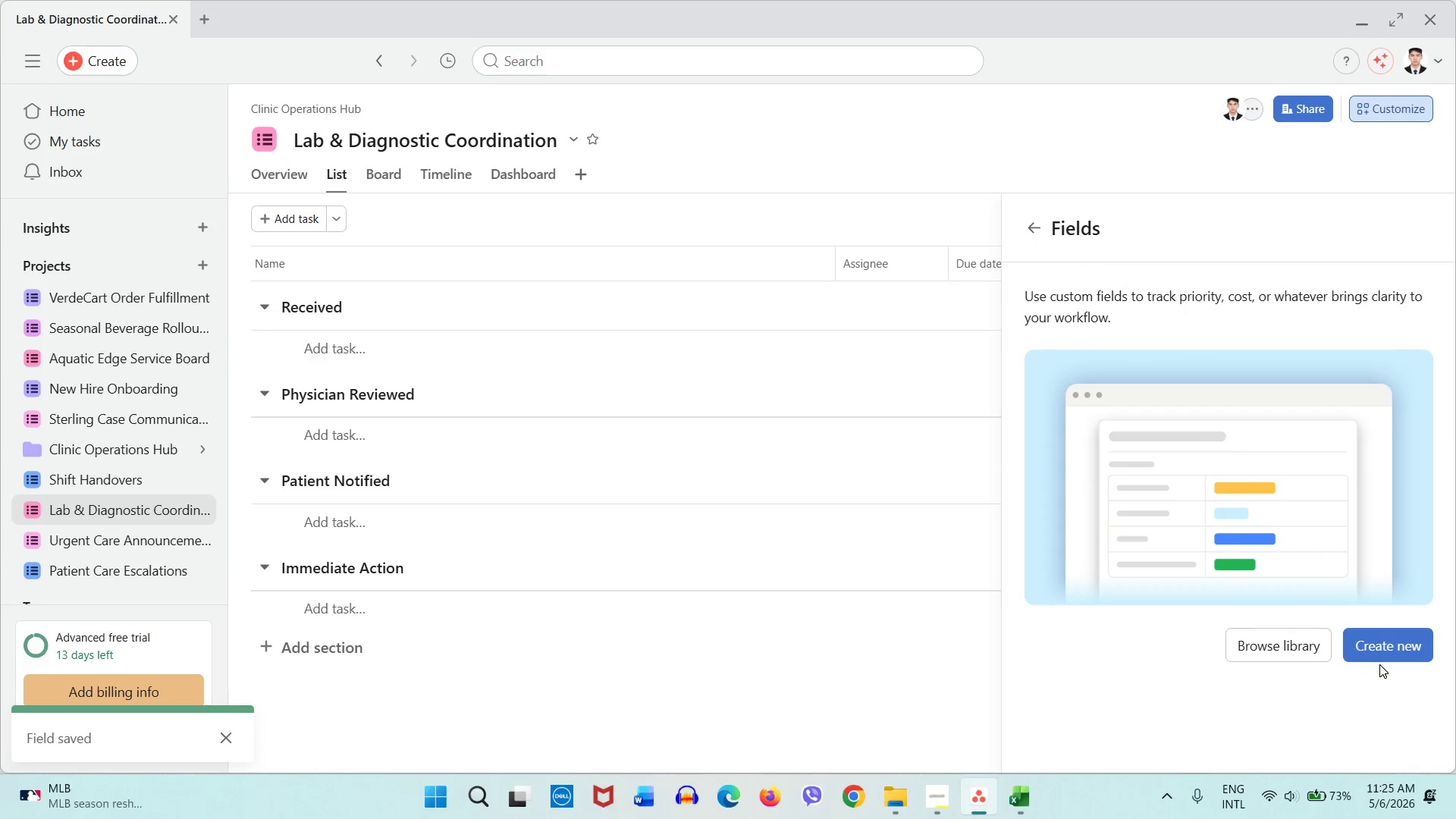 
left_click([1387, 659])
 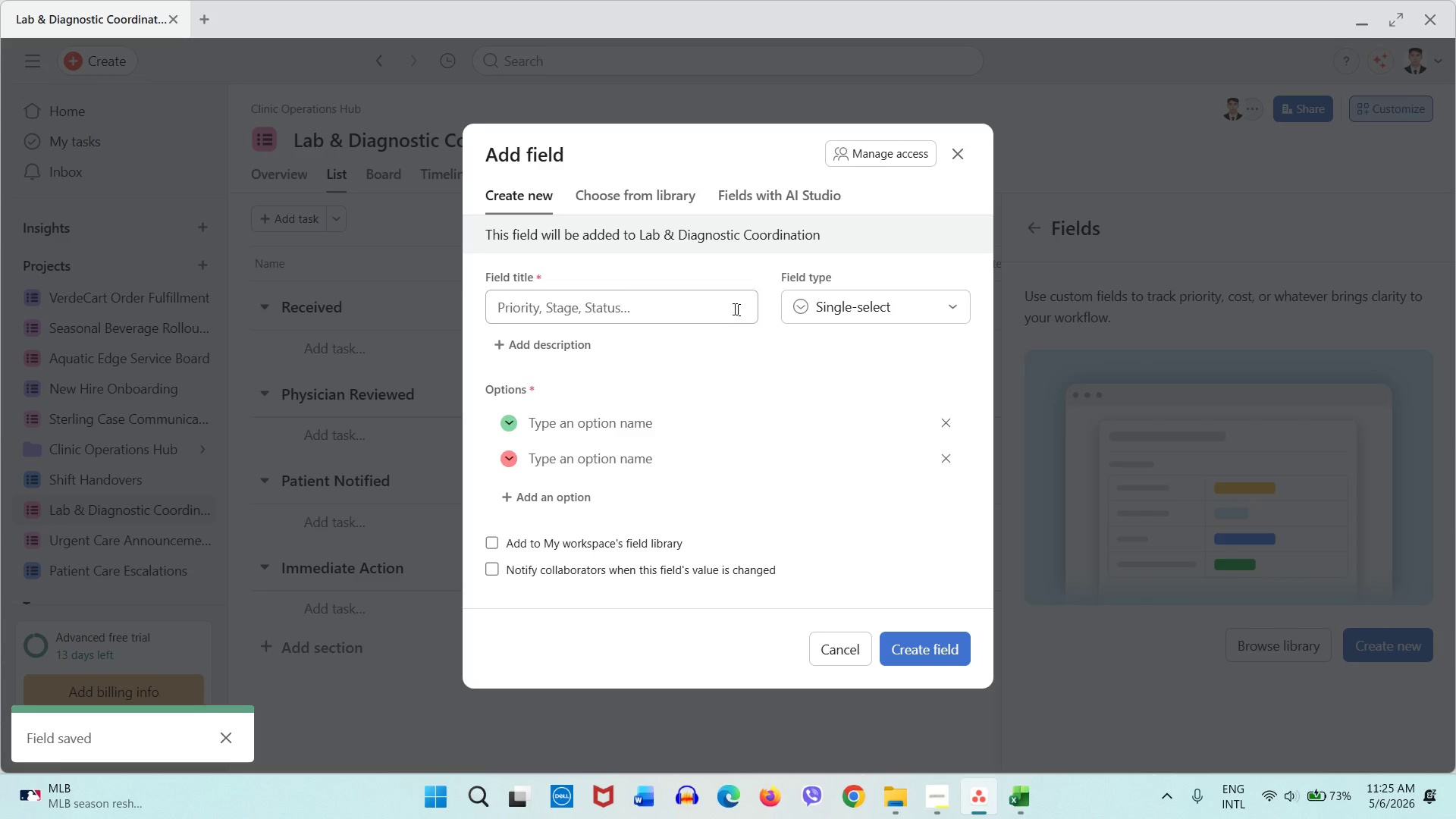 
left_click([714, 299])
 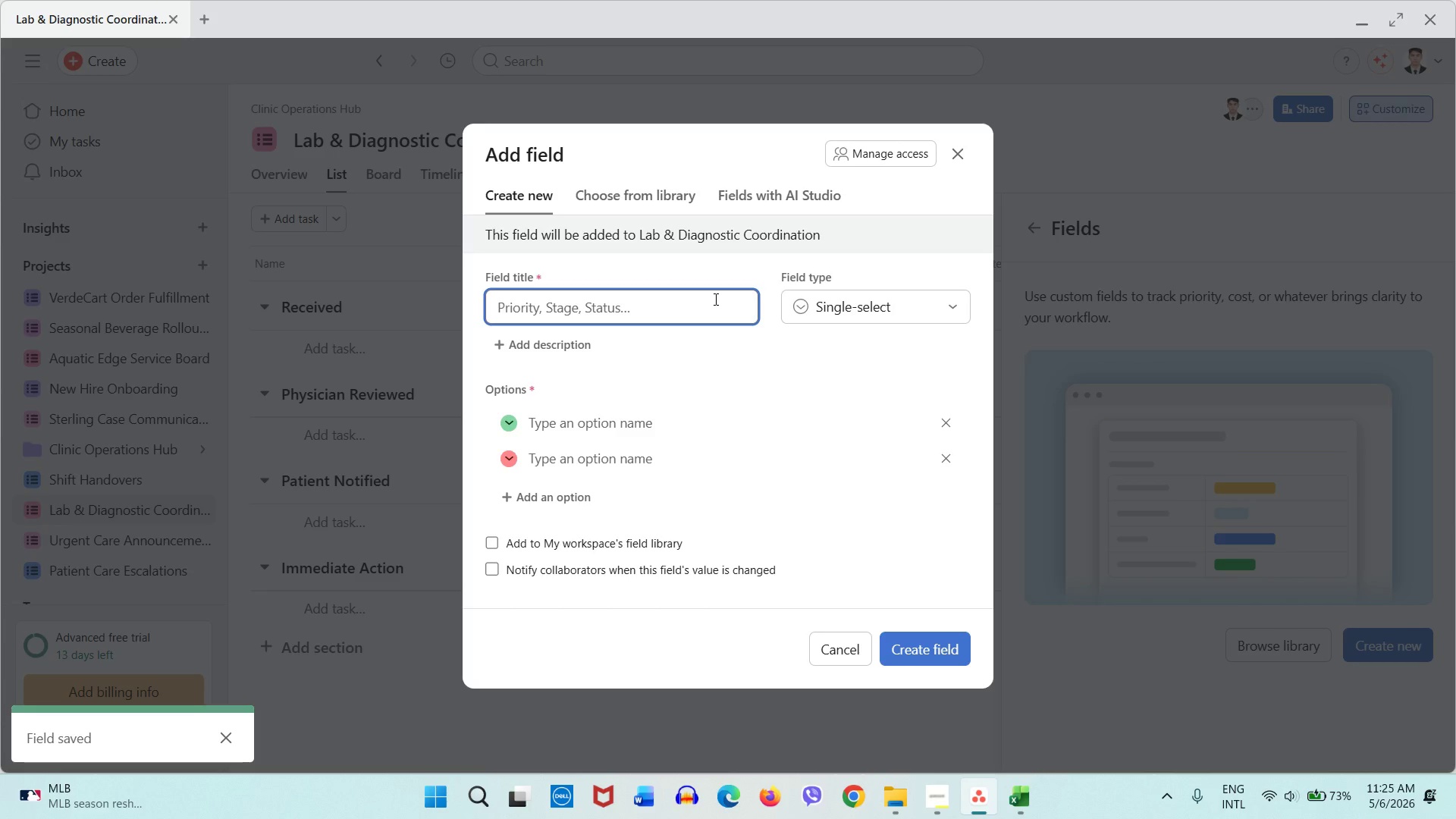 
type(Urgency Level)
 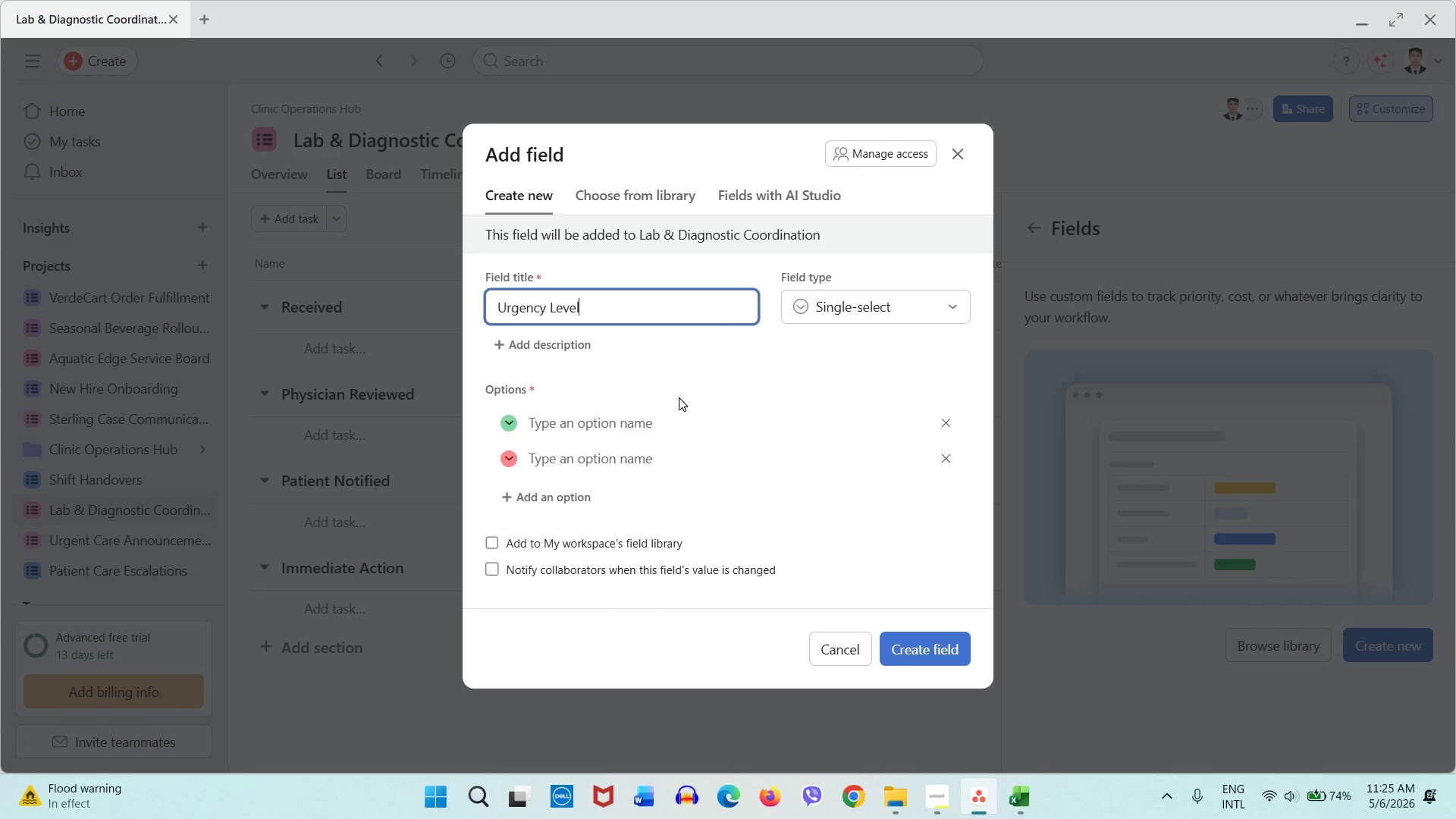 
left_click([638, 435])
 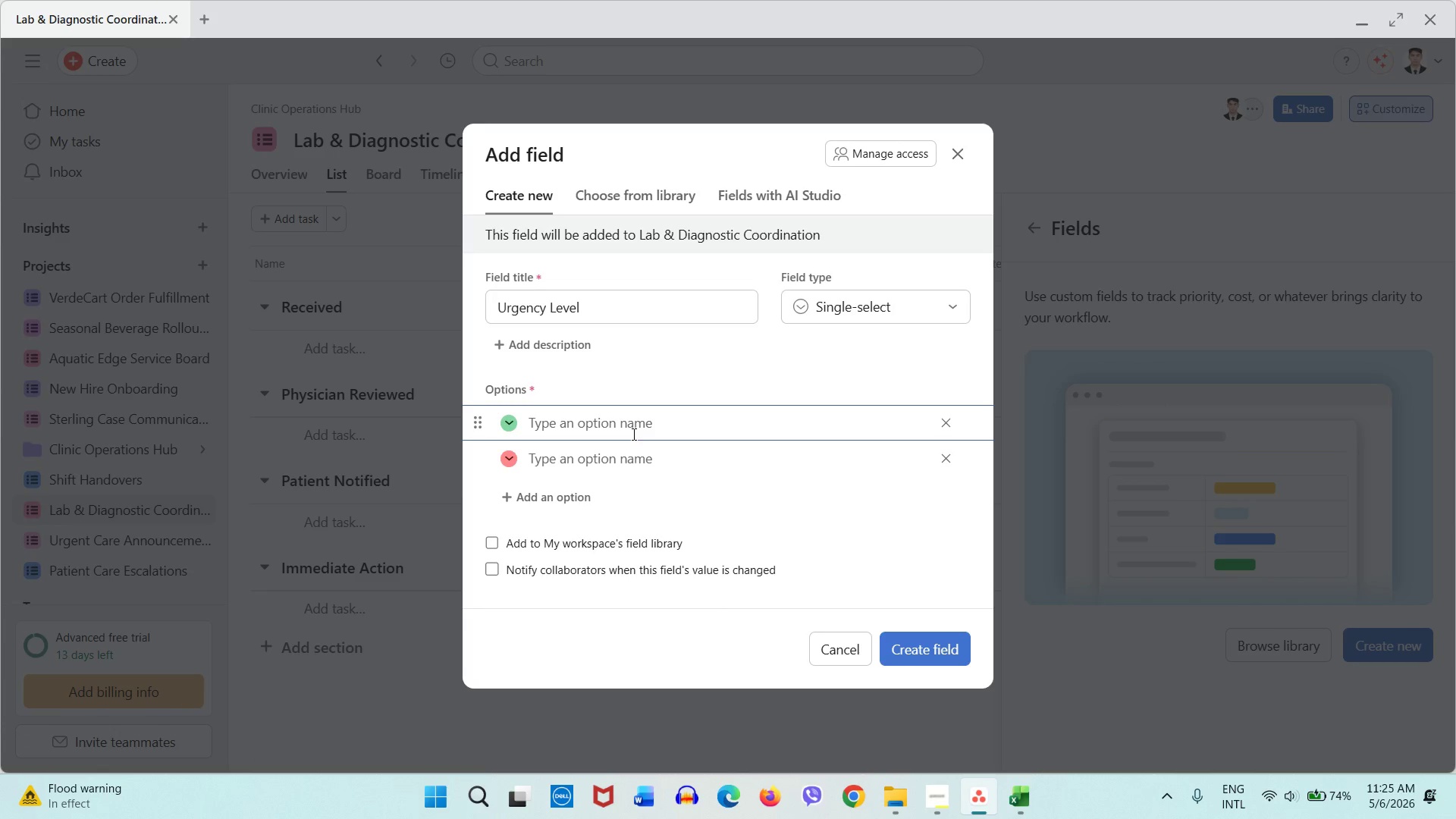 
type(P1 - Critical)
 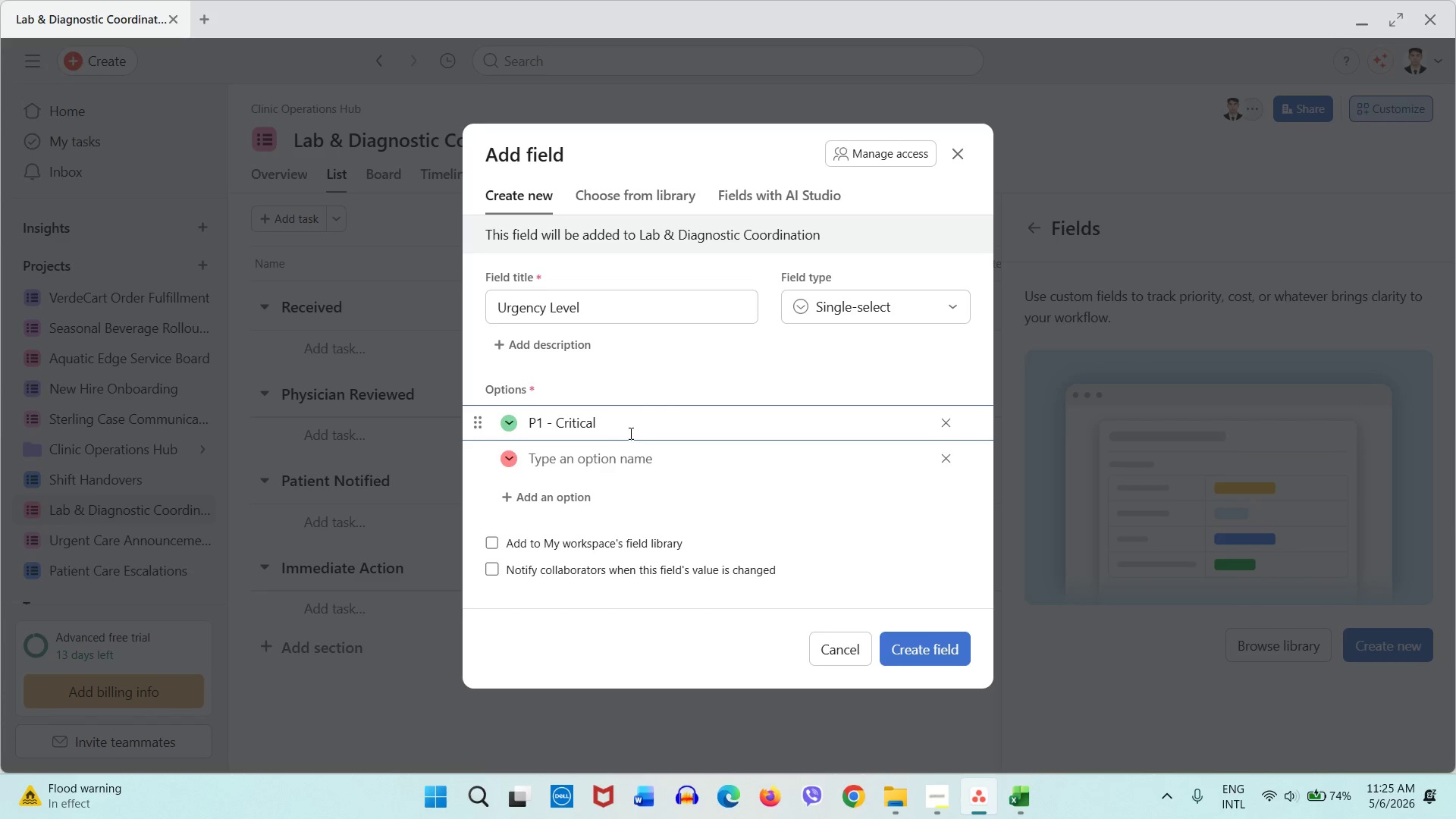 
left_click([617, 450])
 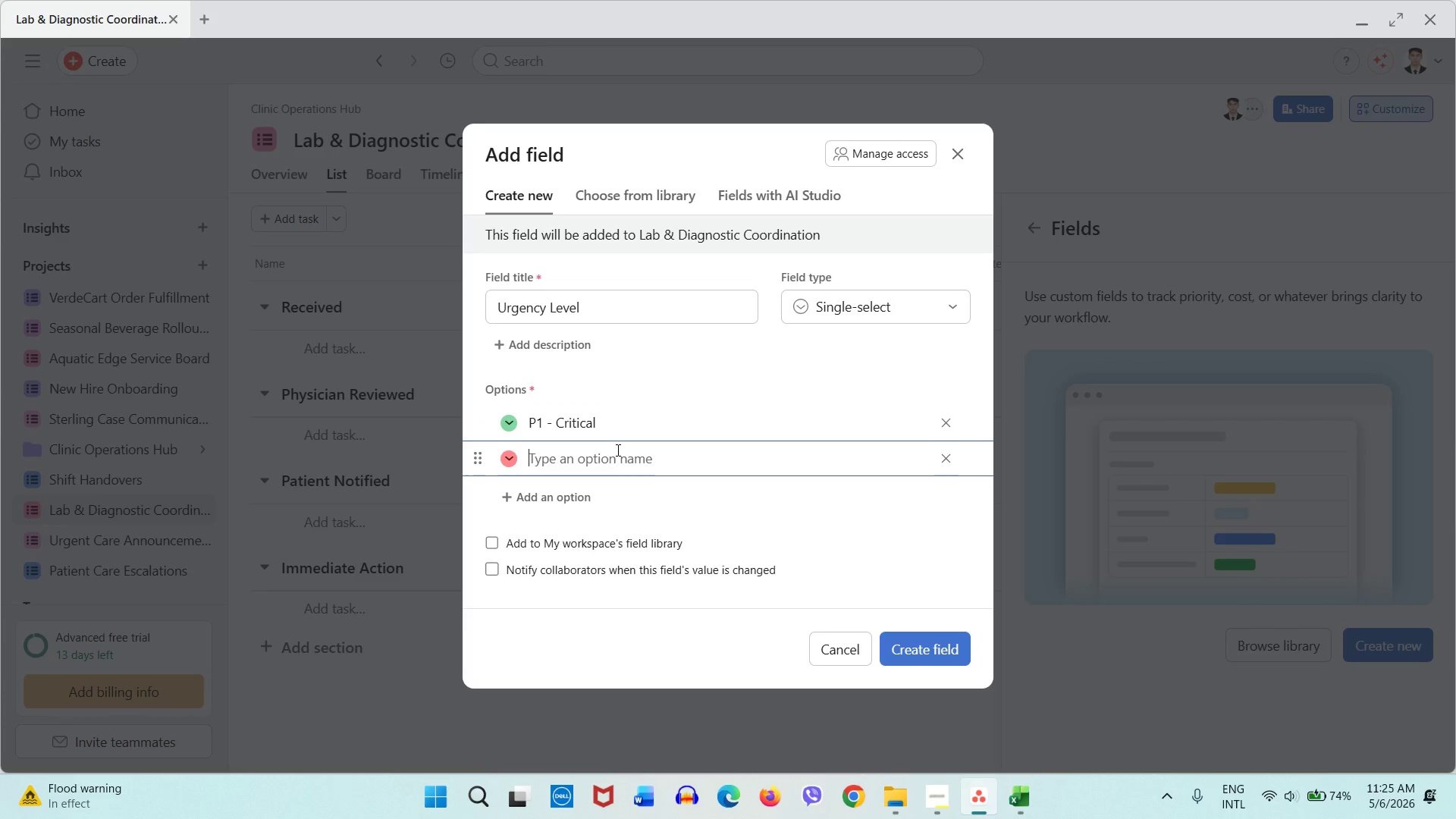 
type(P )
key(Backspace)
type(2 - J)
key(Backspace)
type(High)
 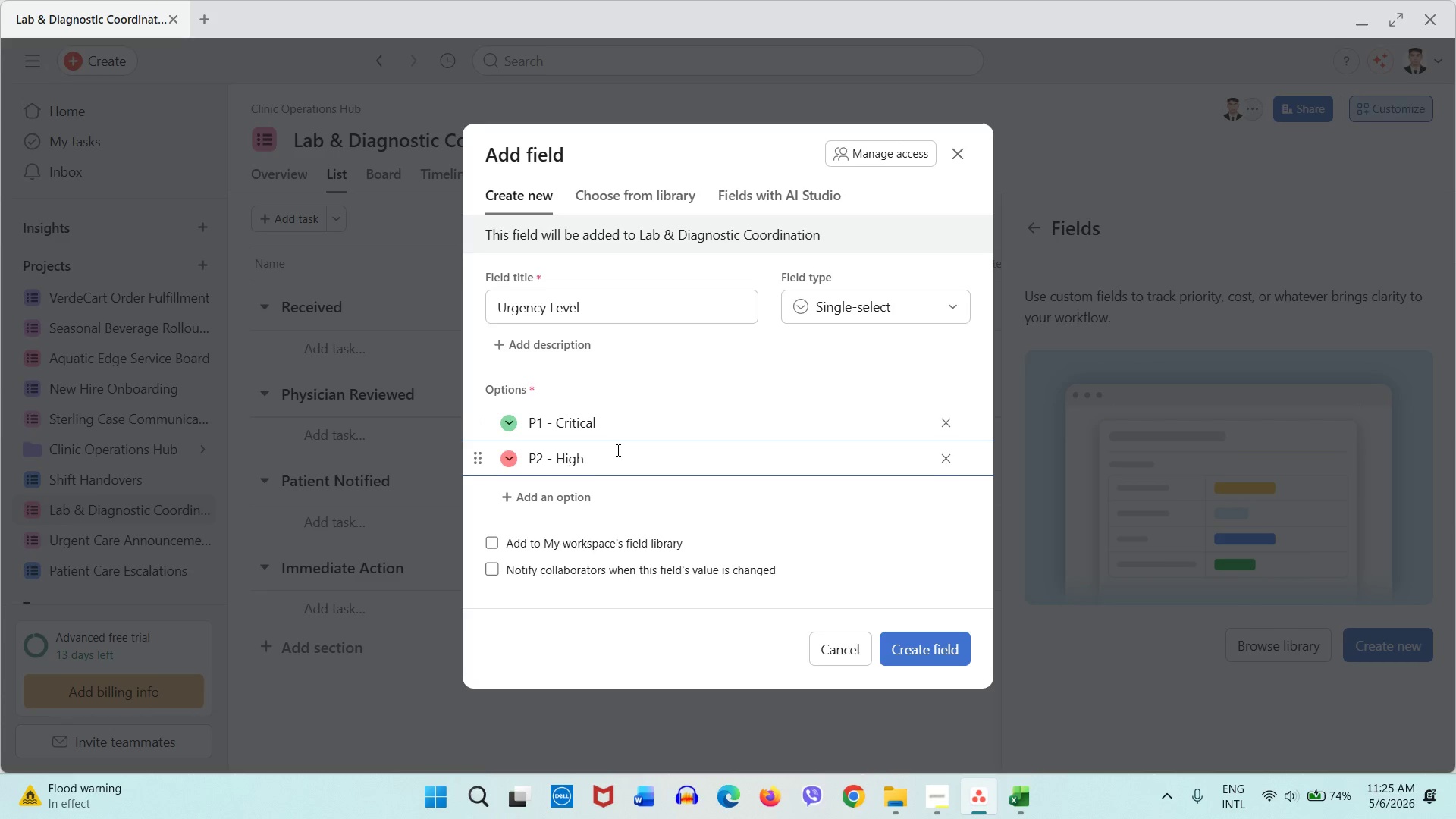 
key(Enter)
 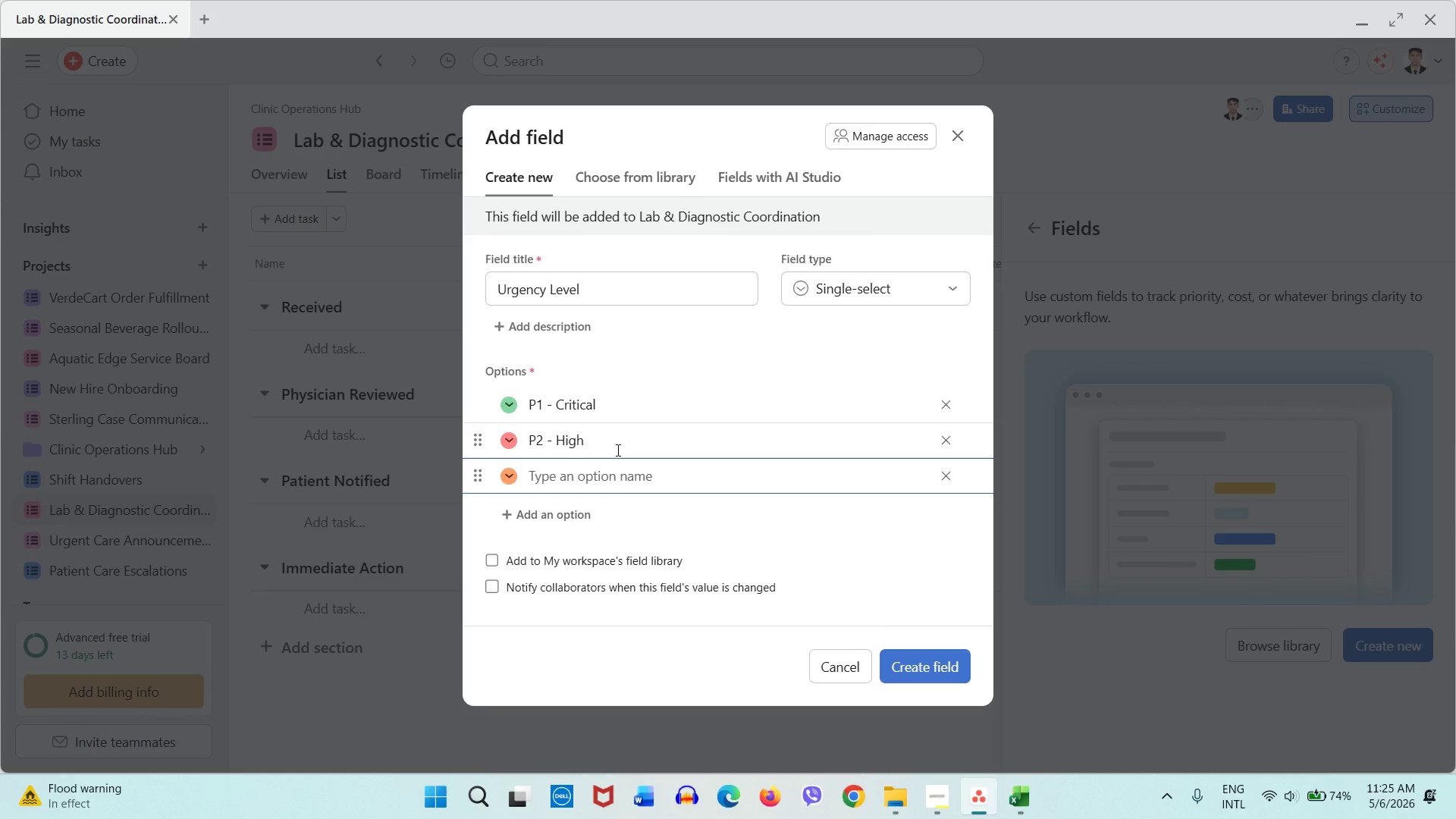 
type(Pe - )
key(Backspace)
key(Backspace)
key(Backspace)
type(3 )
key(Backspace)
key(Backspace)
key(Backspace)
type(3 - Medium)
 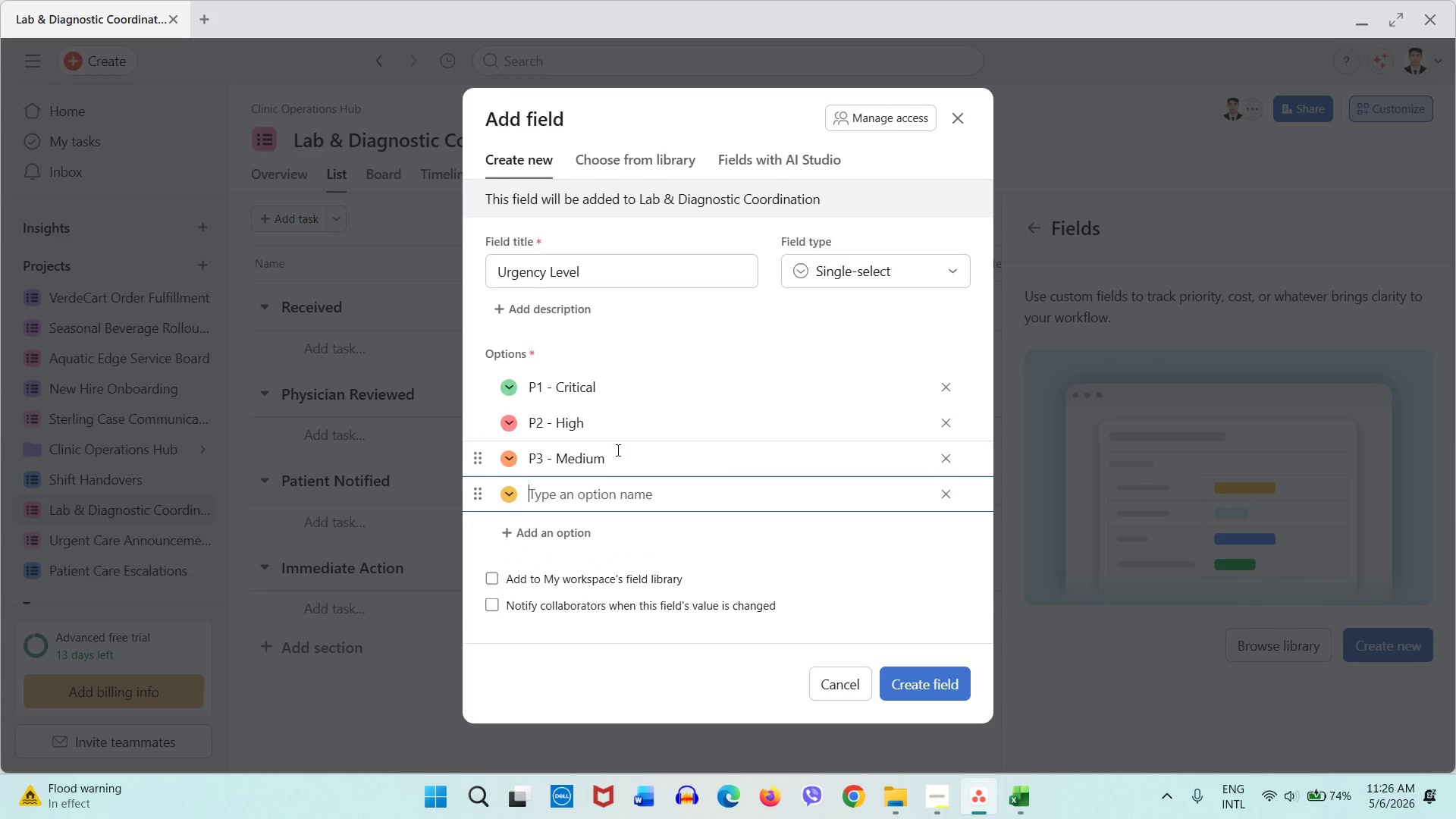 
 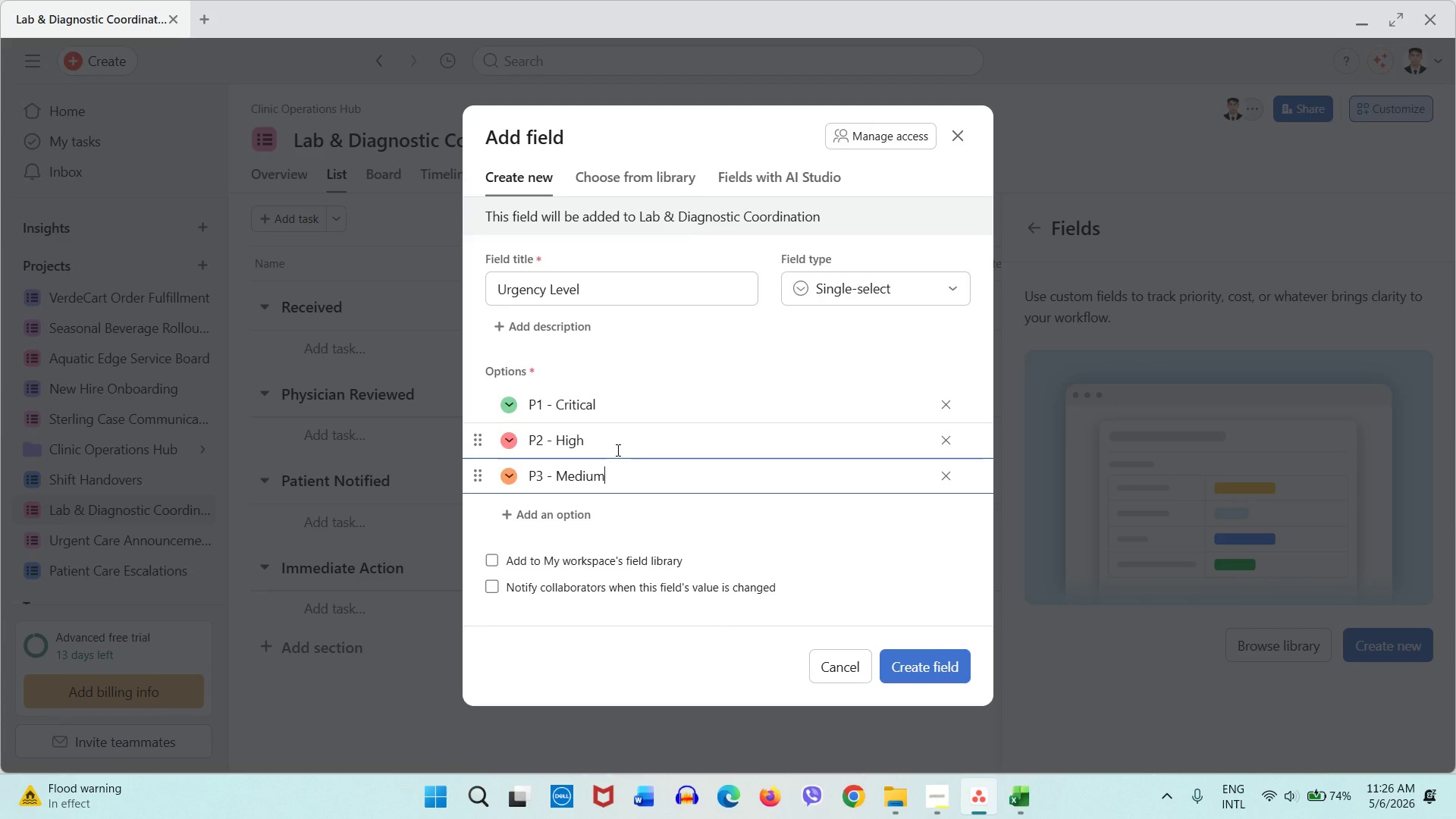 
key(Enter)
 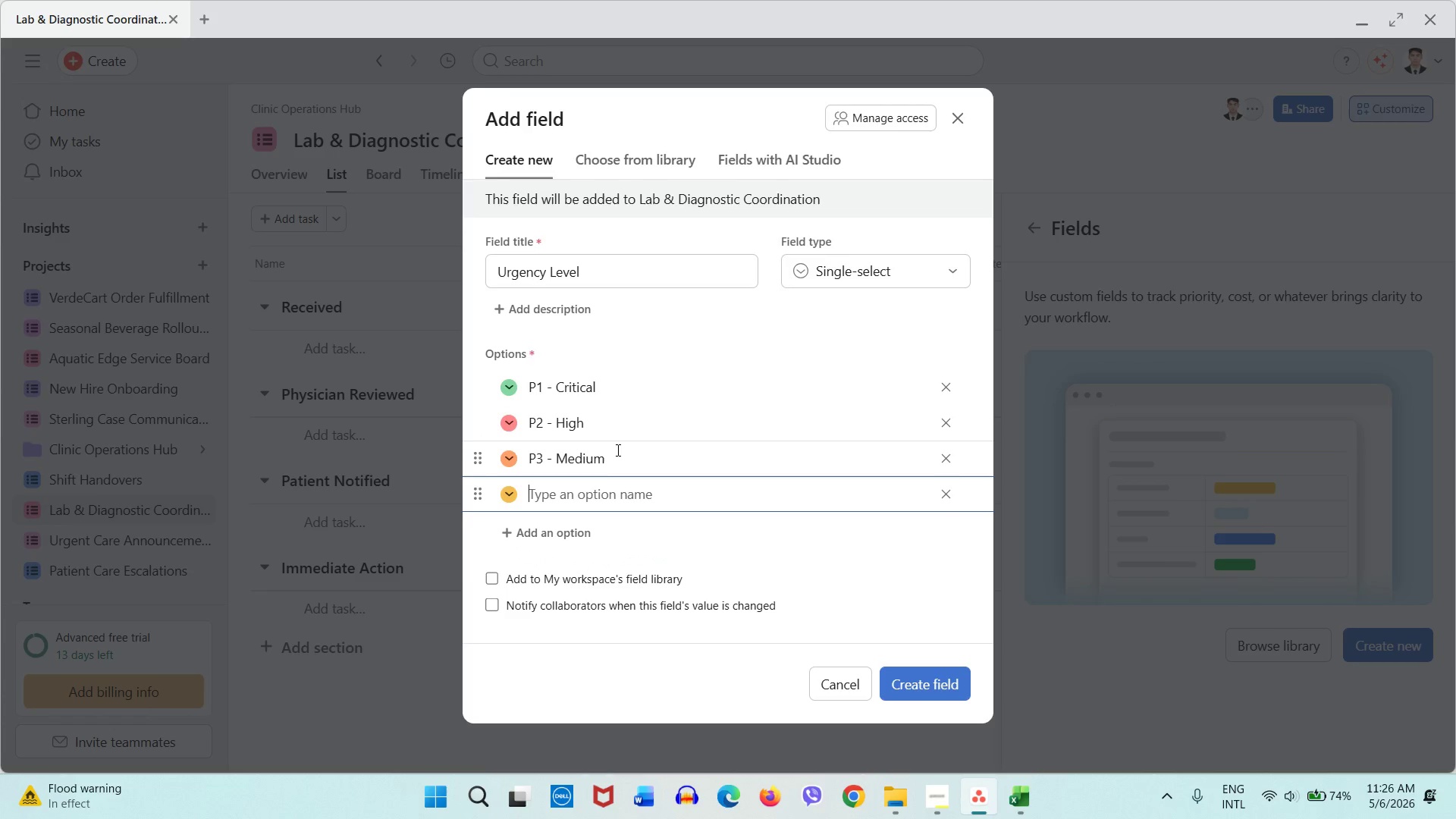 
type(P$ - )
key(Backspace)
key(Backspace)
key(Backspace)
type(3)
key(Backspace)
key(Backspace)
type(4 - LOw)
key(Backspace)
key(Backspace)
type(ow)
 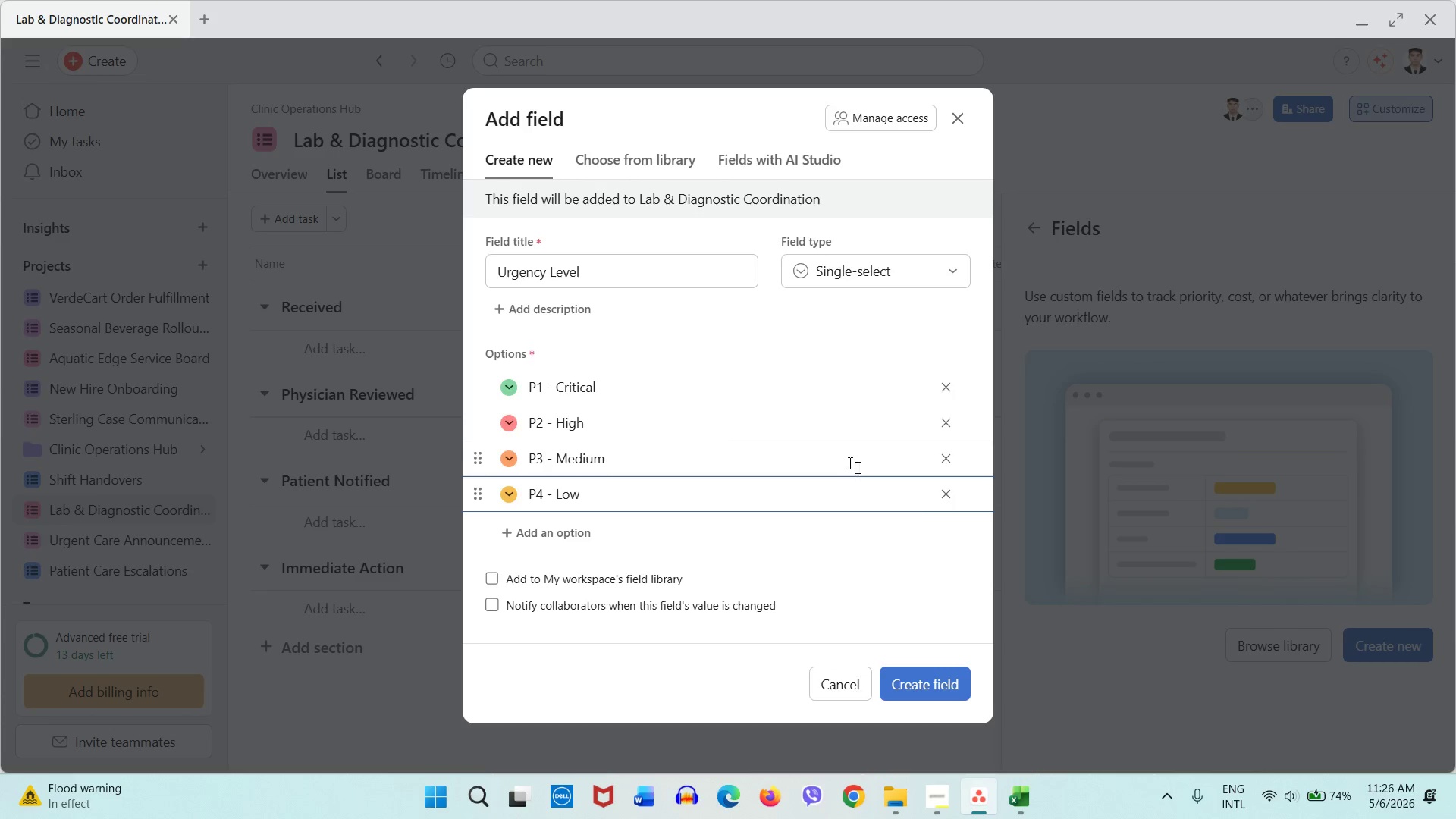 
left_click([1389, 295])
 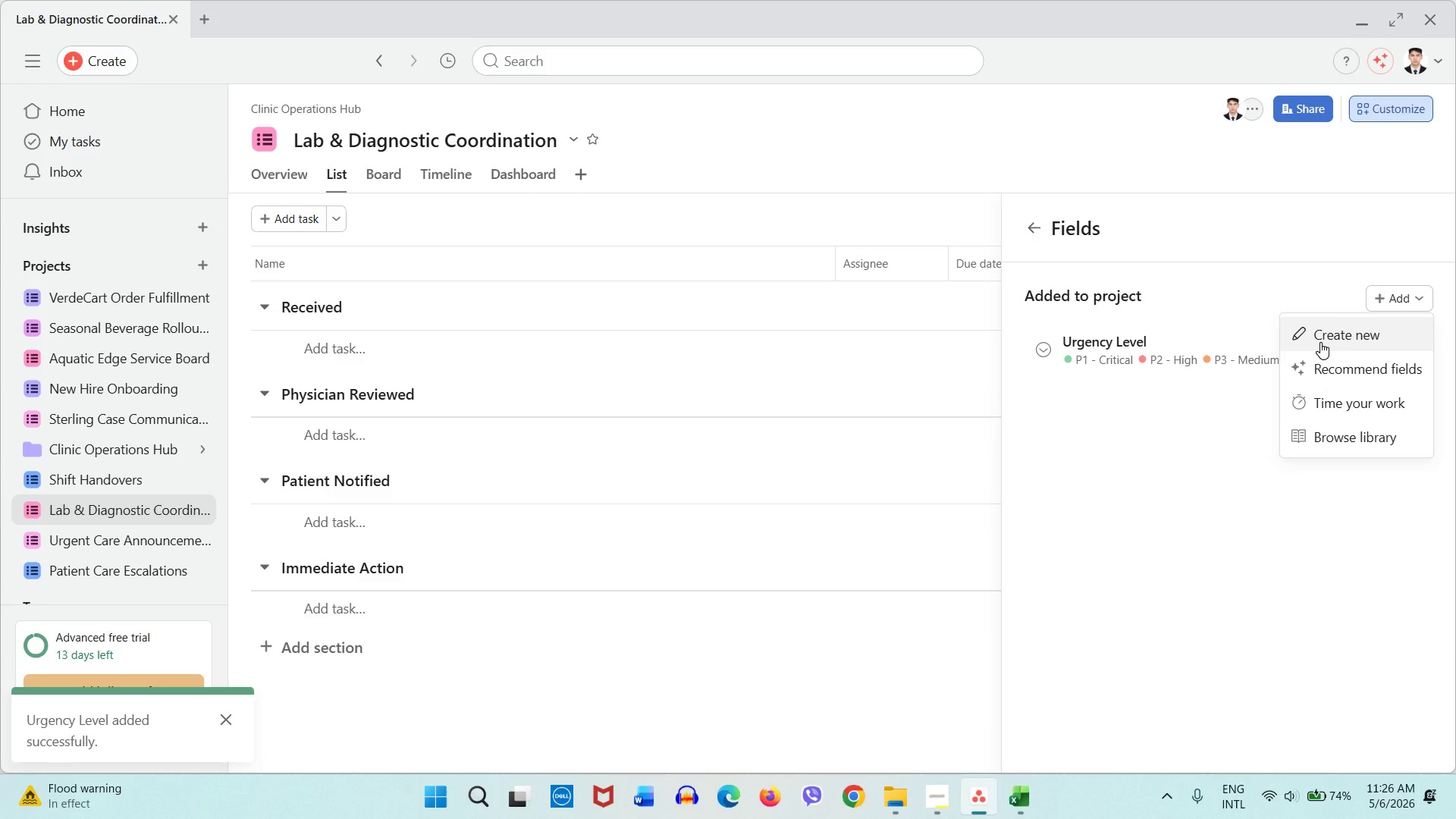 
left_click([1320, 342])
 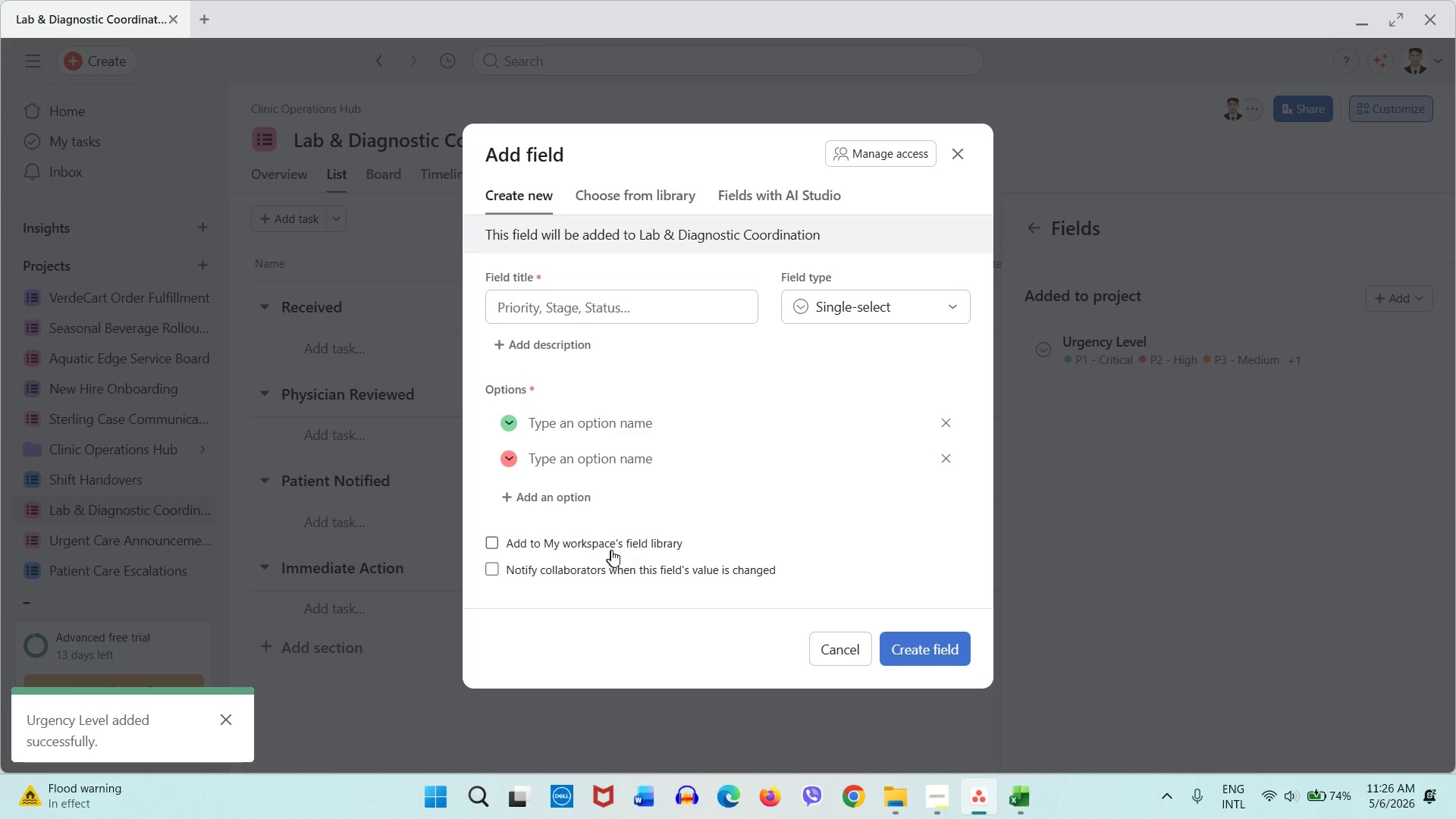 
wait(5.26)
 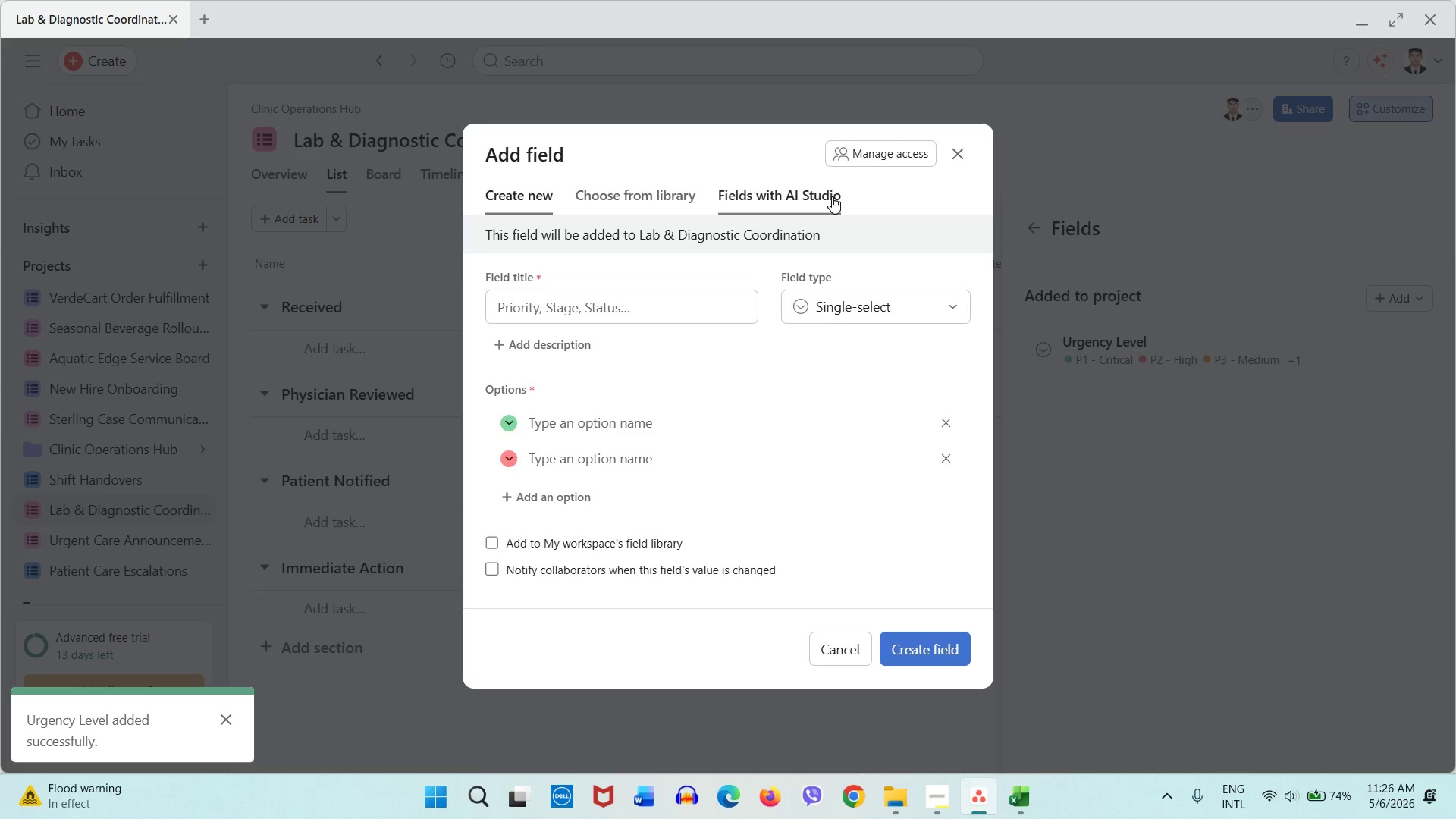 
left_click([573, 309])
 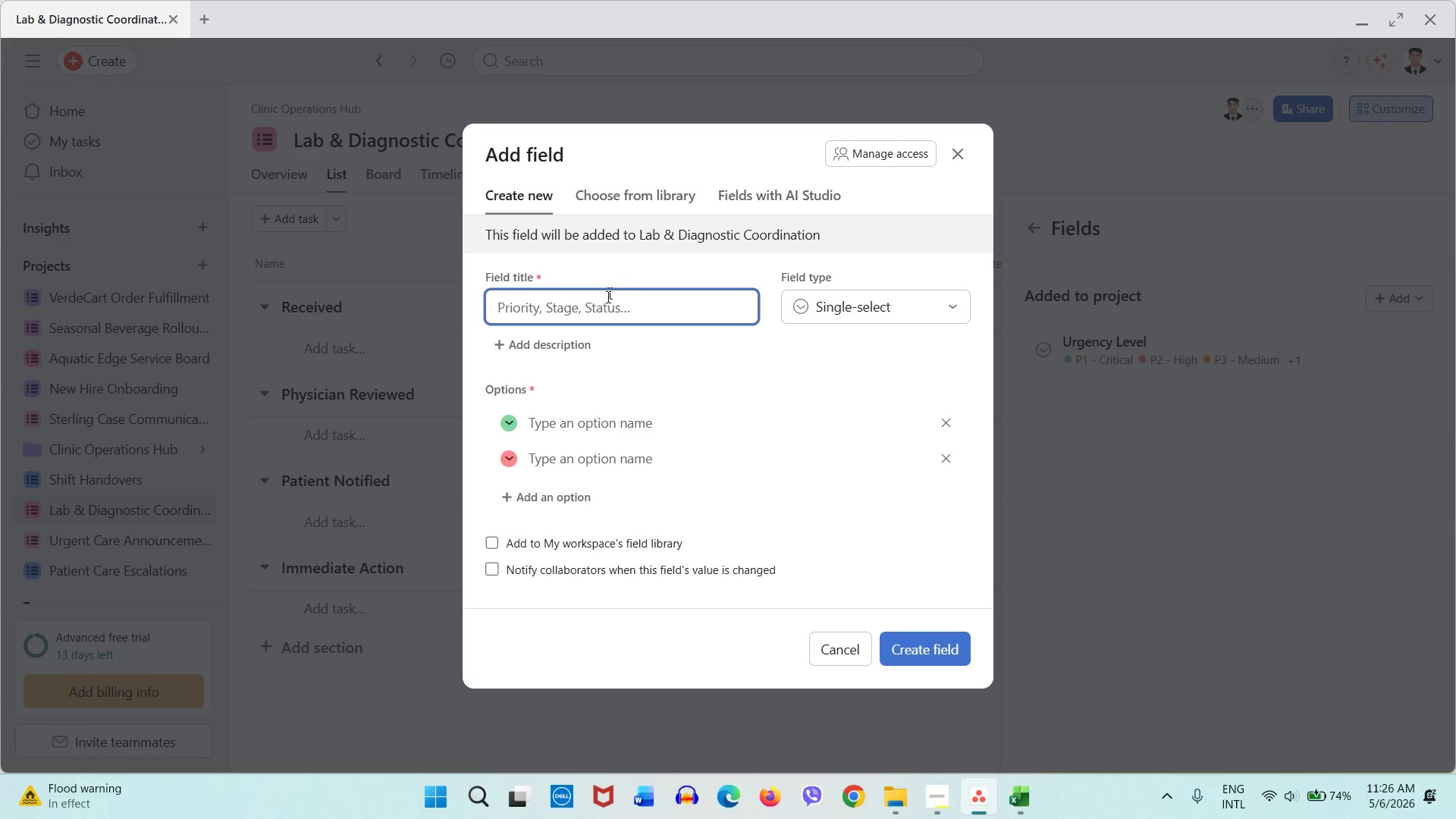 
left_click([560, 228])
 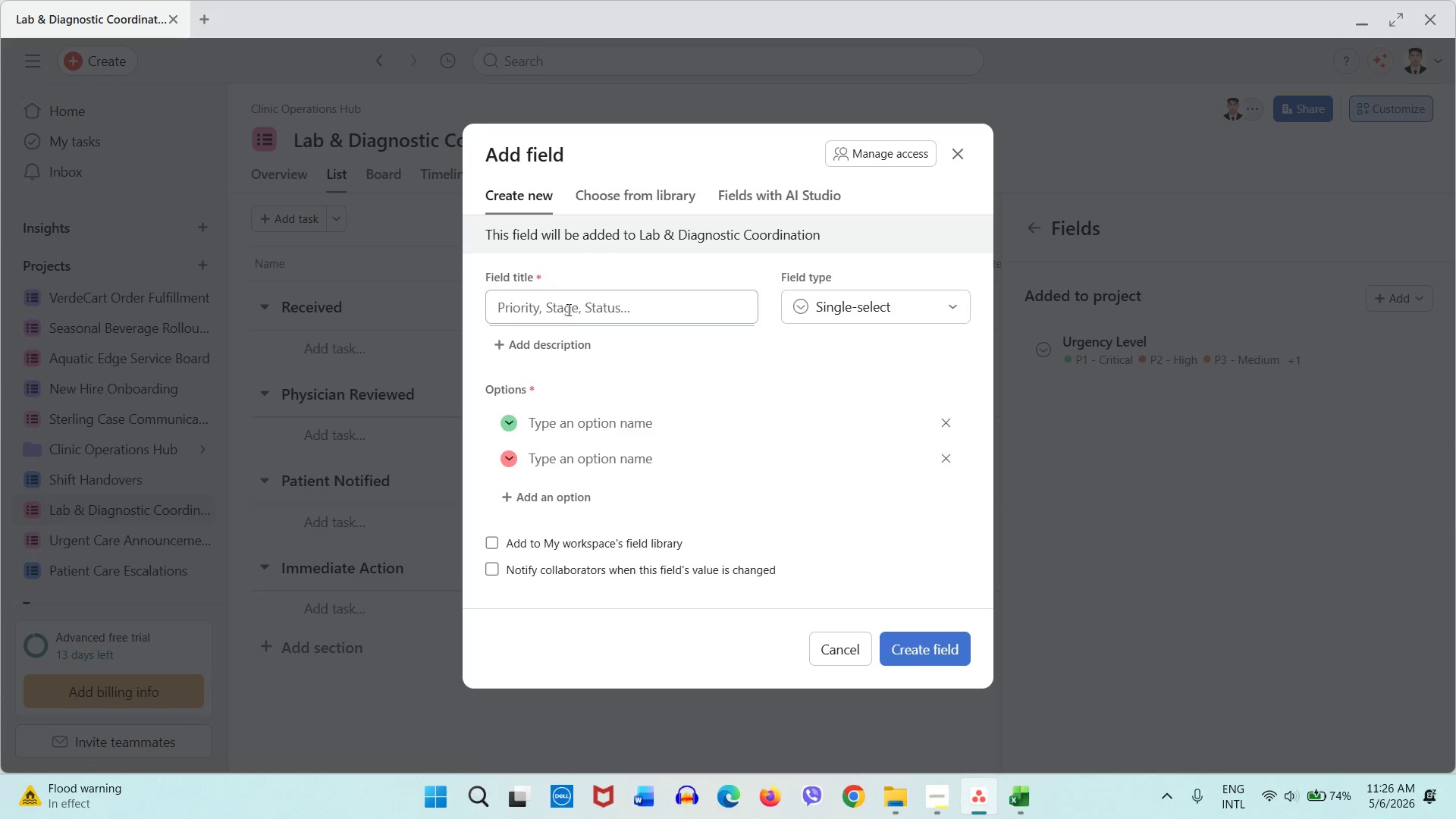 
left_click([567, 312])
 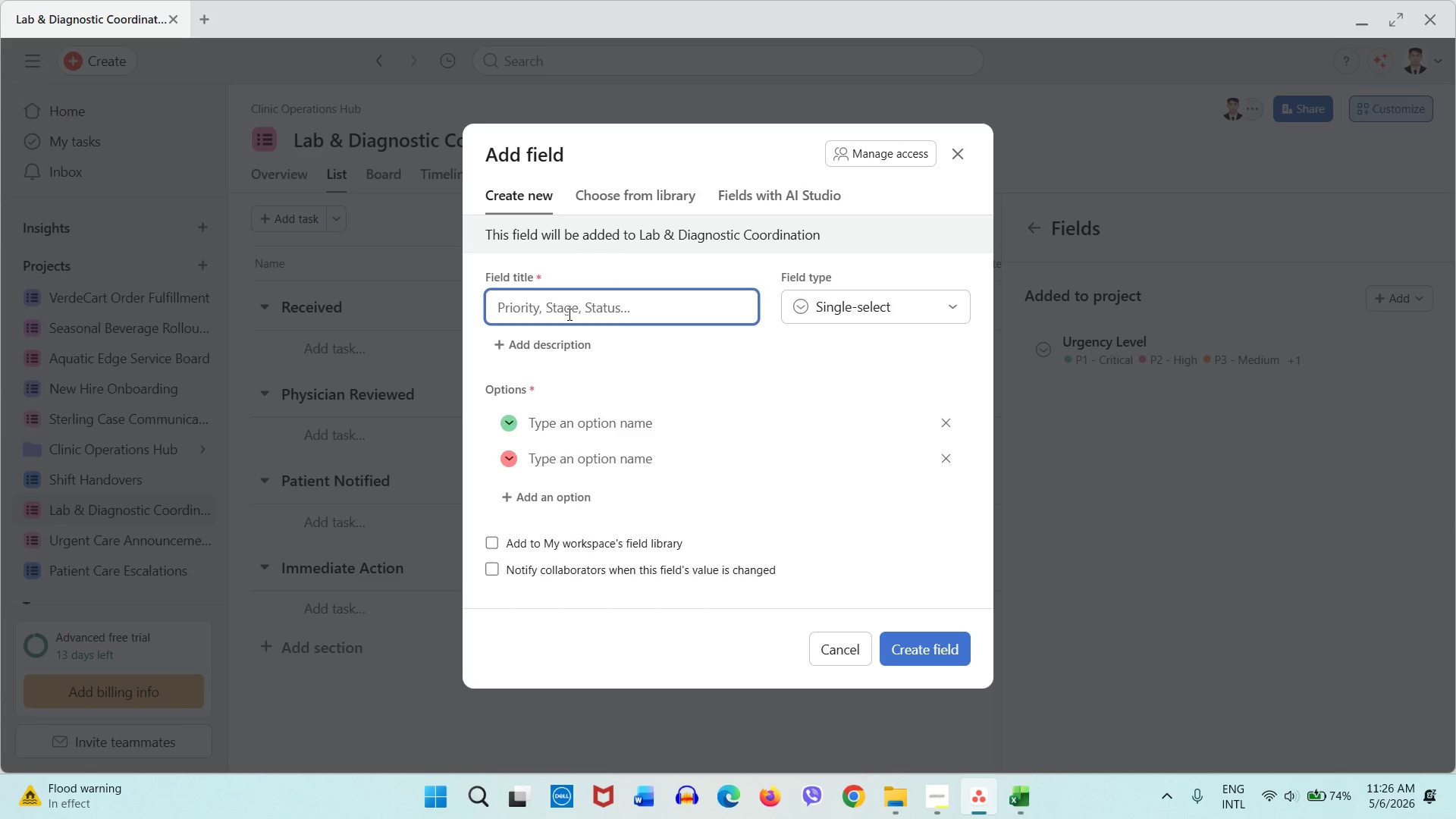 
type(Provider Assigned)
 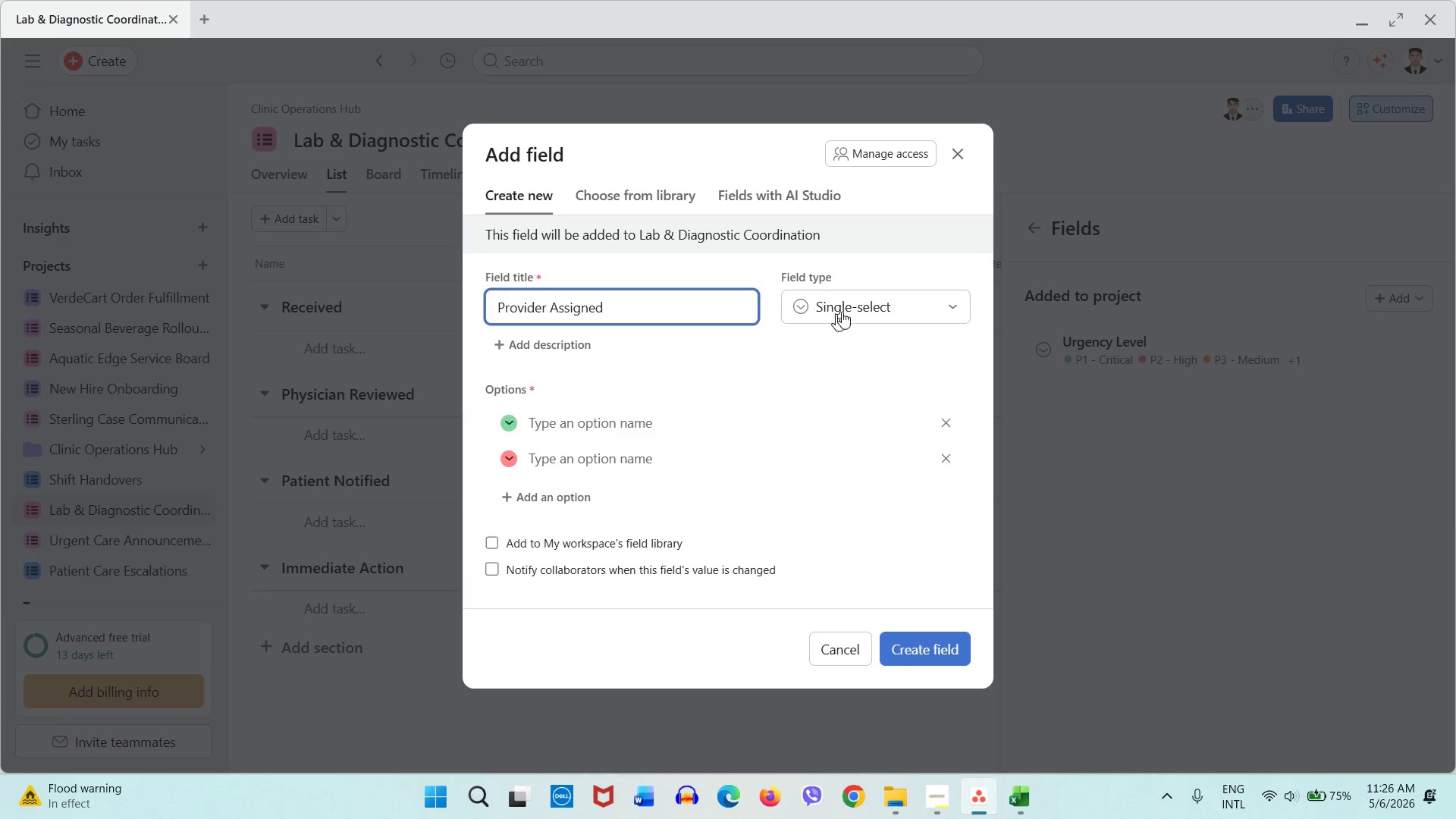 
left_click([846, 309])
 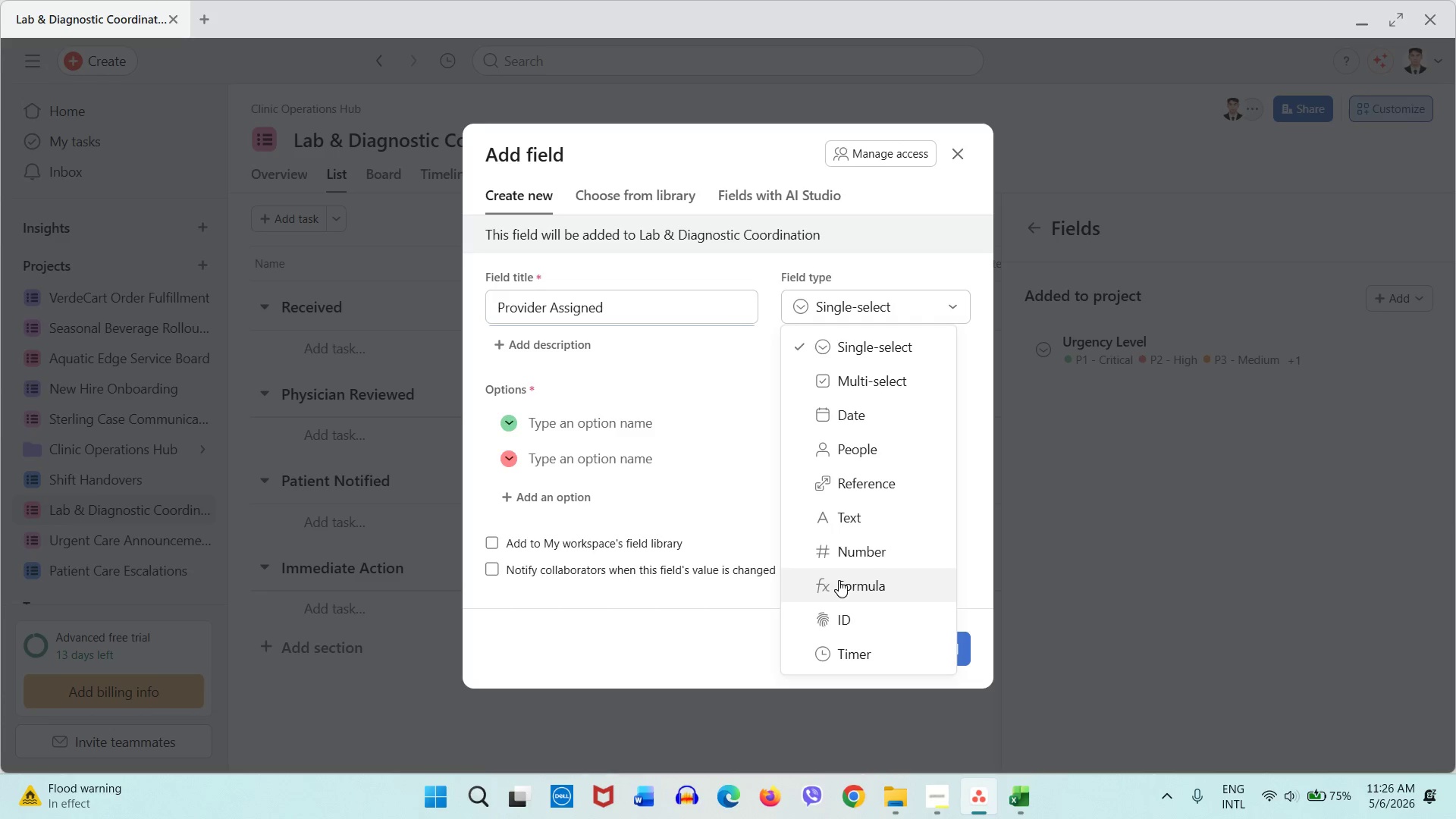 
left_click([827, 455])
 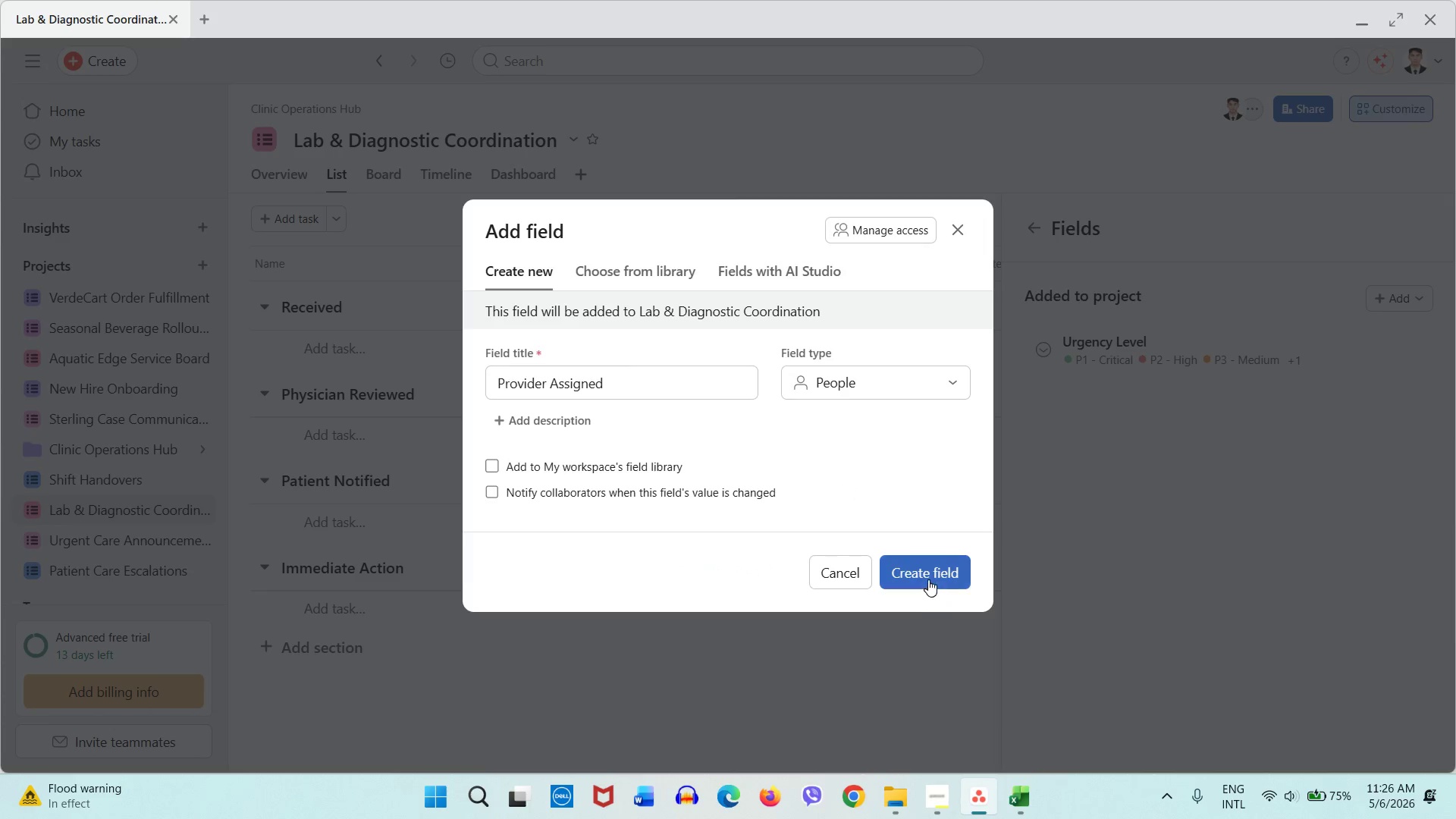 
left_click([927, 575])
 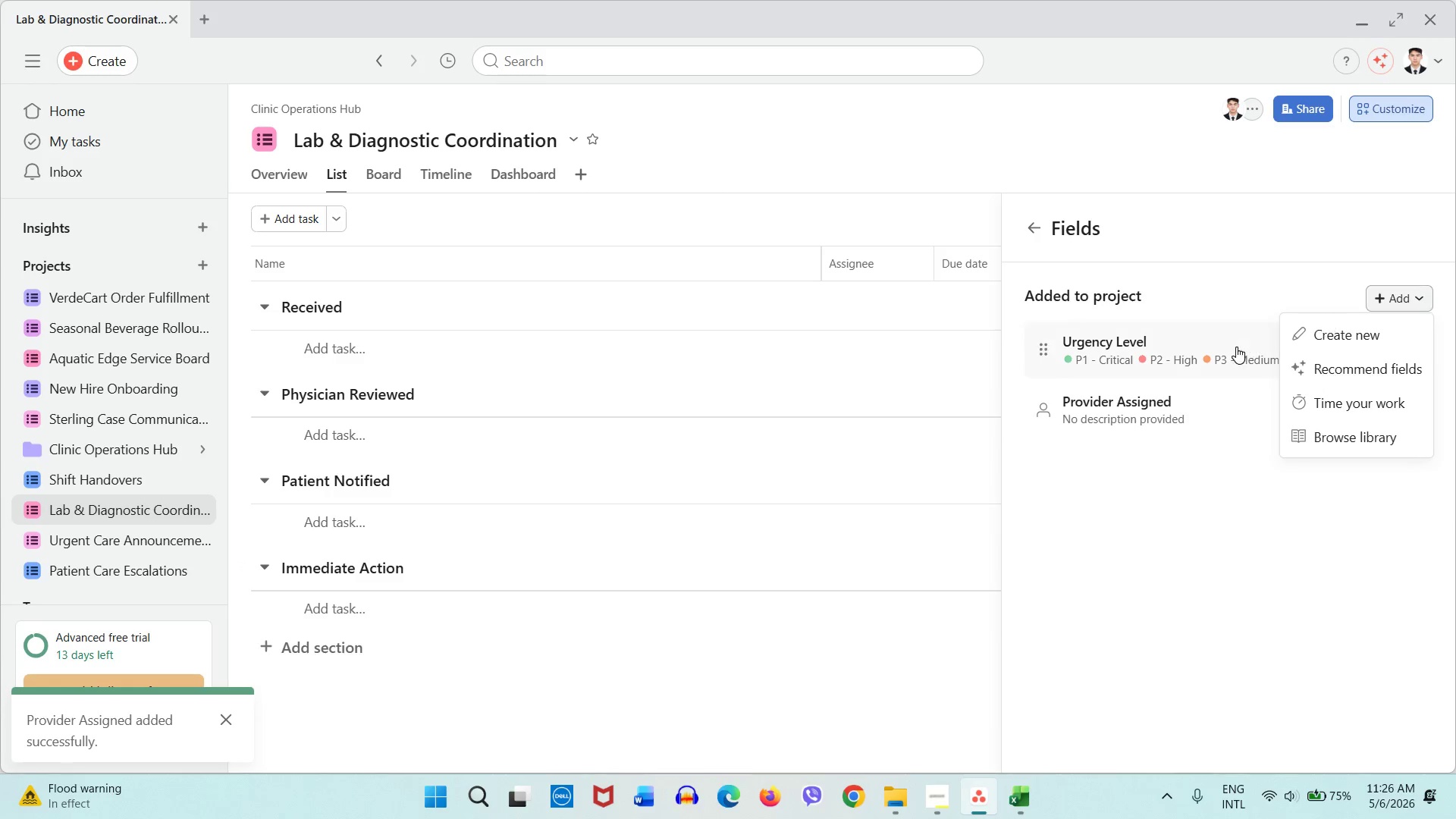 
left_click([1305, 334])
 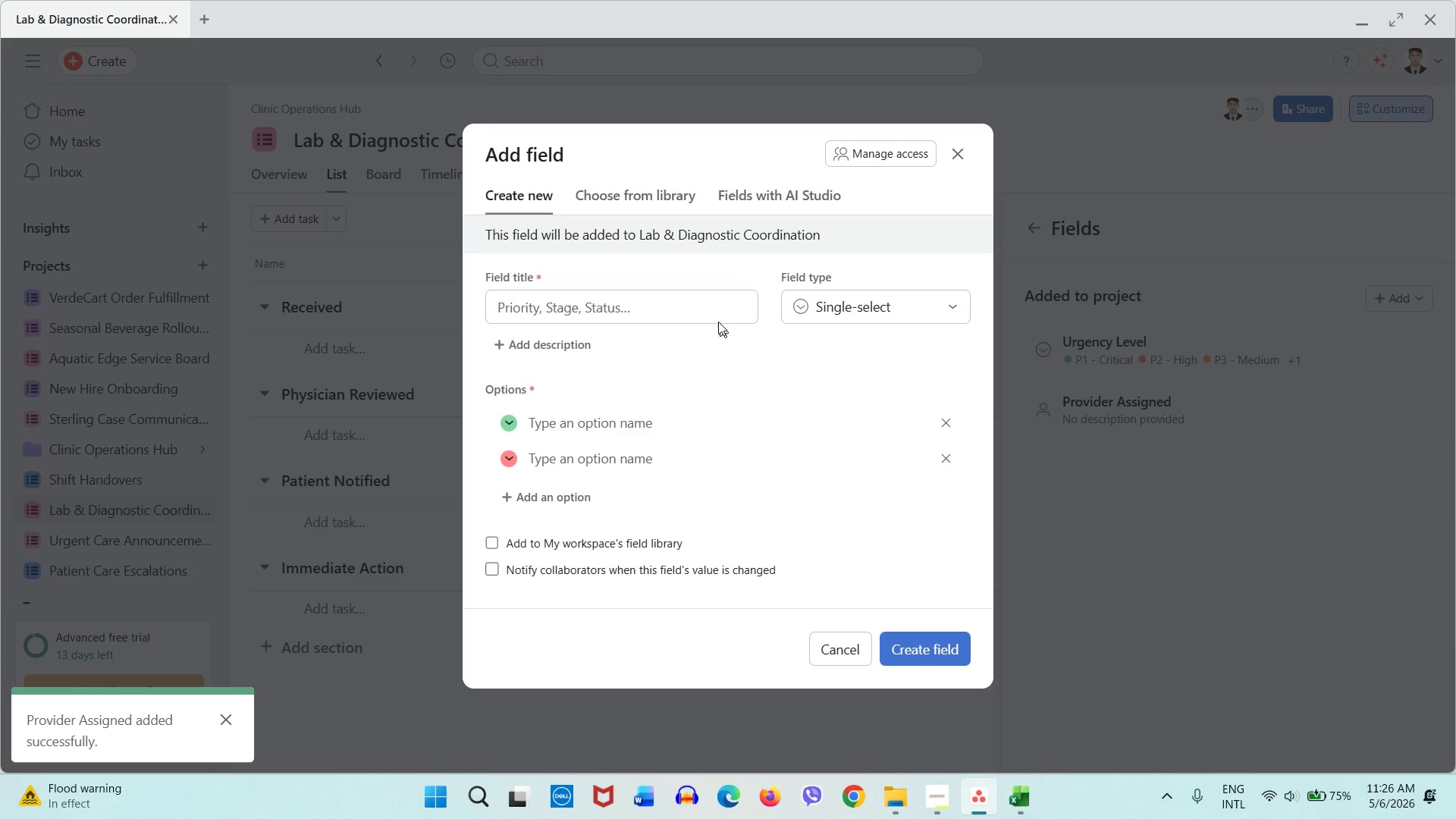 
left_click([708, 312])
 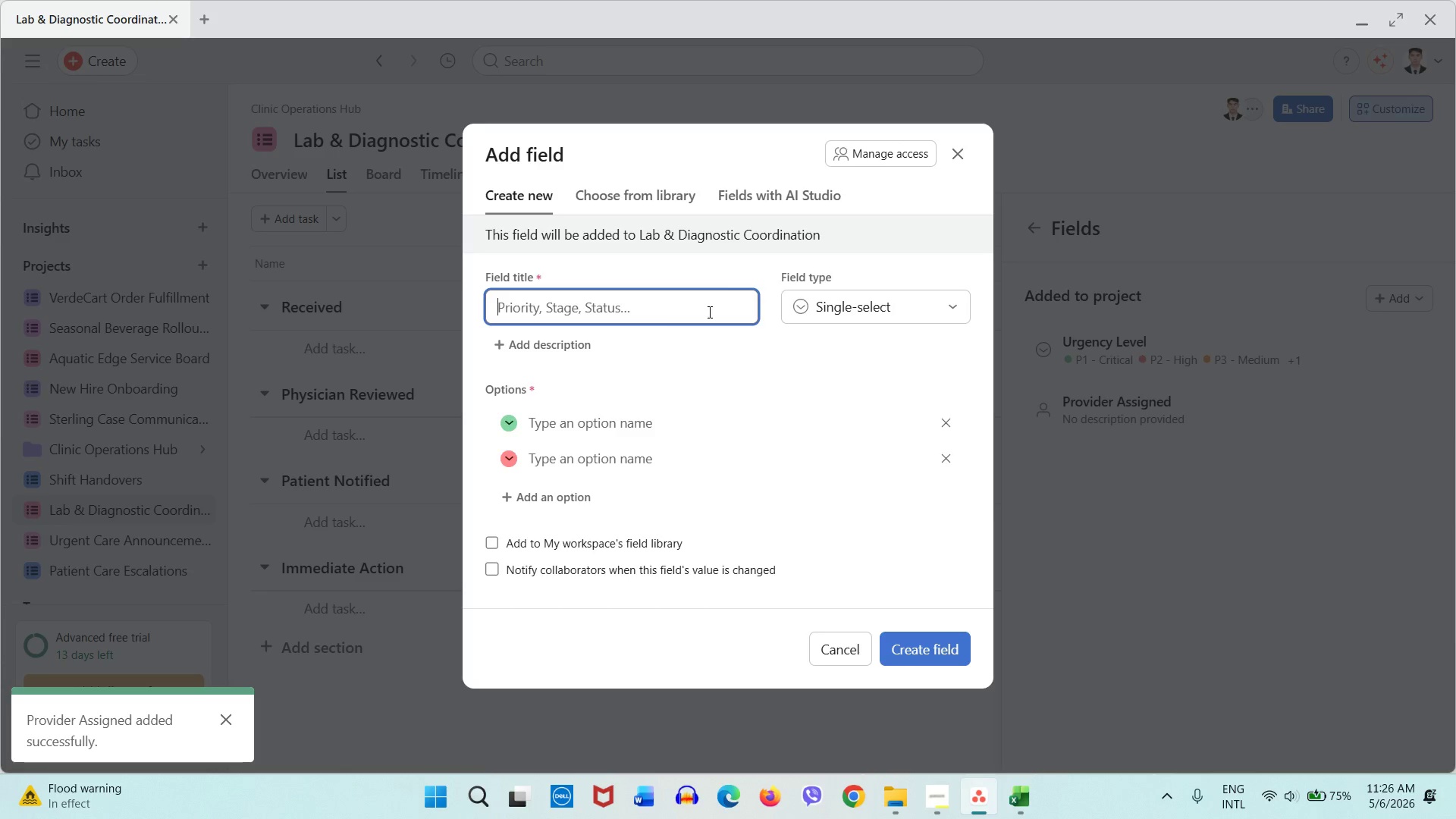 
type(Department)
 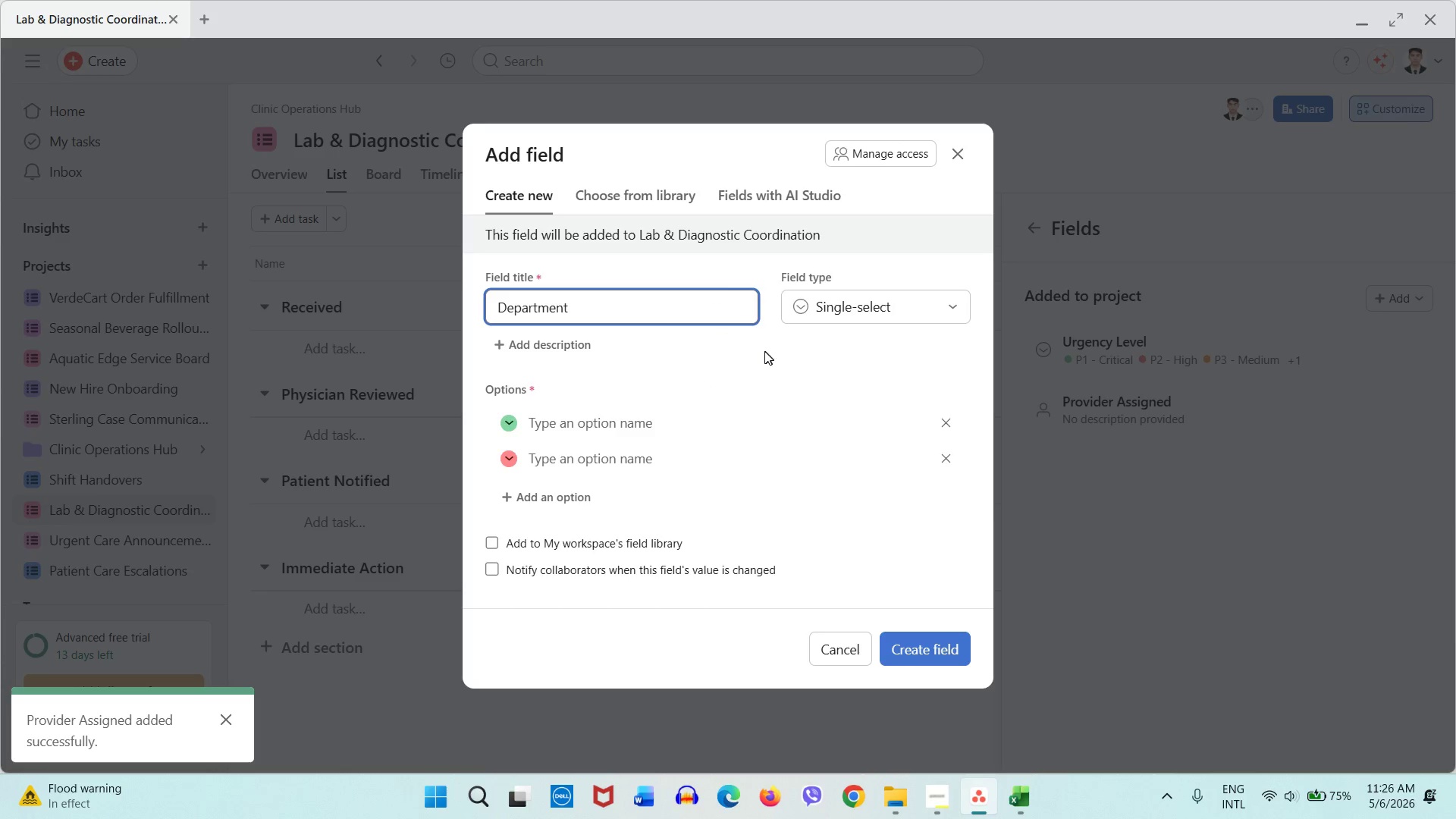 
type(Admin)
 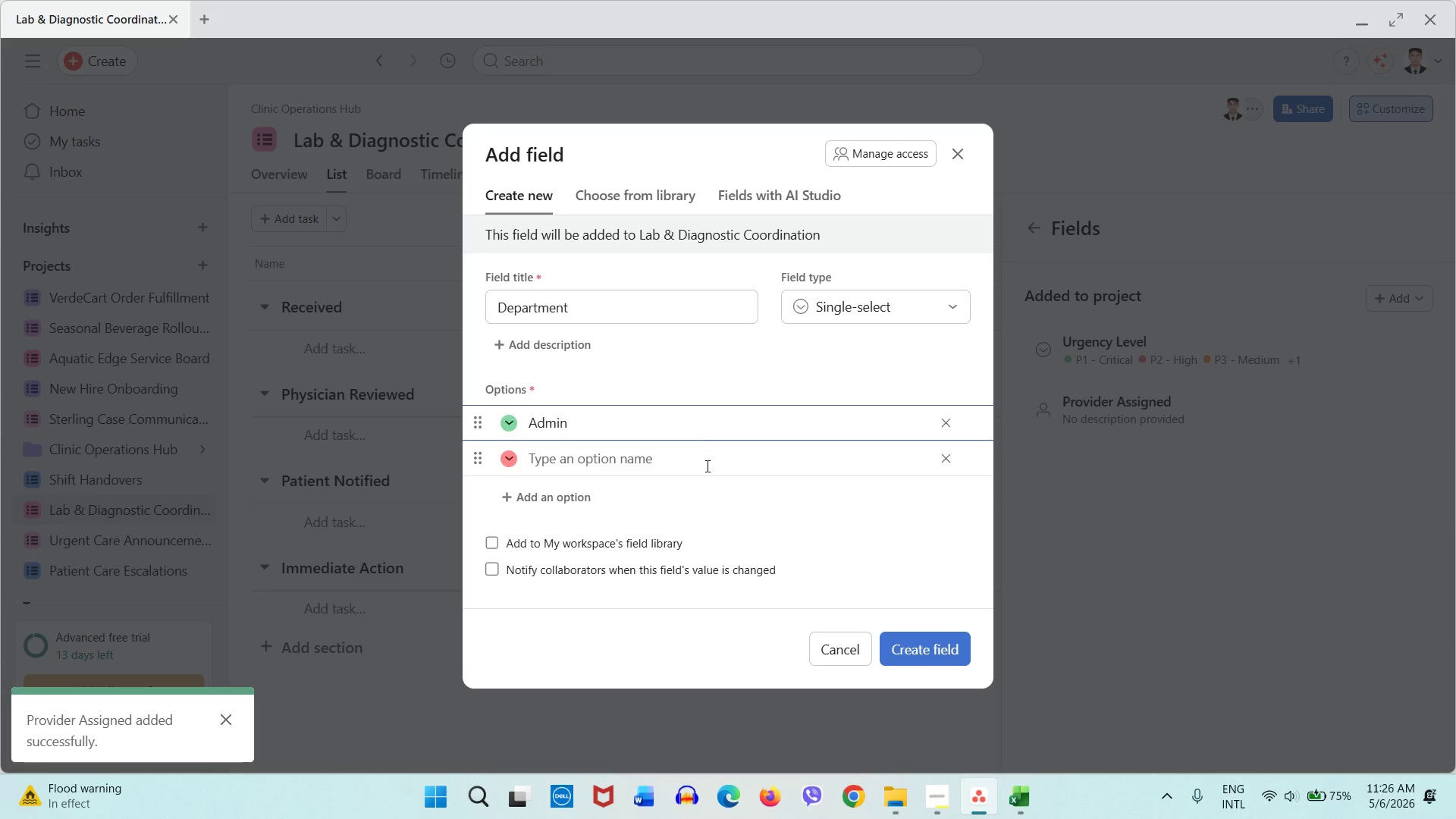 
left_click([706, 466])
 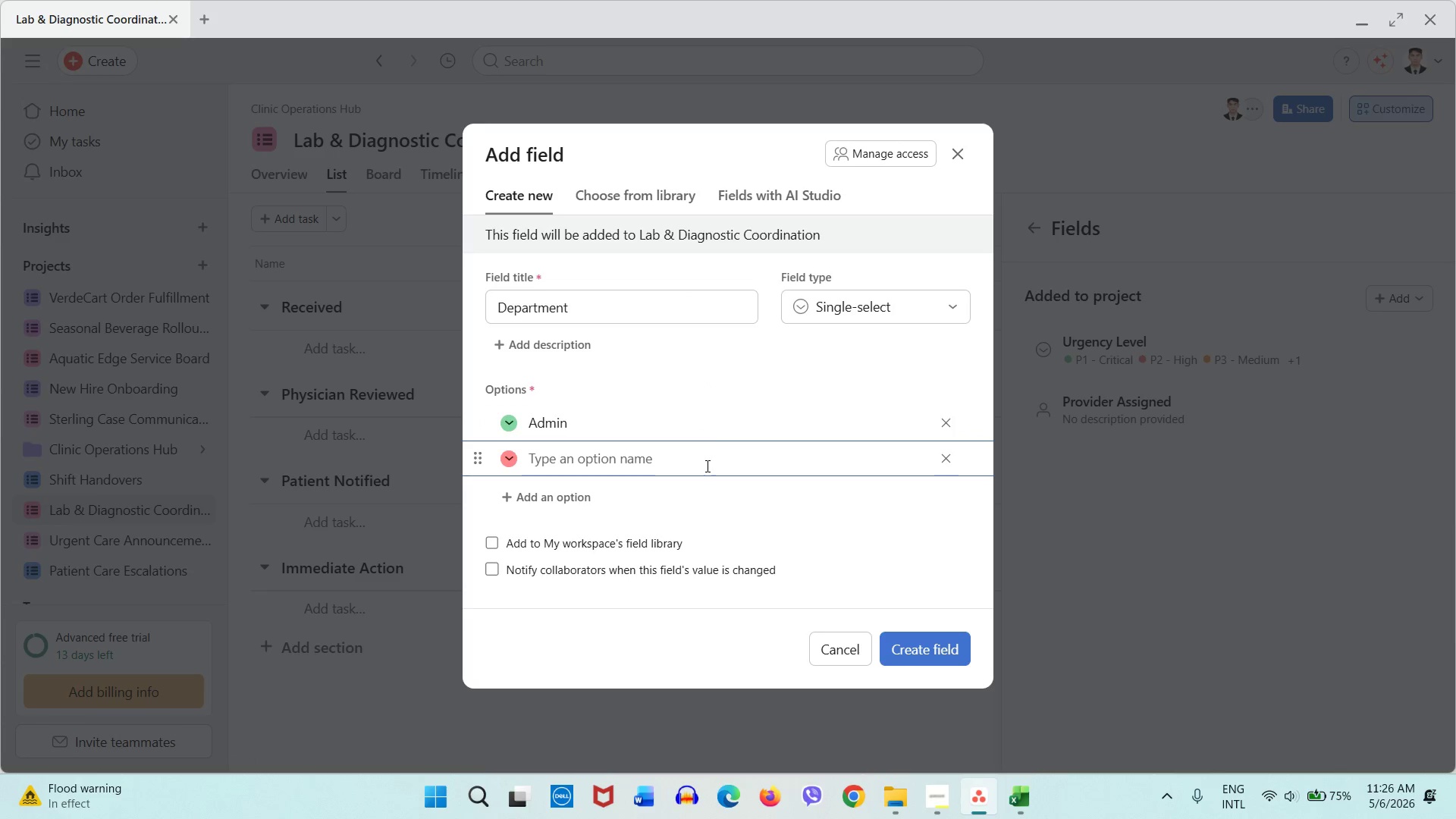 
type(Clinical)
 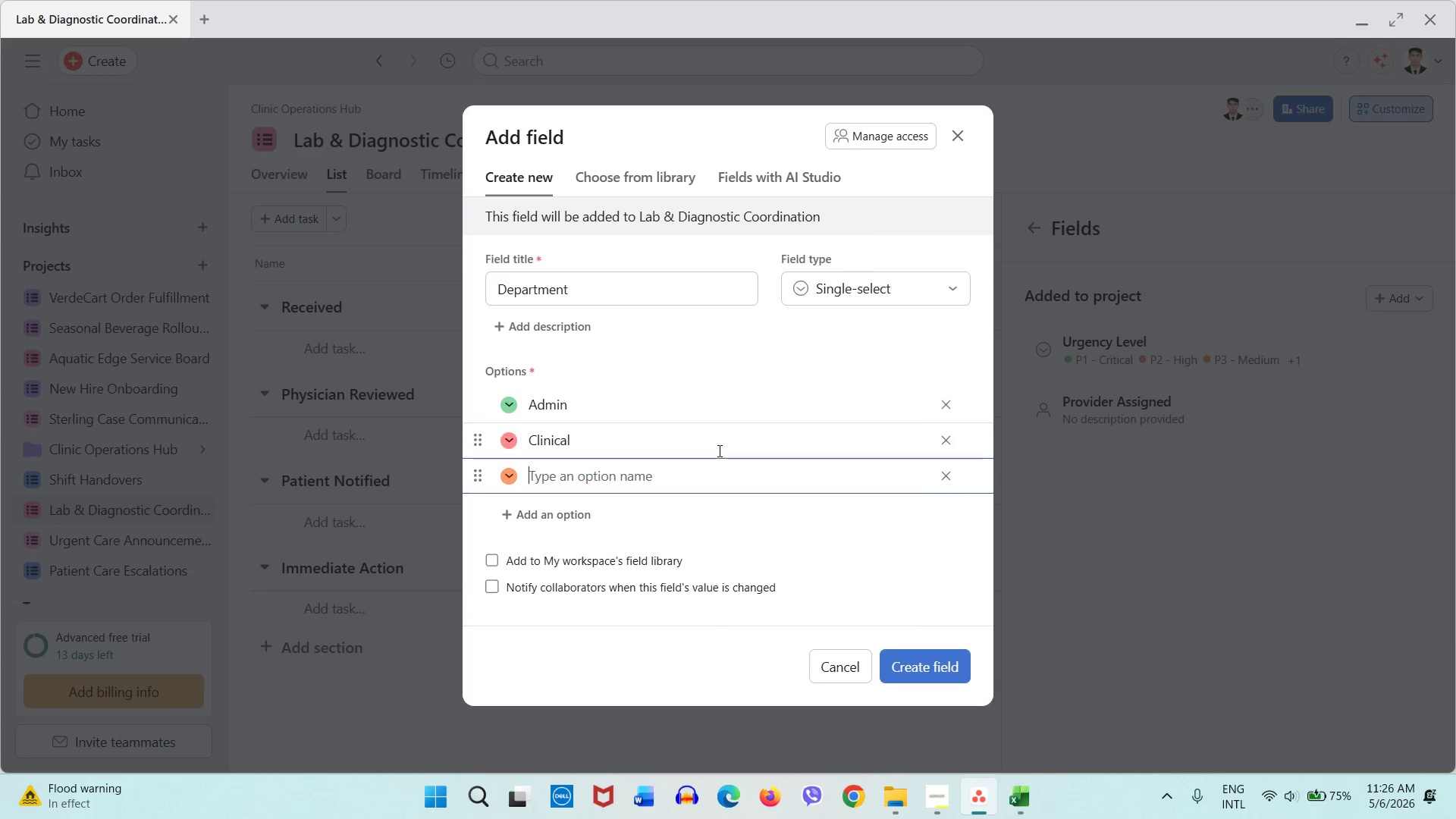 
key(Enter)
 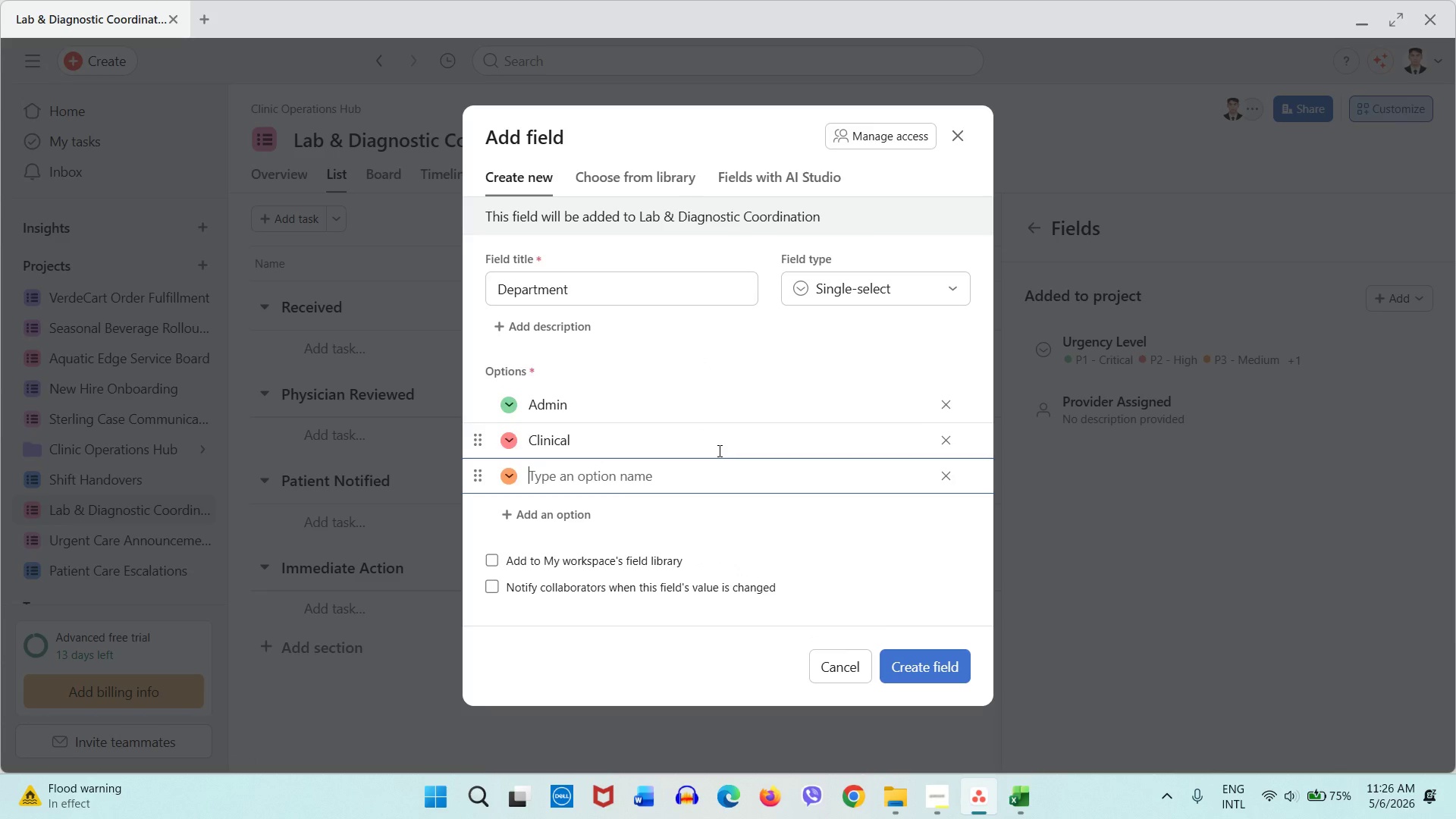 
type(Billing)
 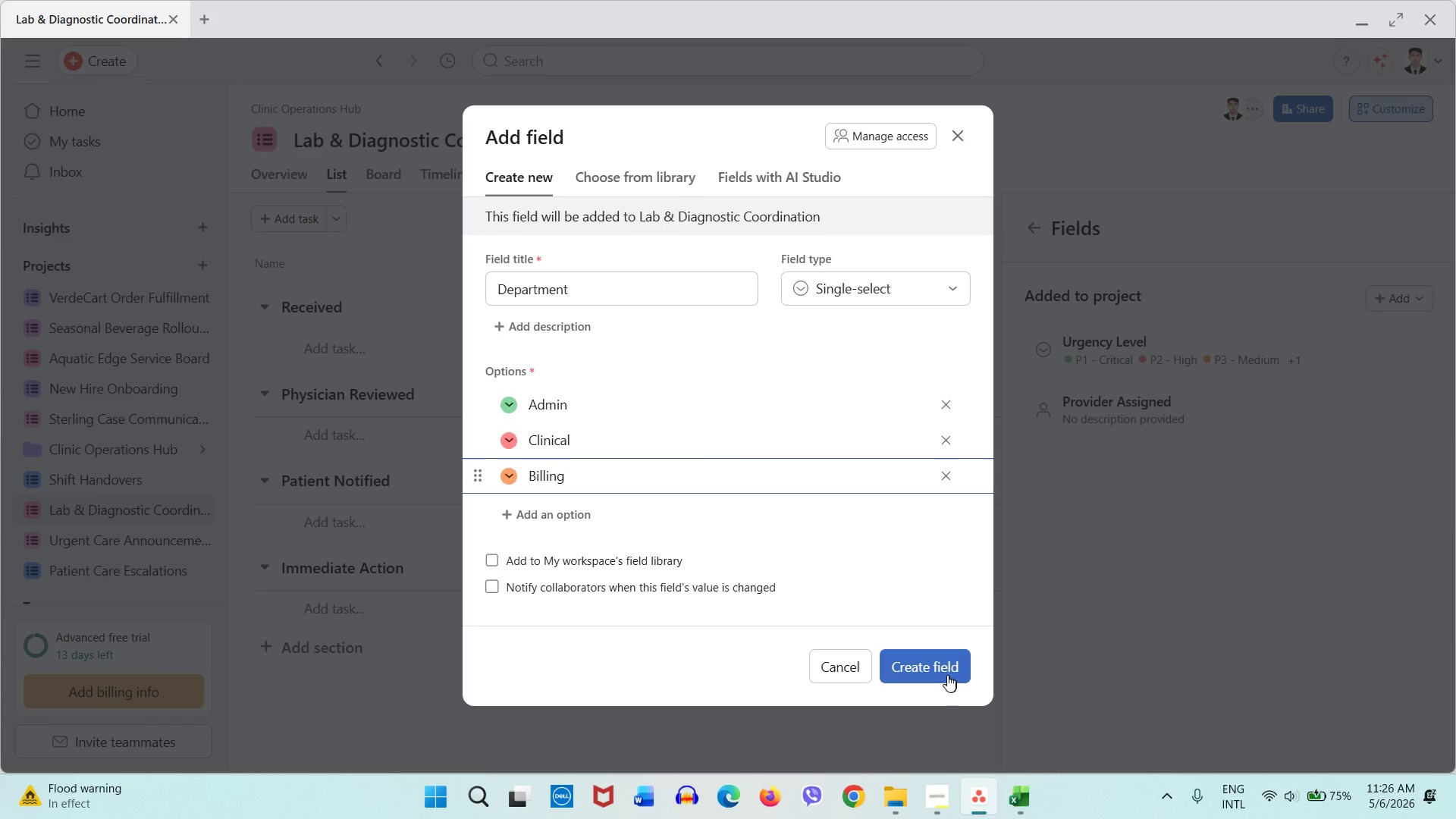 
left_click([944, 673])
 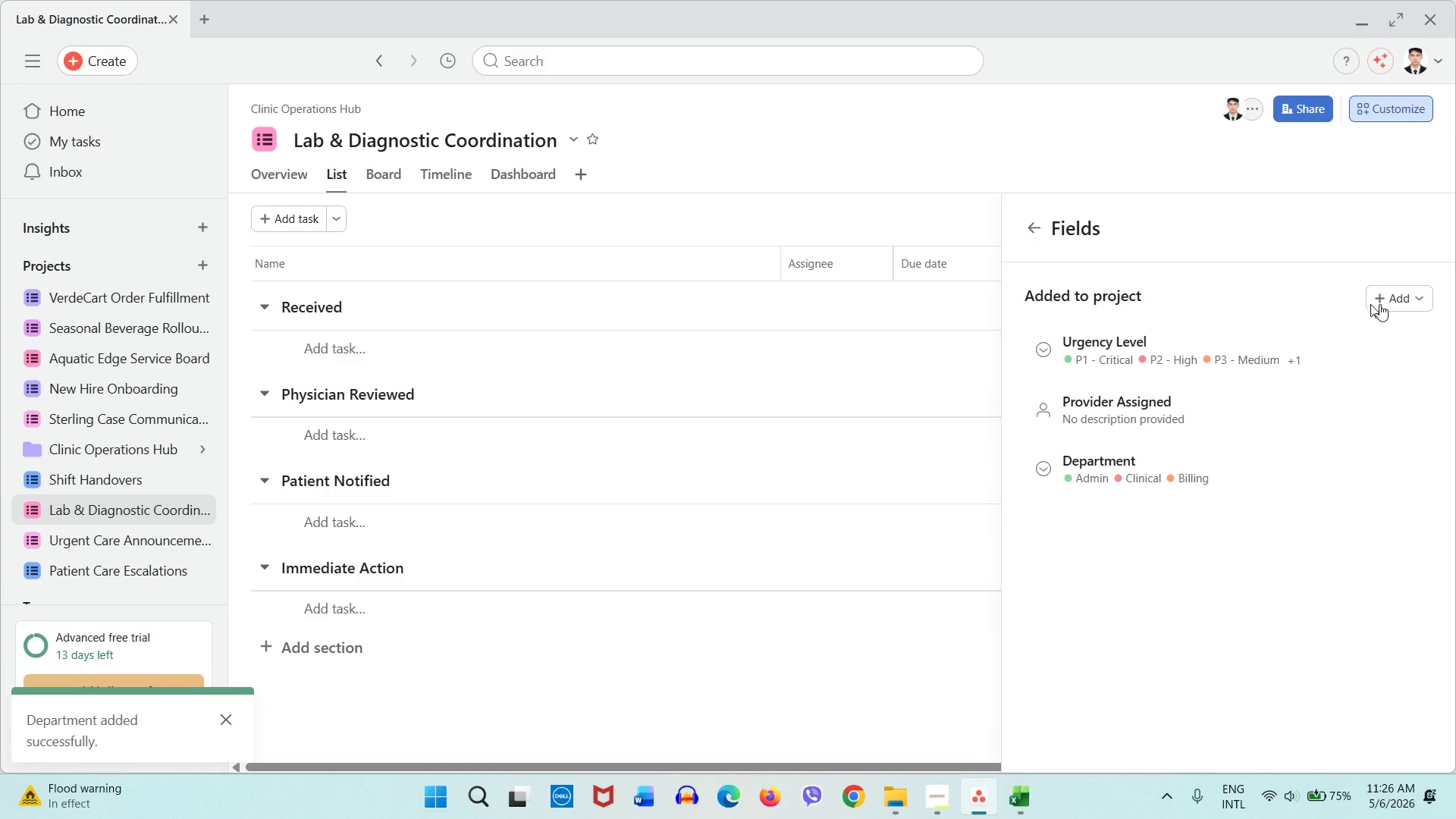 
left_click([1394, 304])
 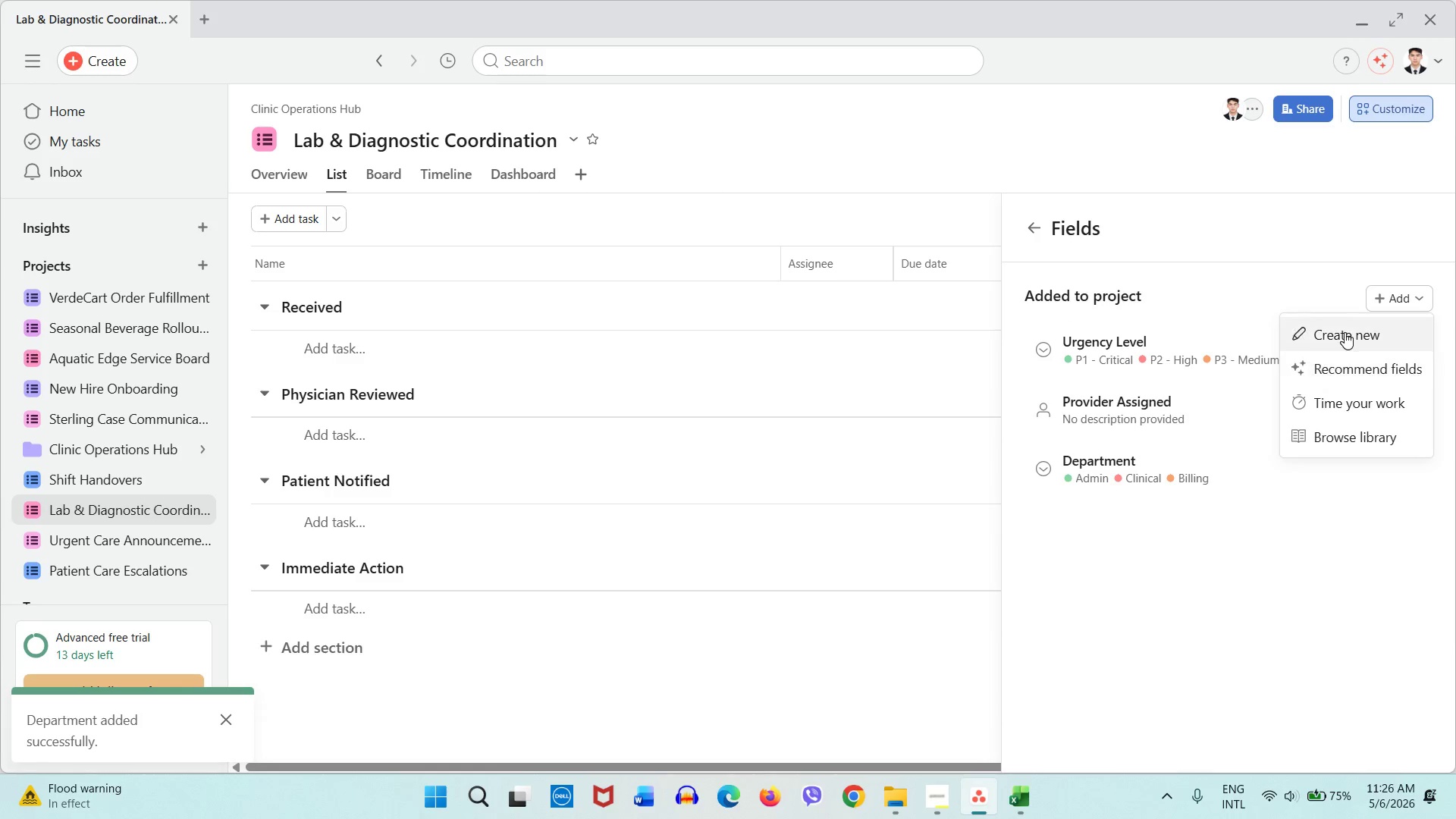 
left_click([1345, 332])
 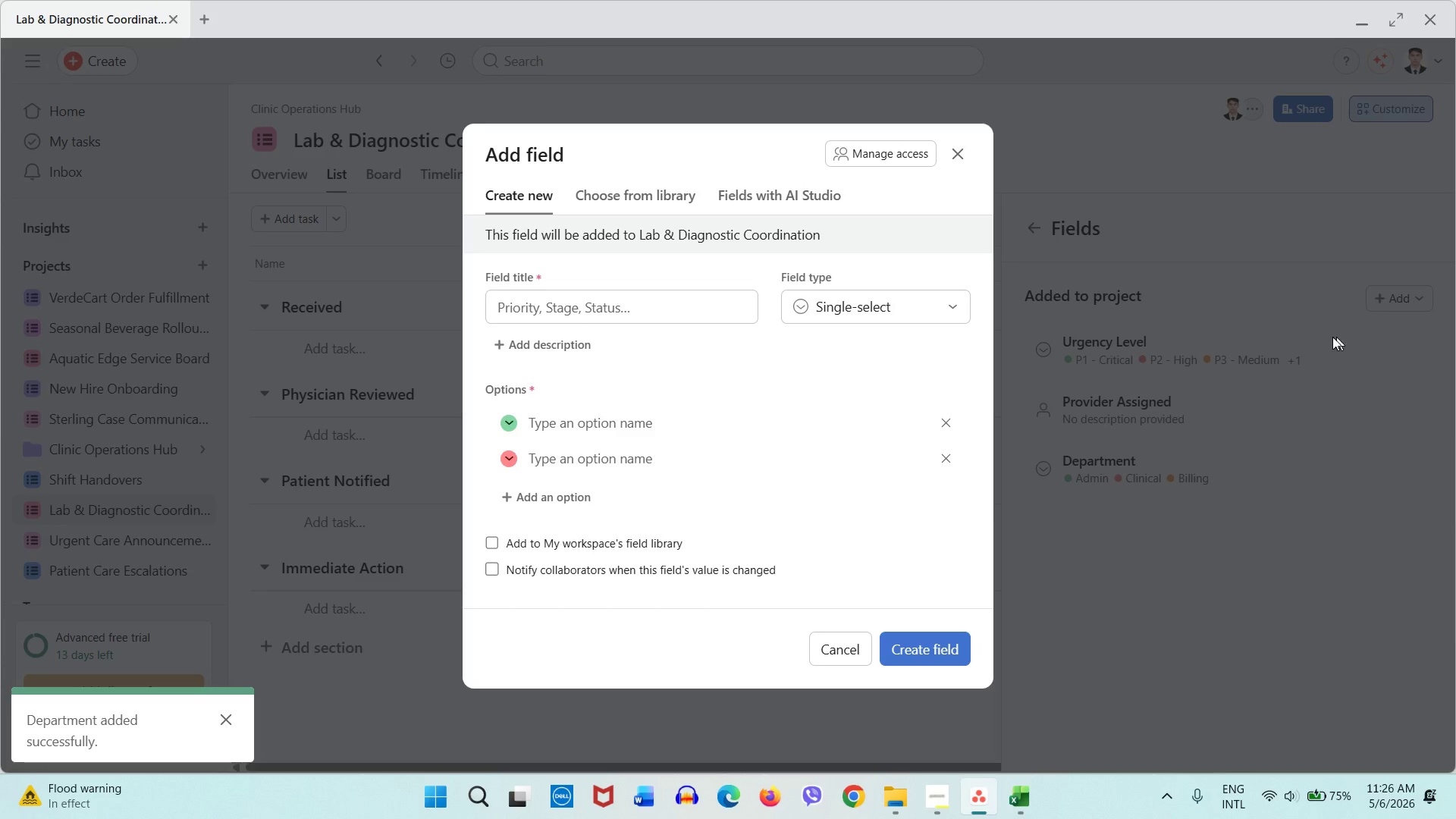 
left_click([676, 297])
 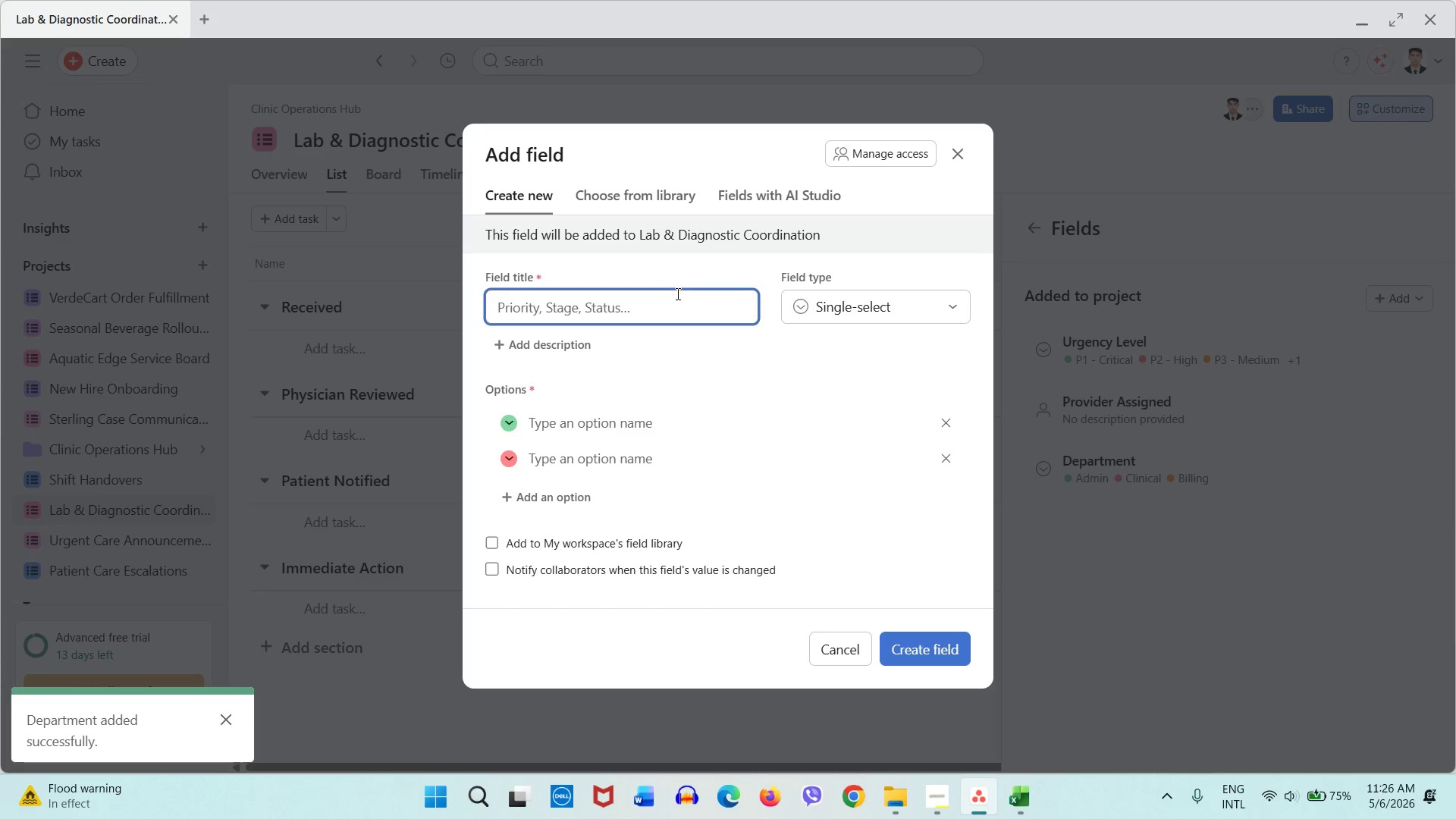 
type(Resolution Statis)
key(Backspace)
key(Backspace)
type(us)
 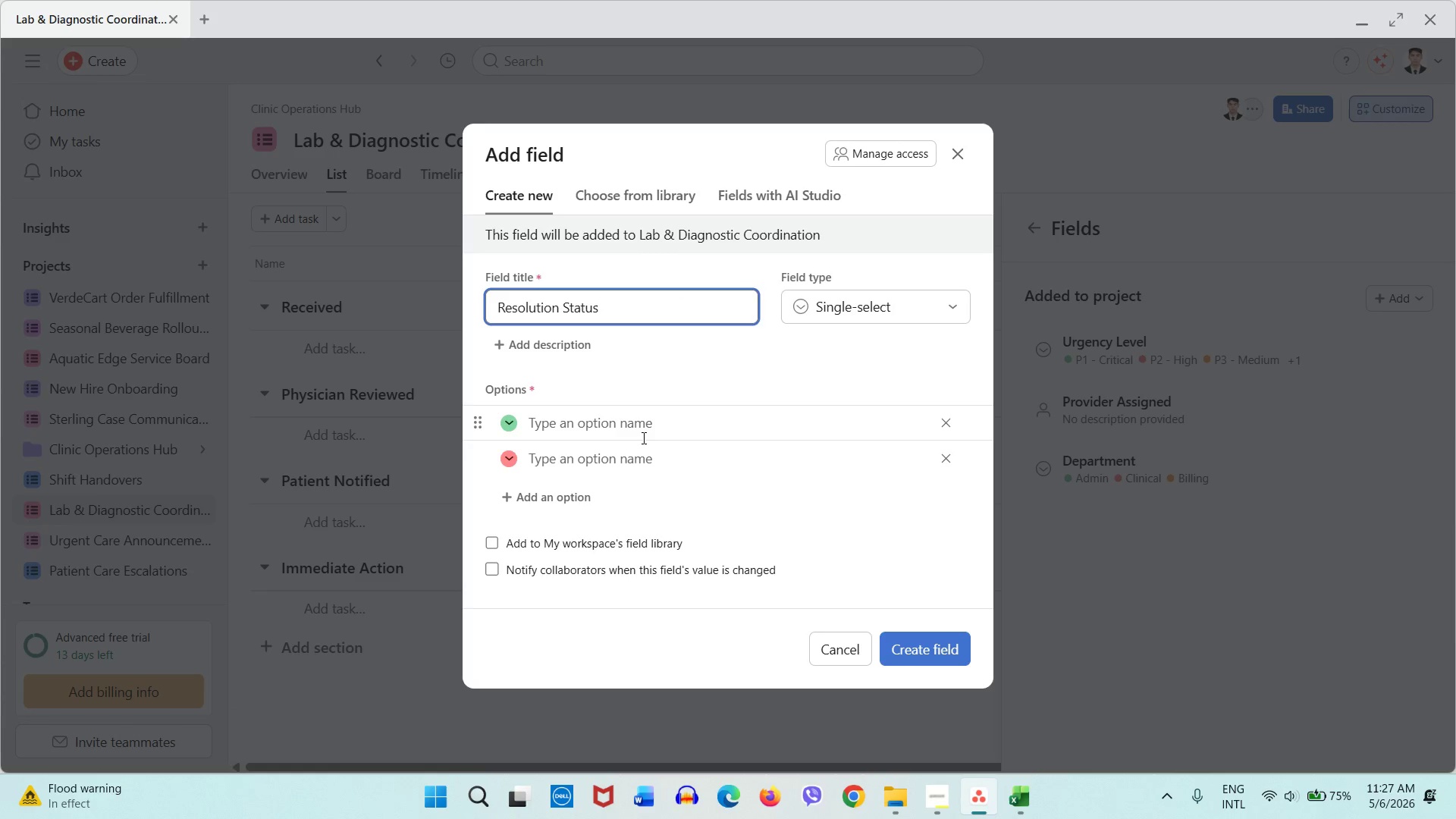 
left_click([642, 438])
 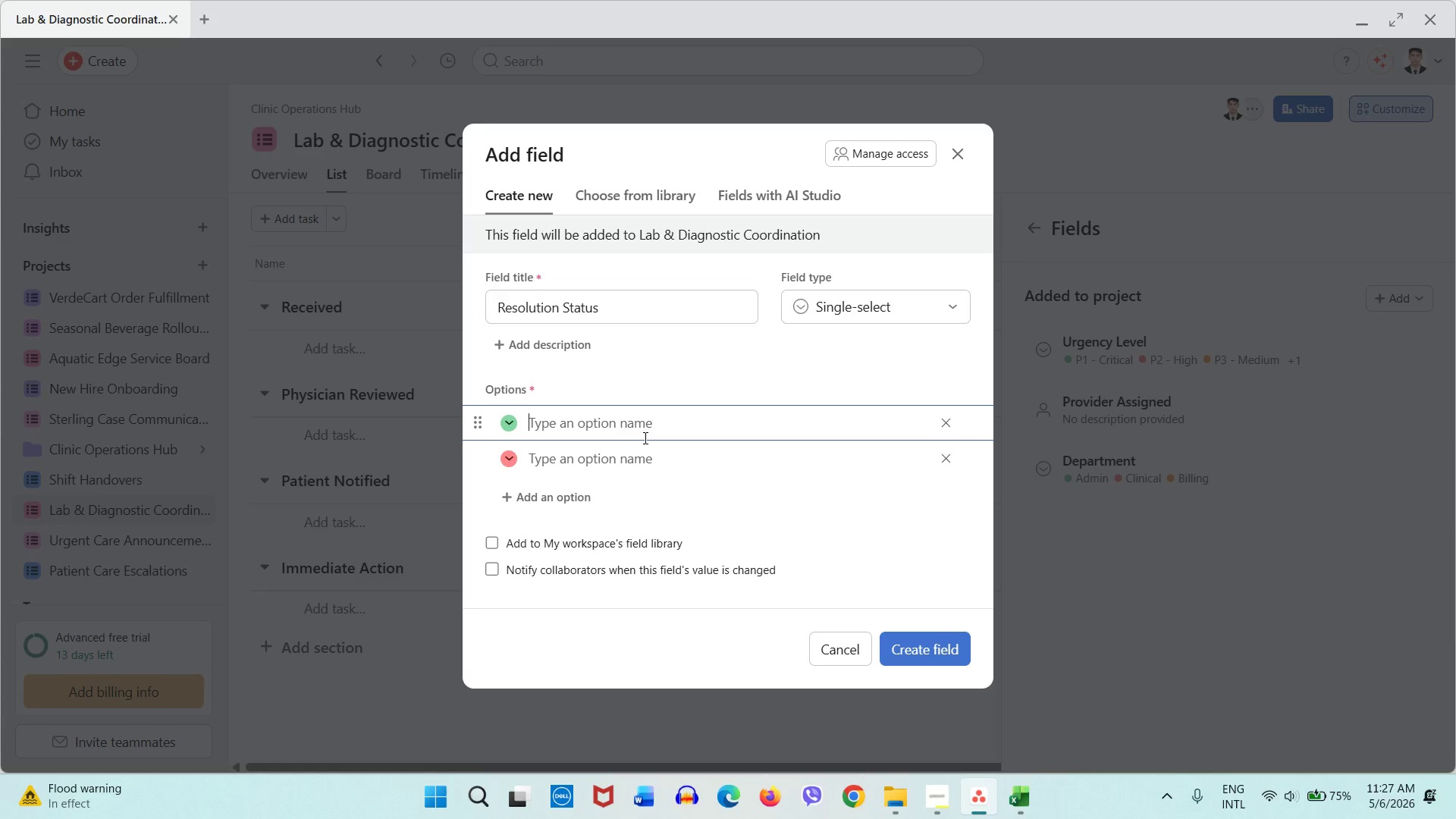 
type(Pending)
 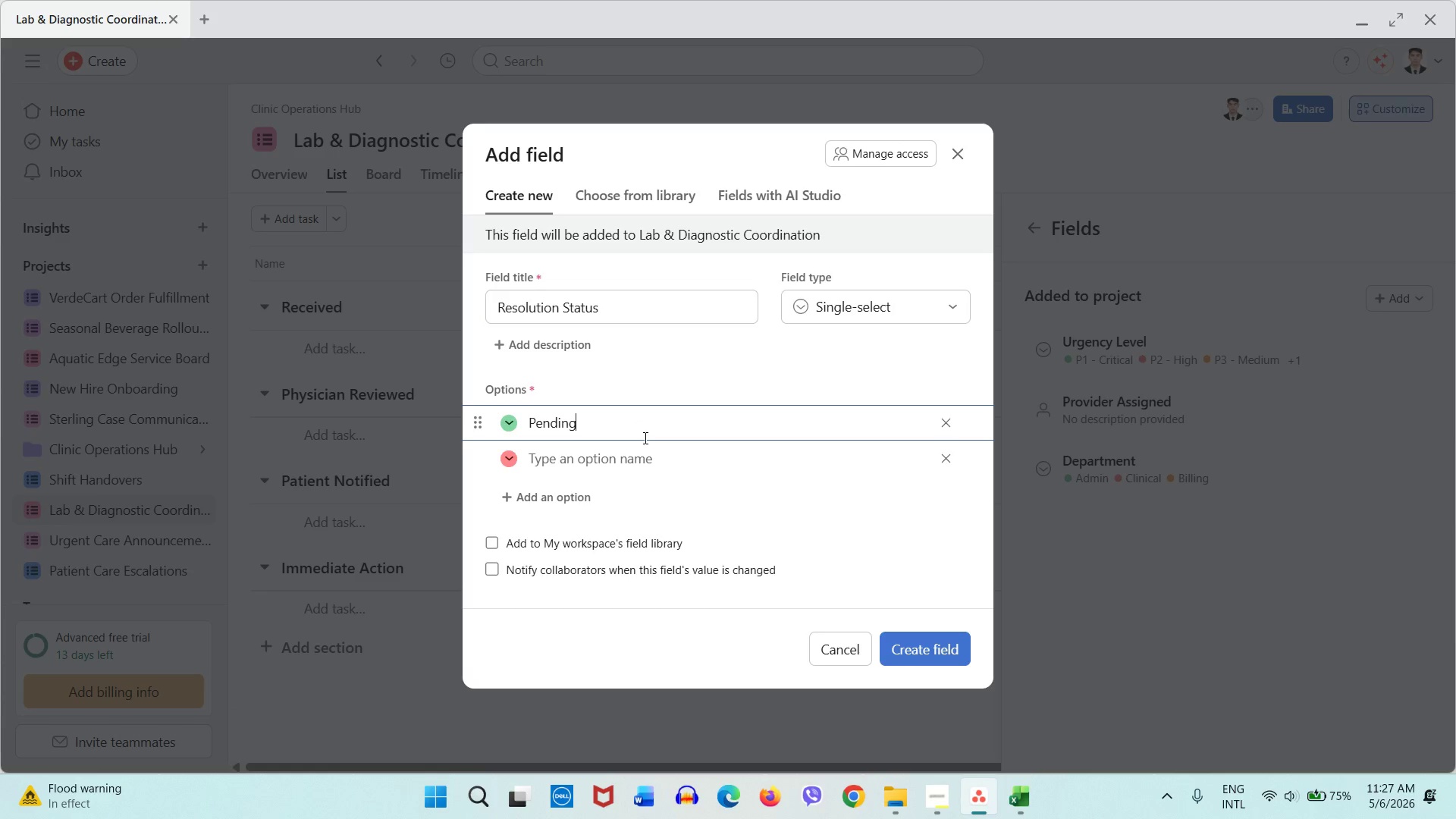 
key(ArrowDown)
 